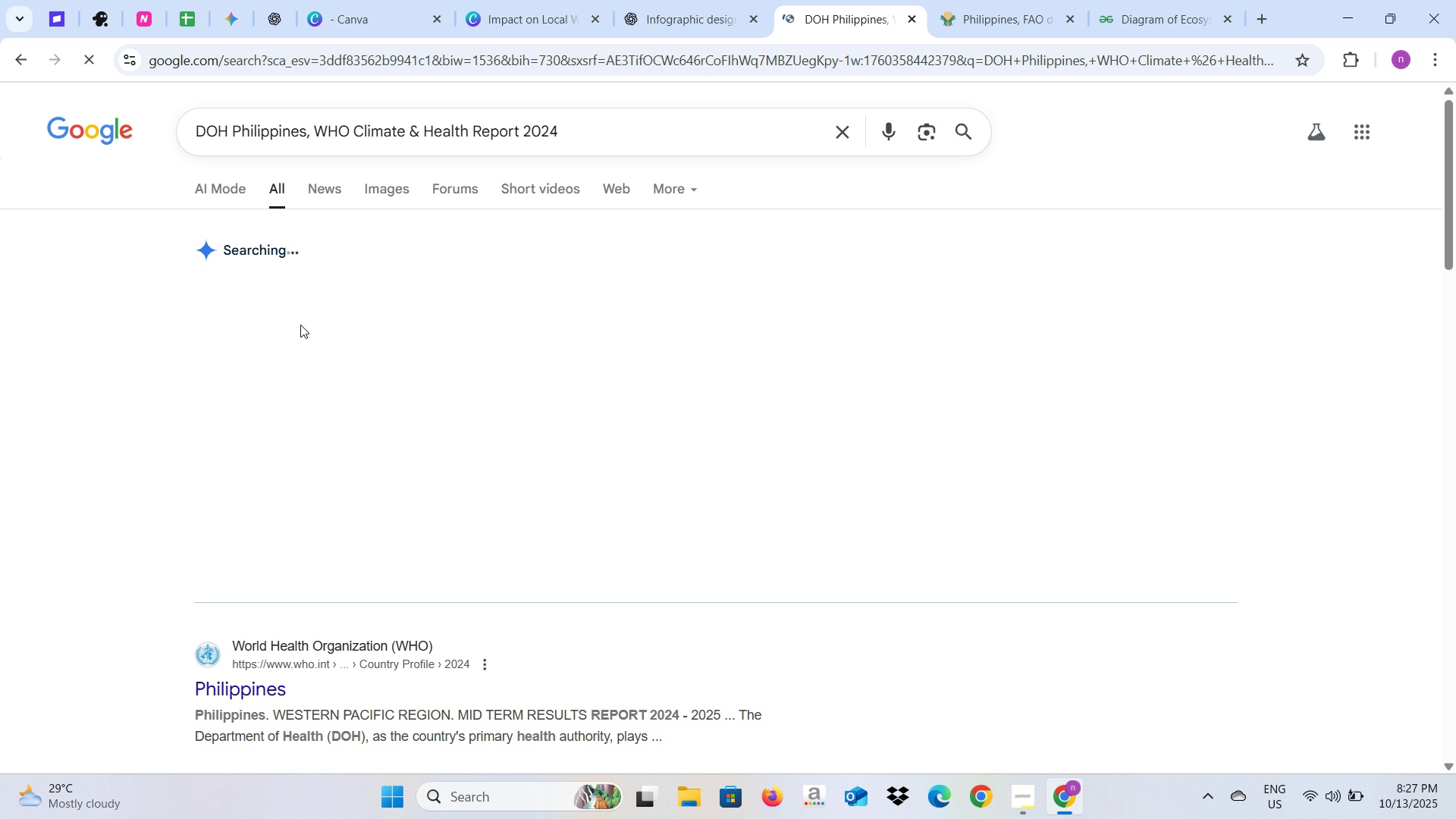 
scroll: coordinate [413, 550], scroll_direction: down, amount: 2.0
 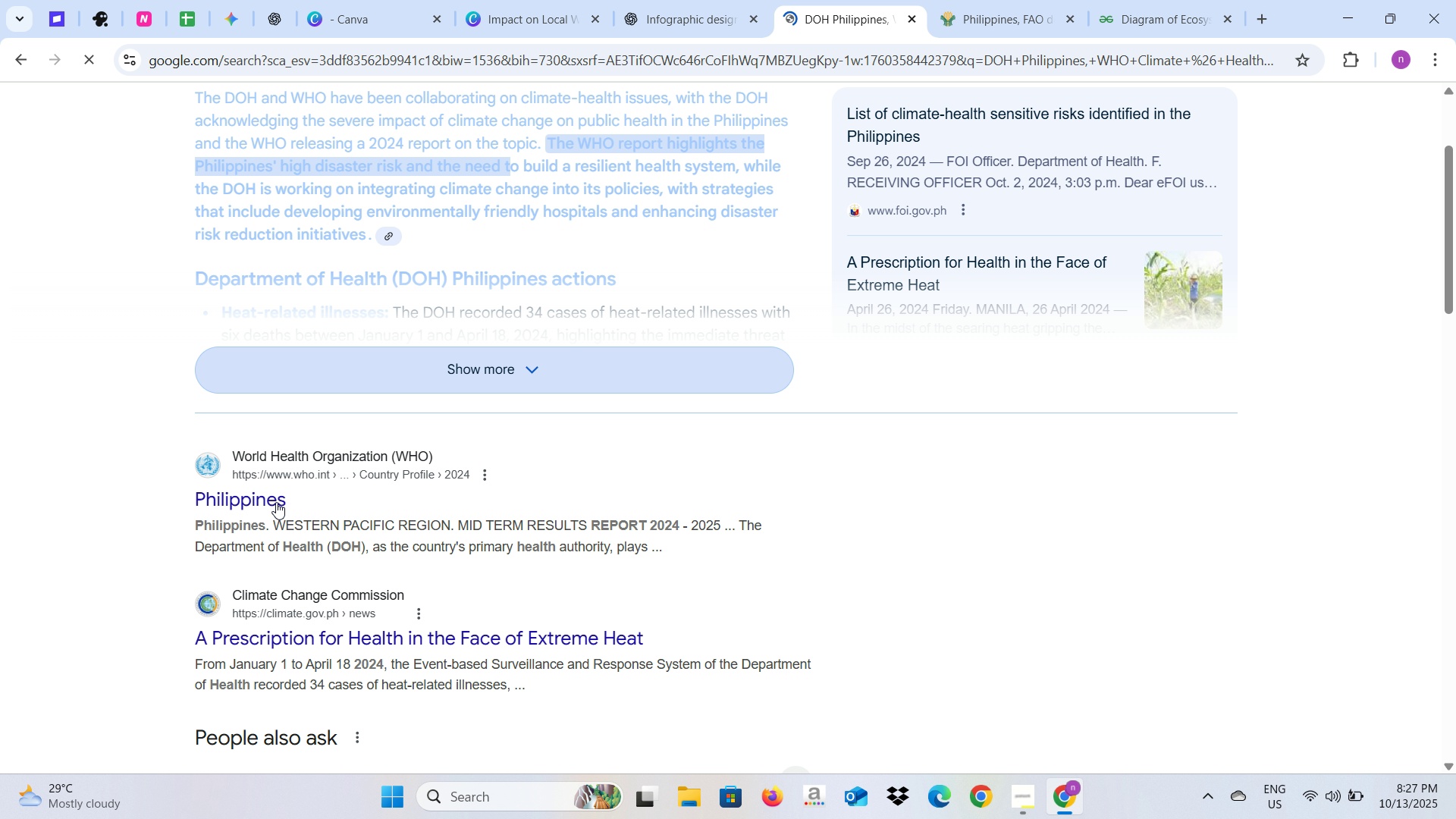 
left_click([274, 500])
 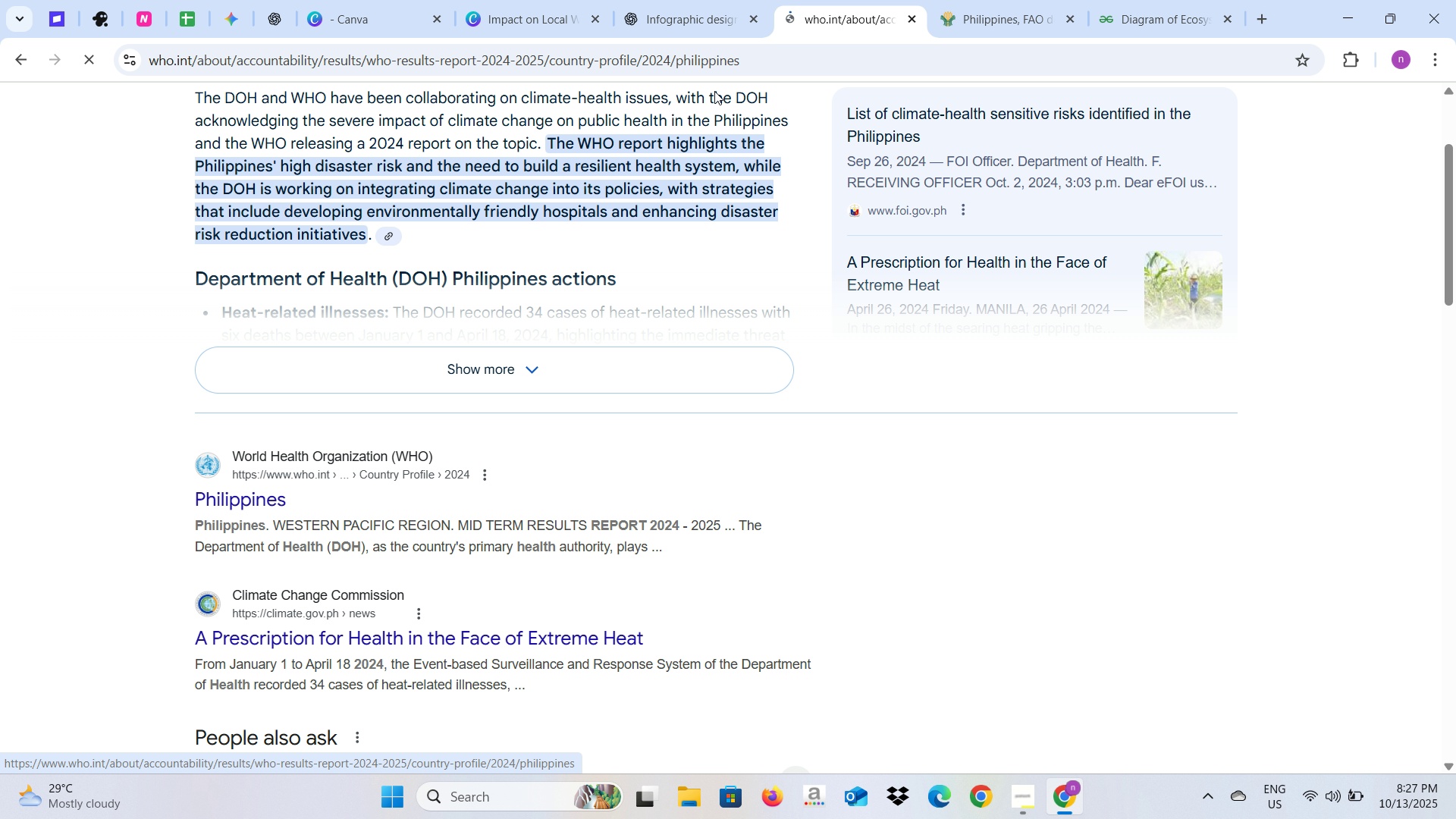 
wait(6.23)
 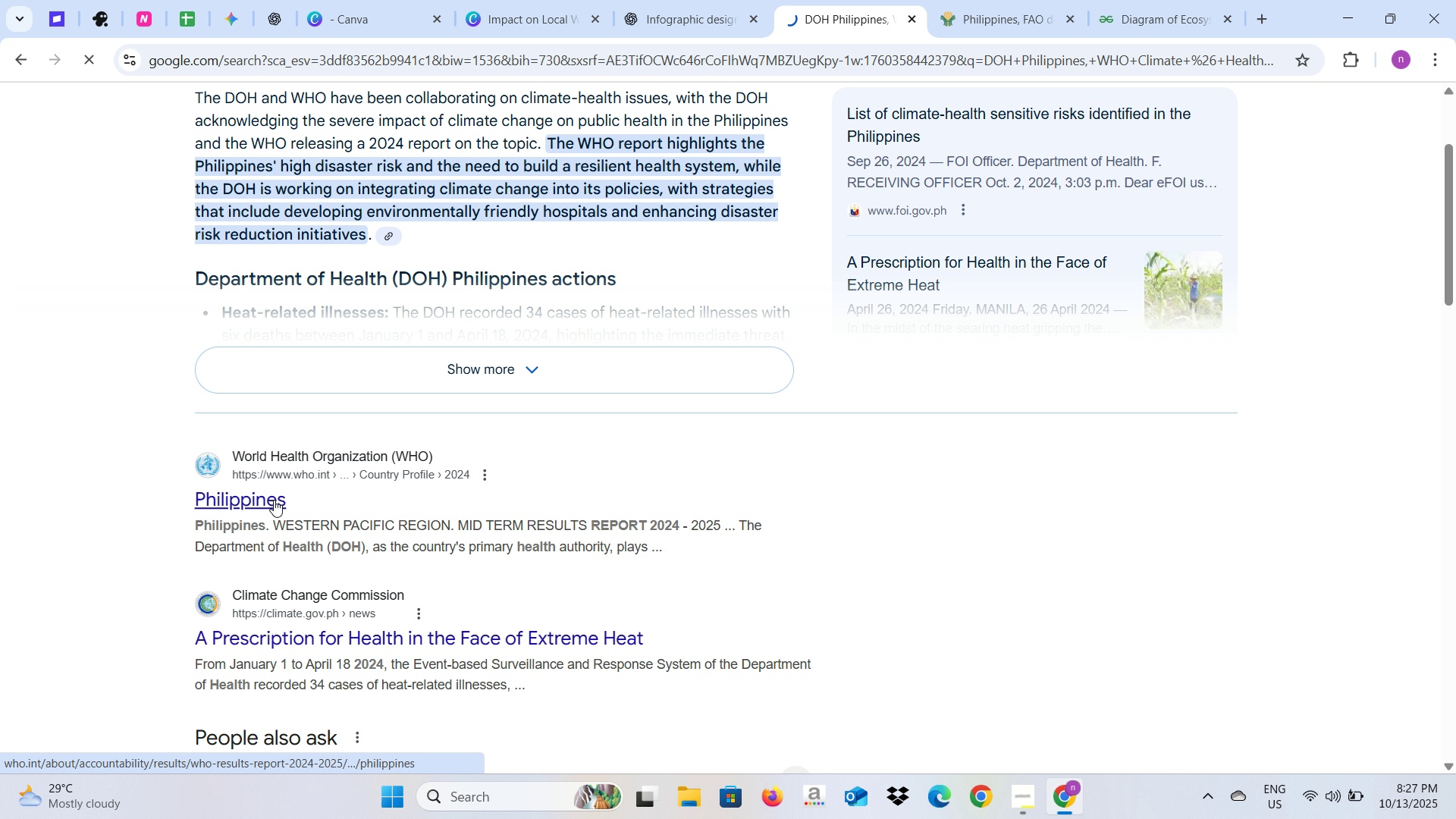 
left_click([1068, 19])
 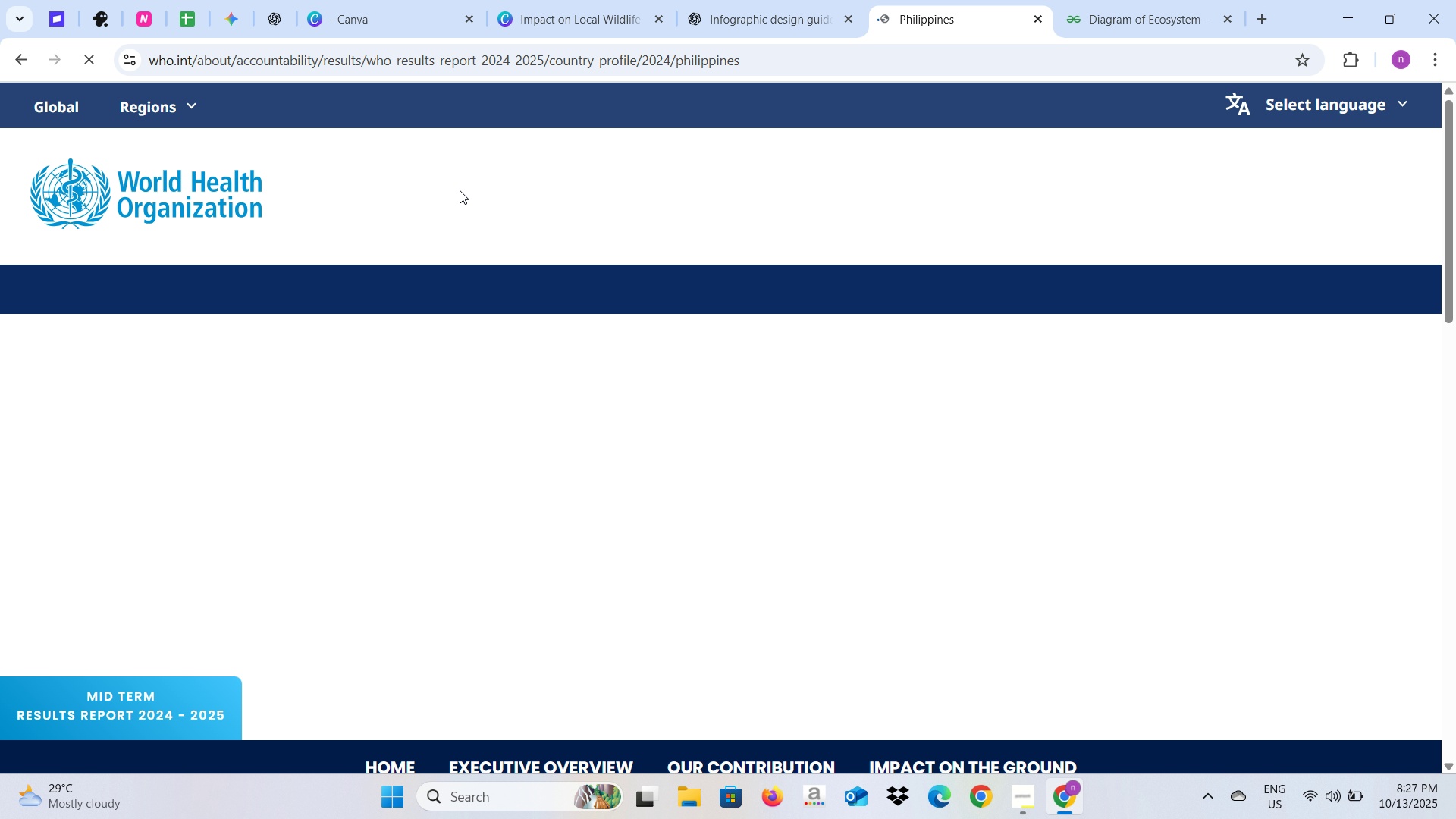 
left_click([334, 46])
 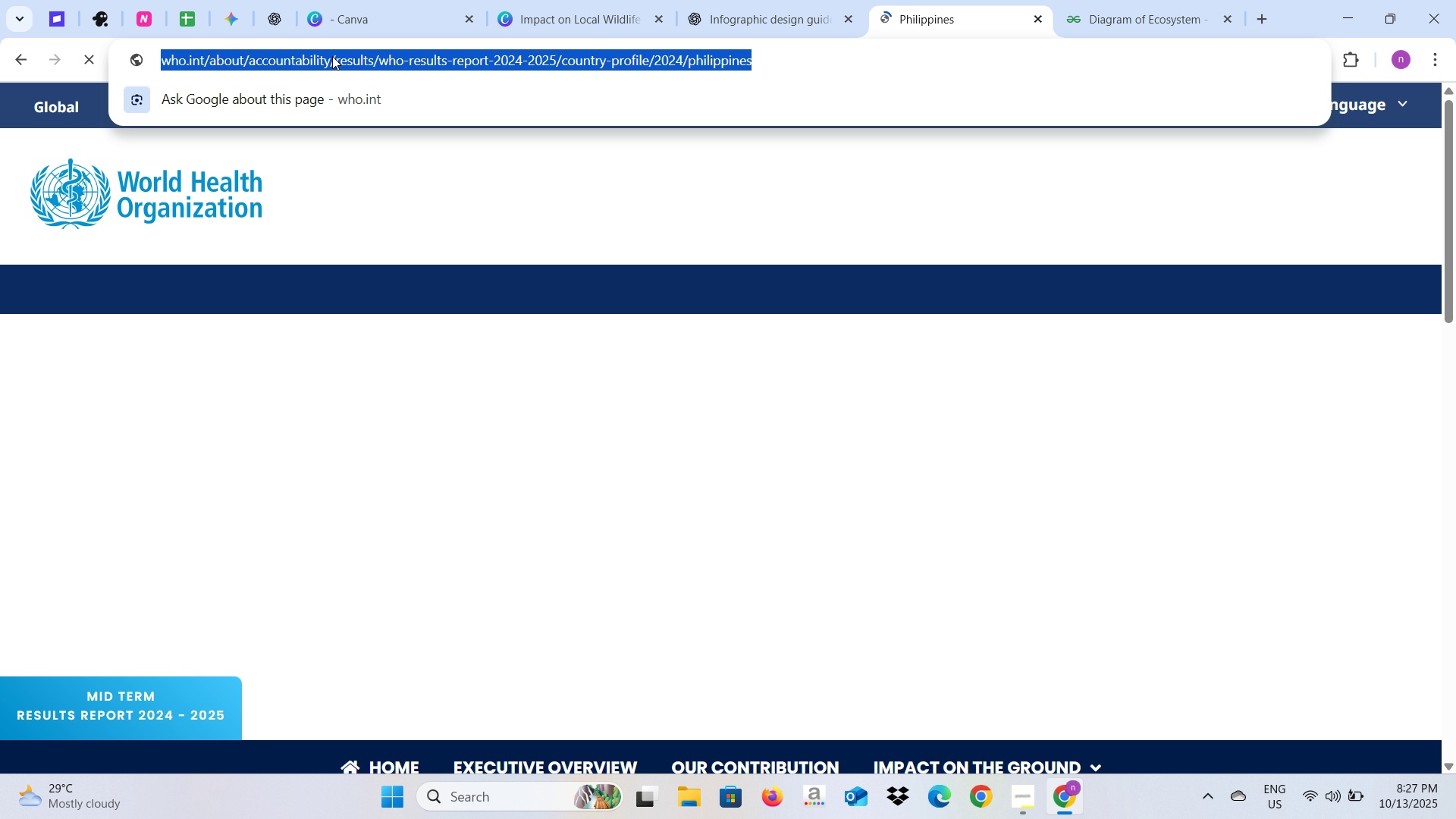 
double_click([332, 56])
 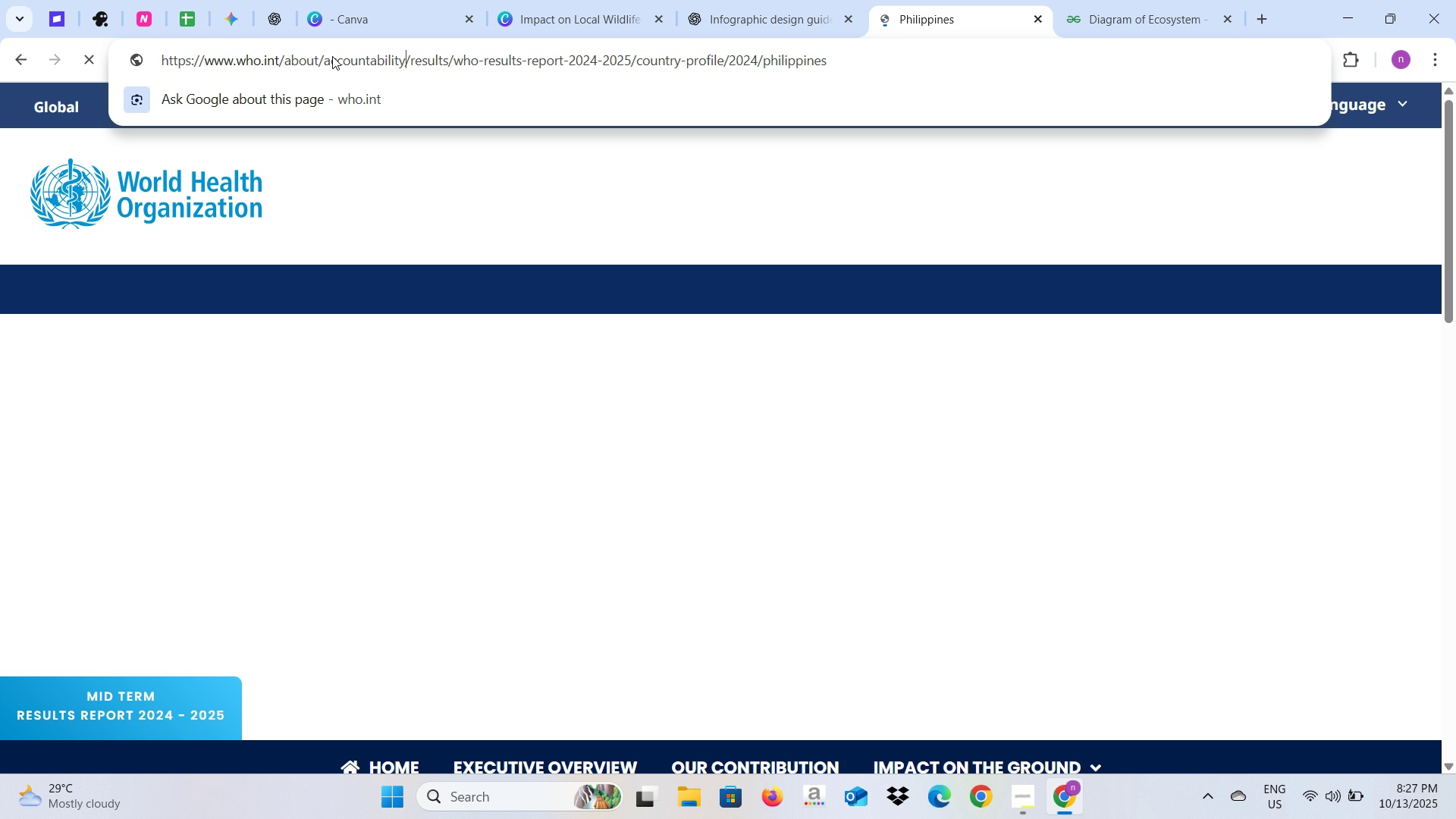 
key(Control+A)
 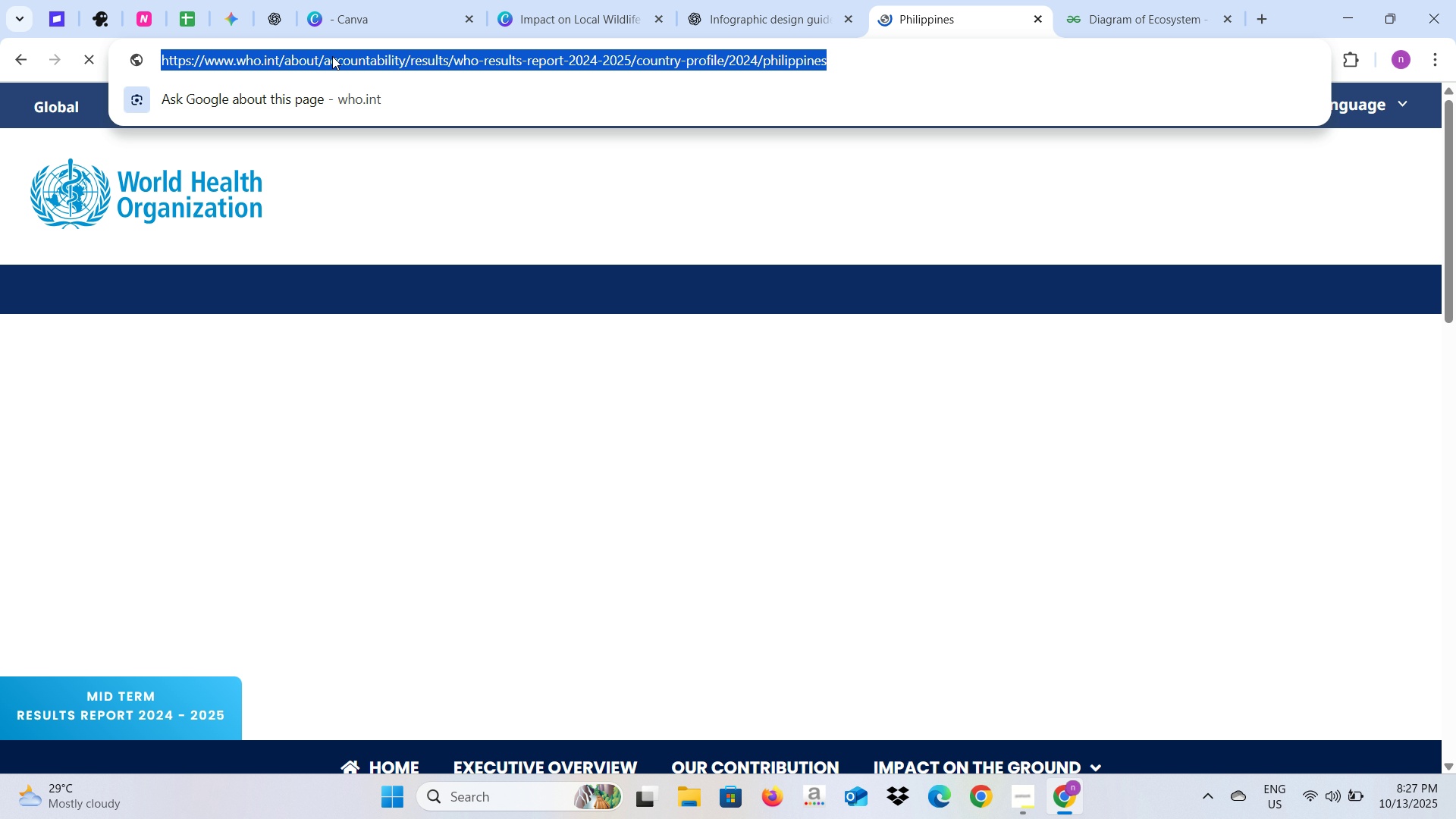 
key(Control+C)
 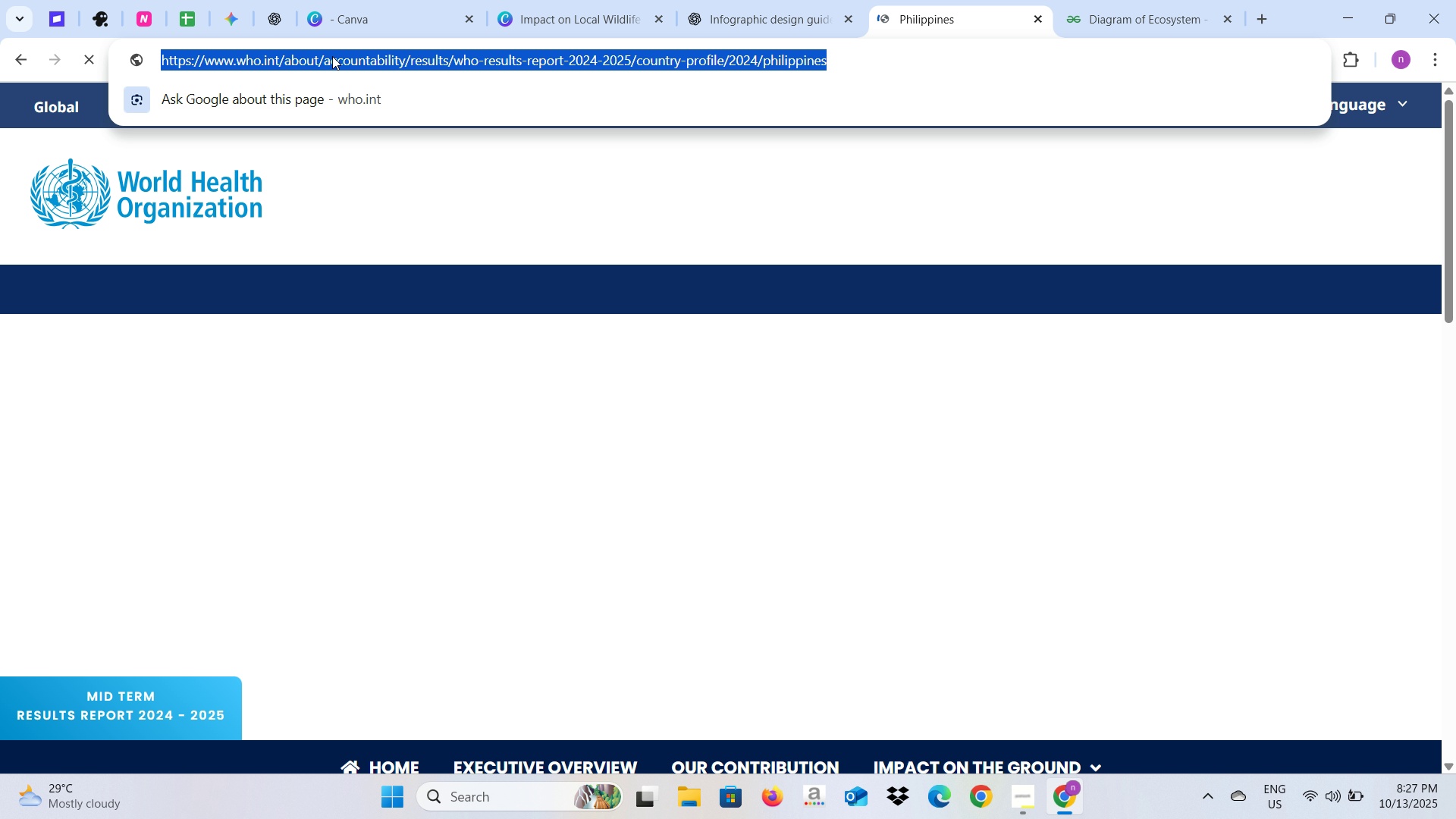 
key(Control+C)
 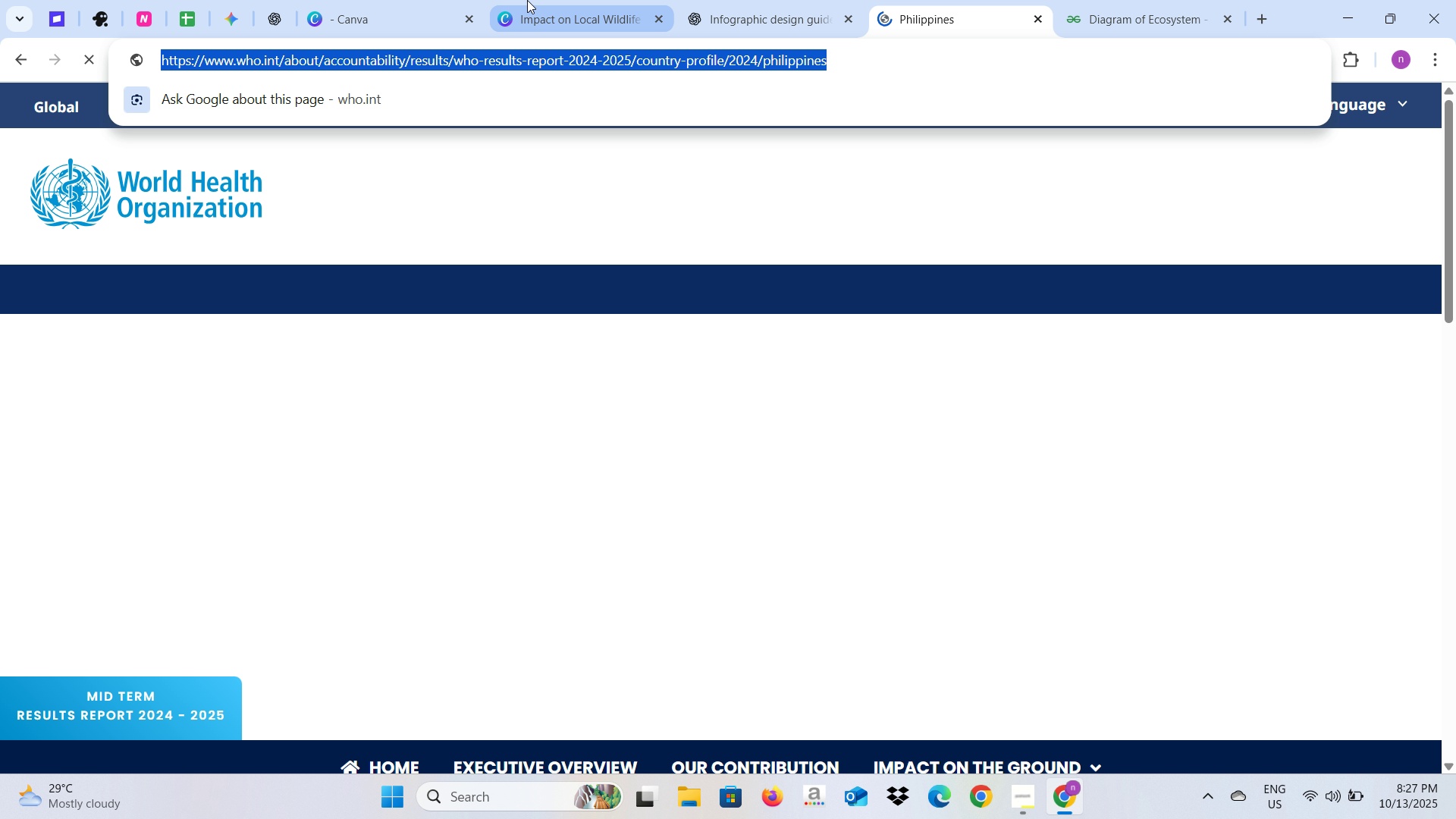 
left_click([530, 0])
 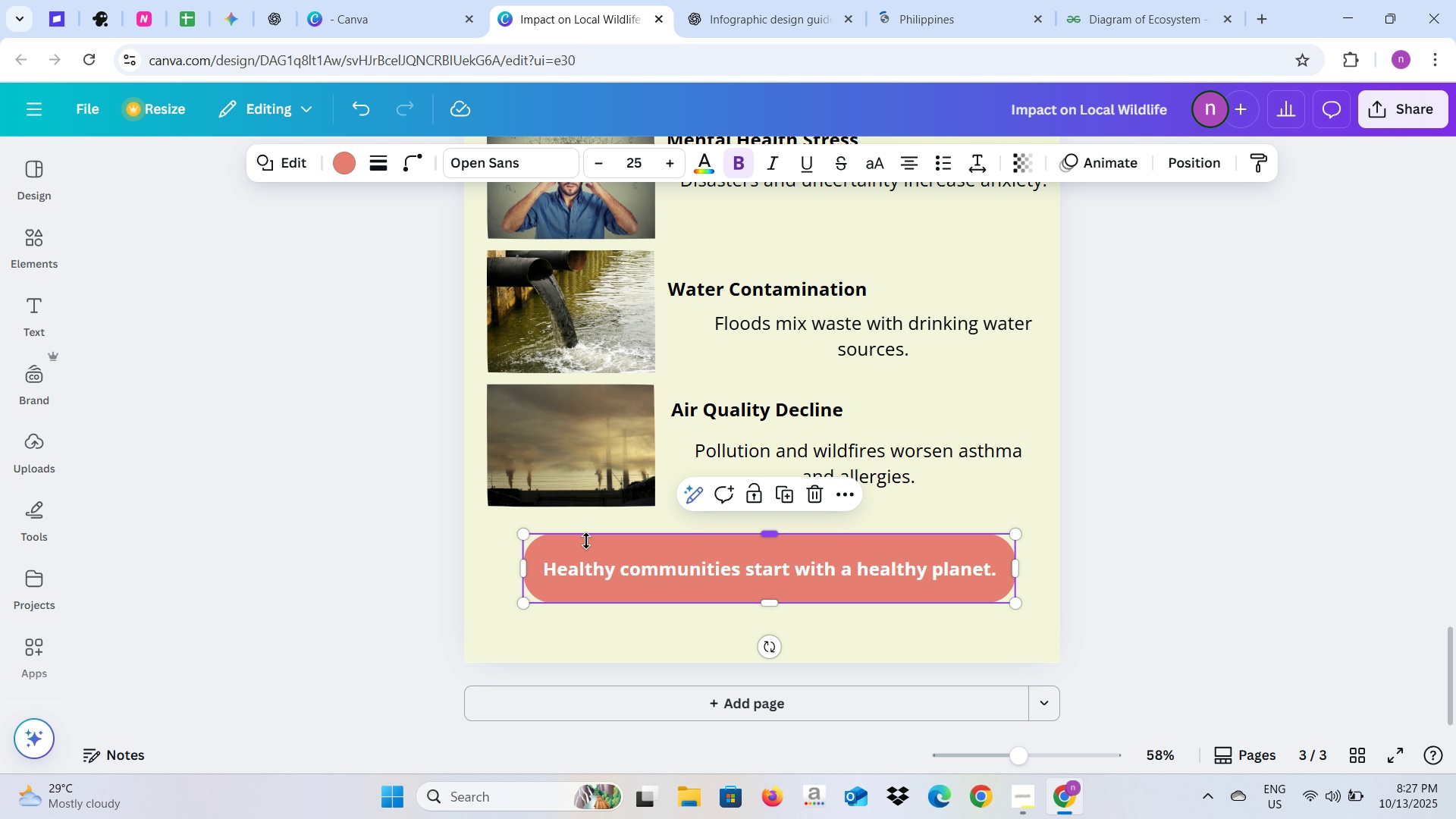 
right_click([587, 544])
 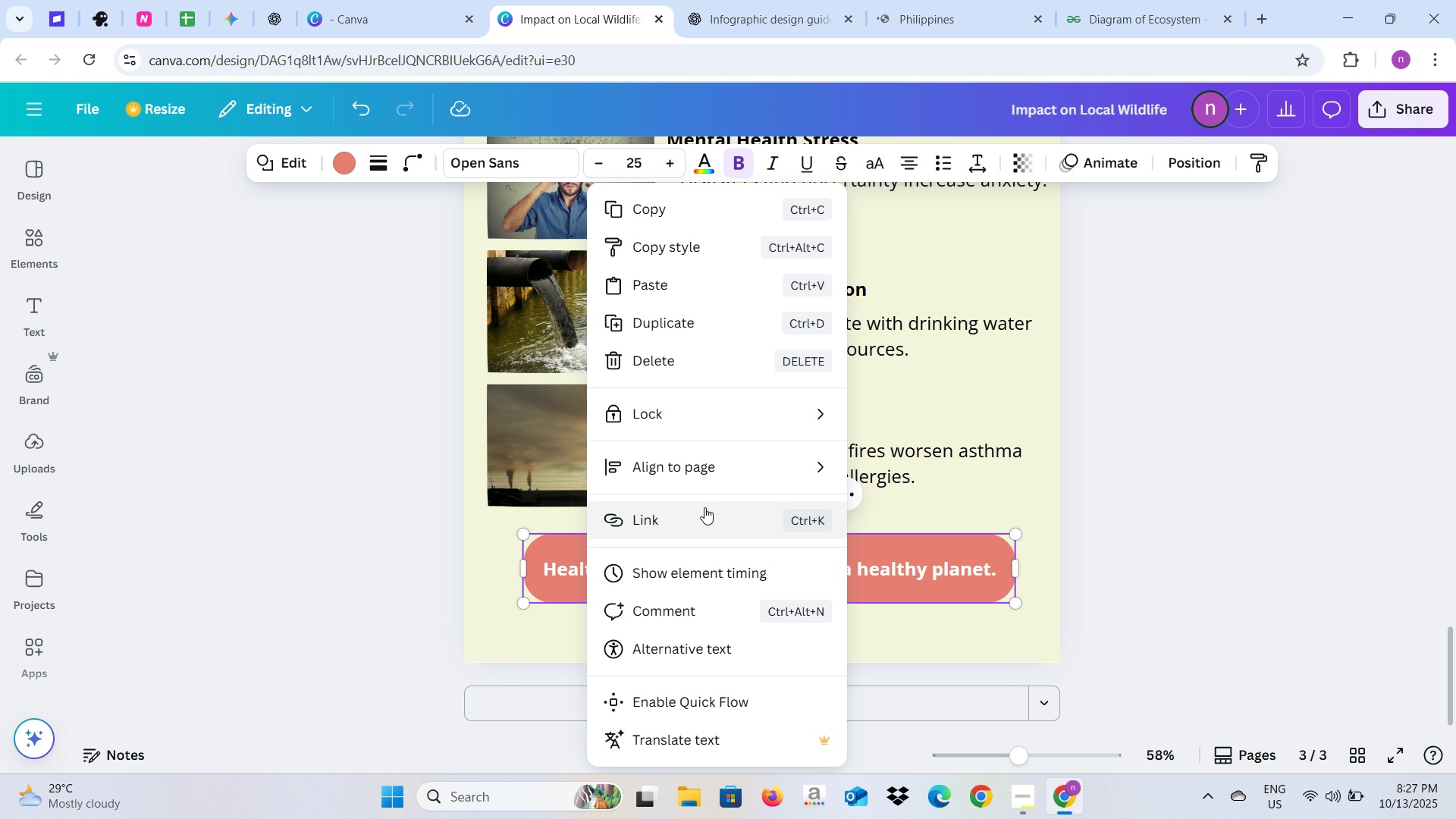 
left_click([704, 507])
 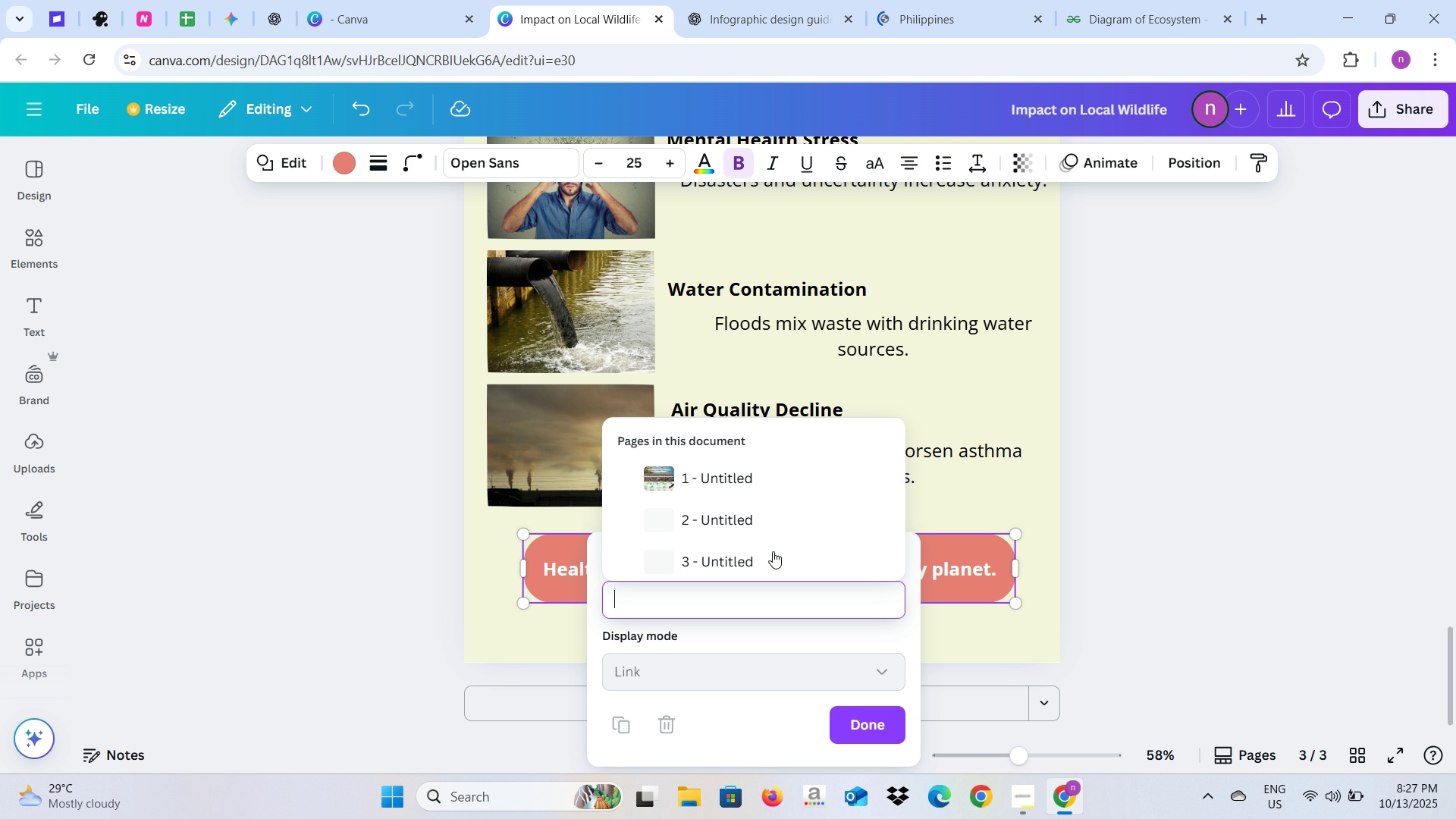 
key(Control+V)
 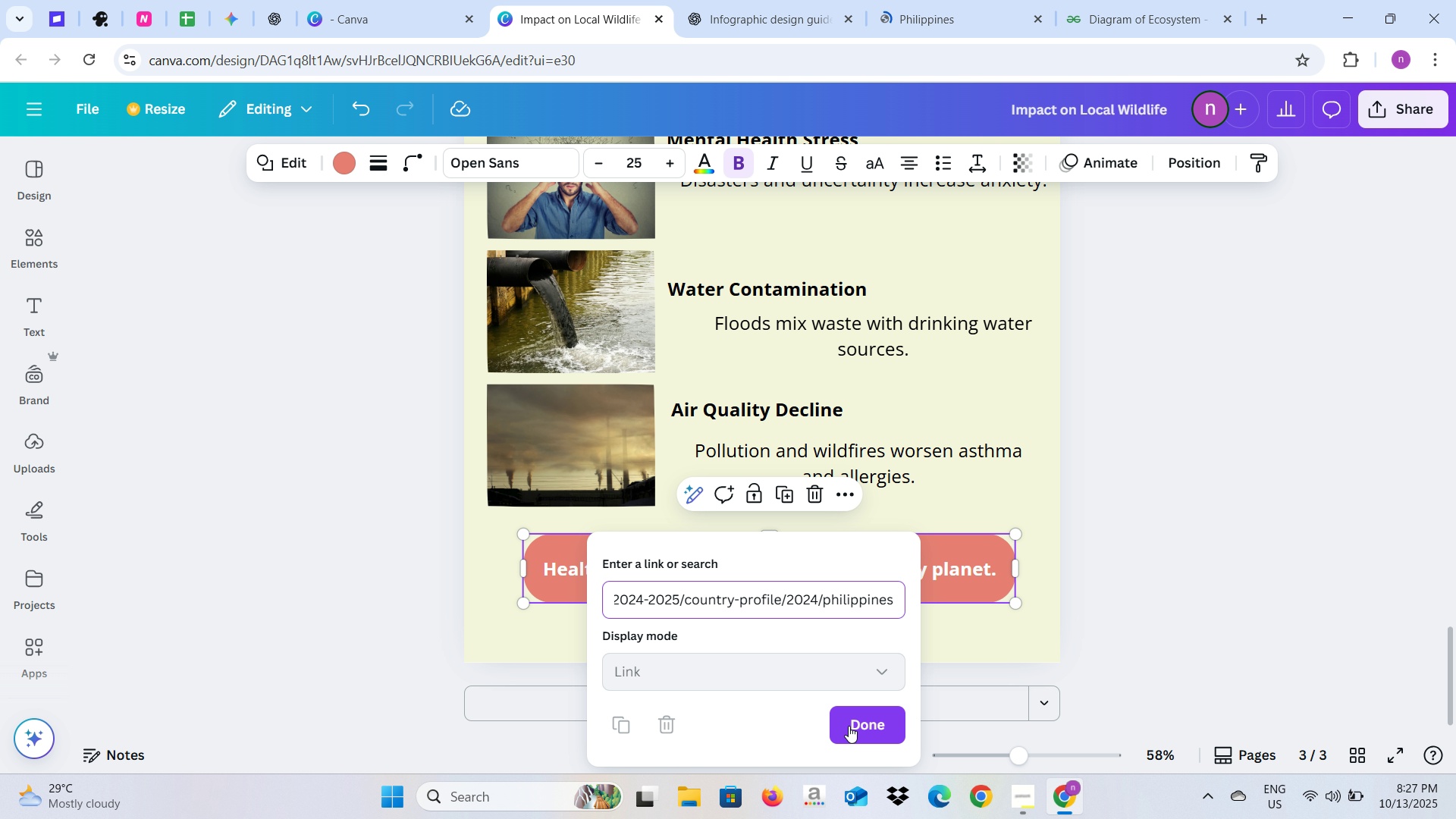 
left_click([849, 726])
 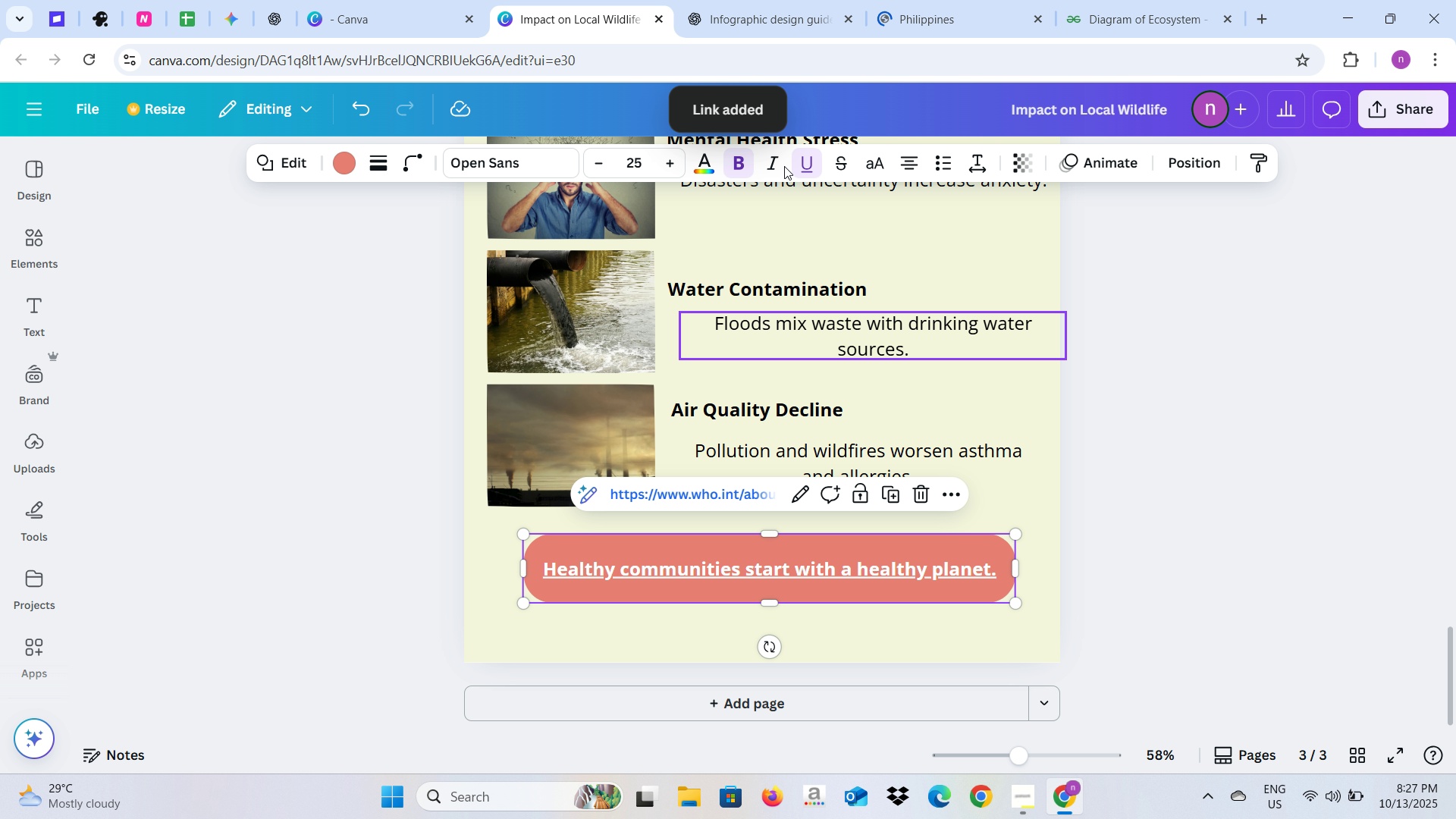 
left_click([799, 163])
 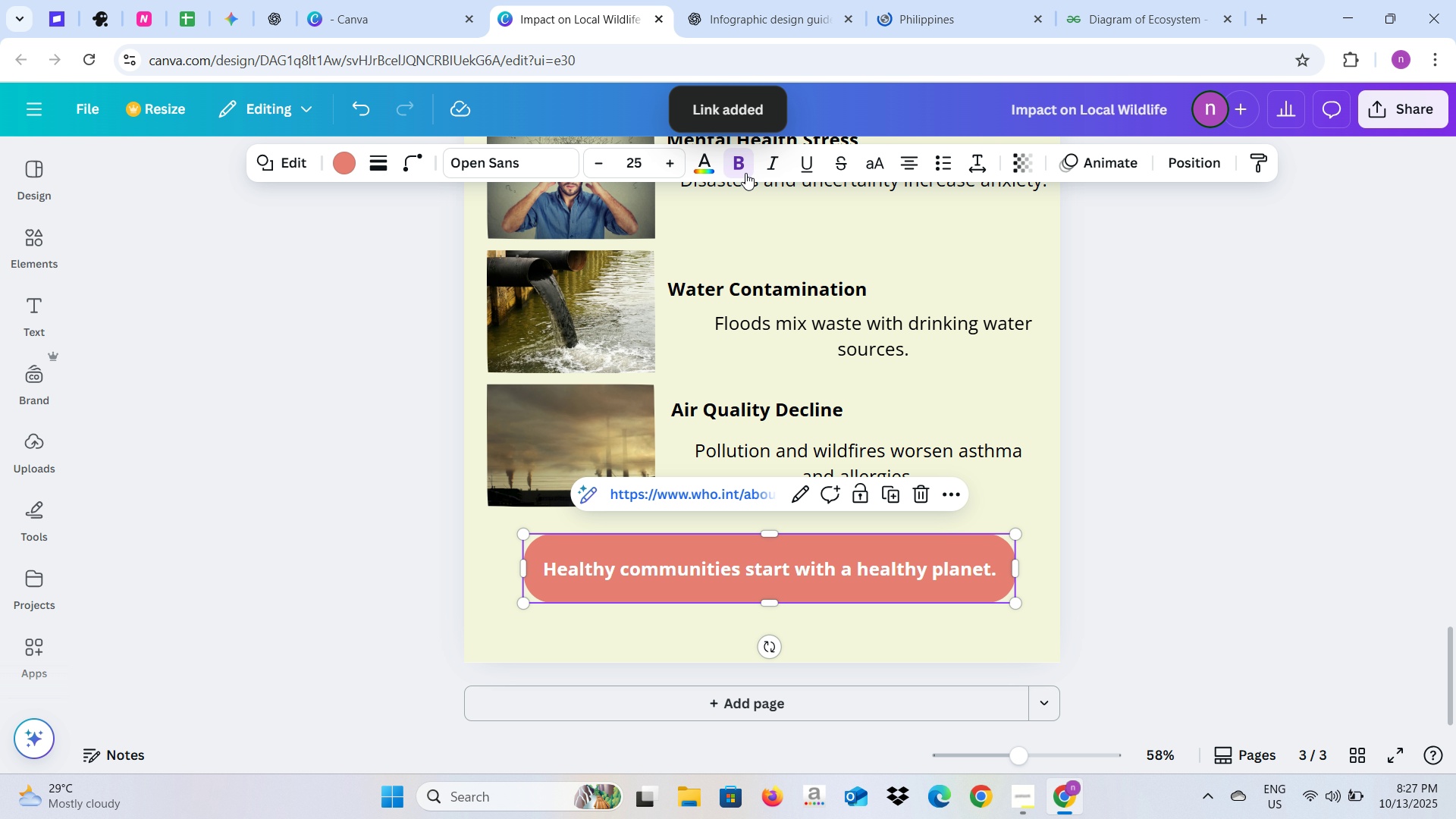 
left_click([745, 173])
 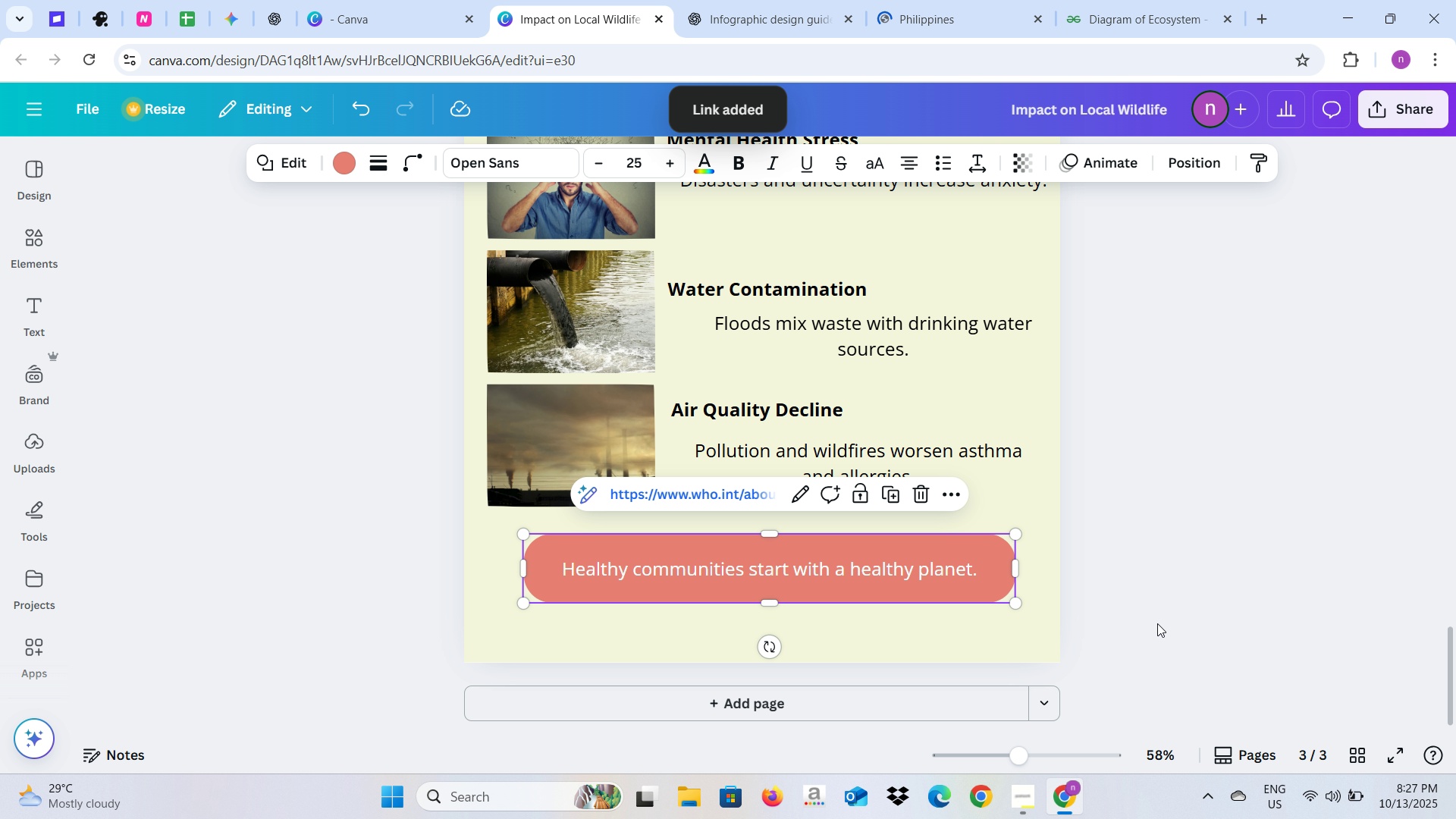 
left_click([1156, 621])
 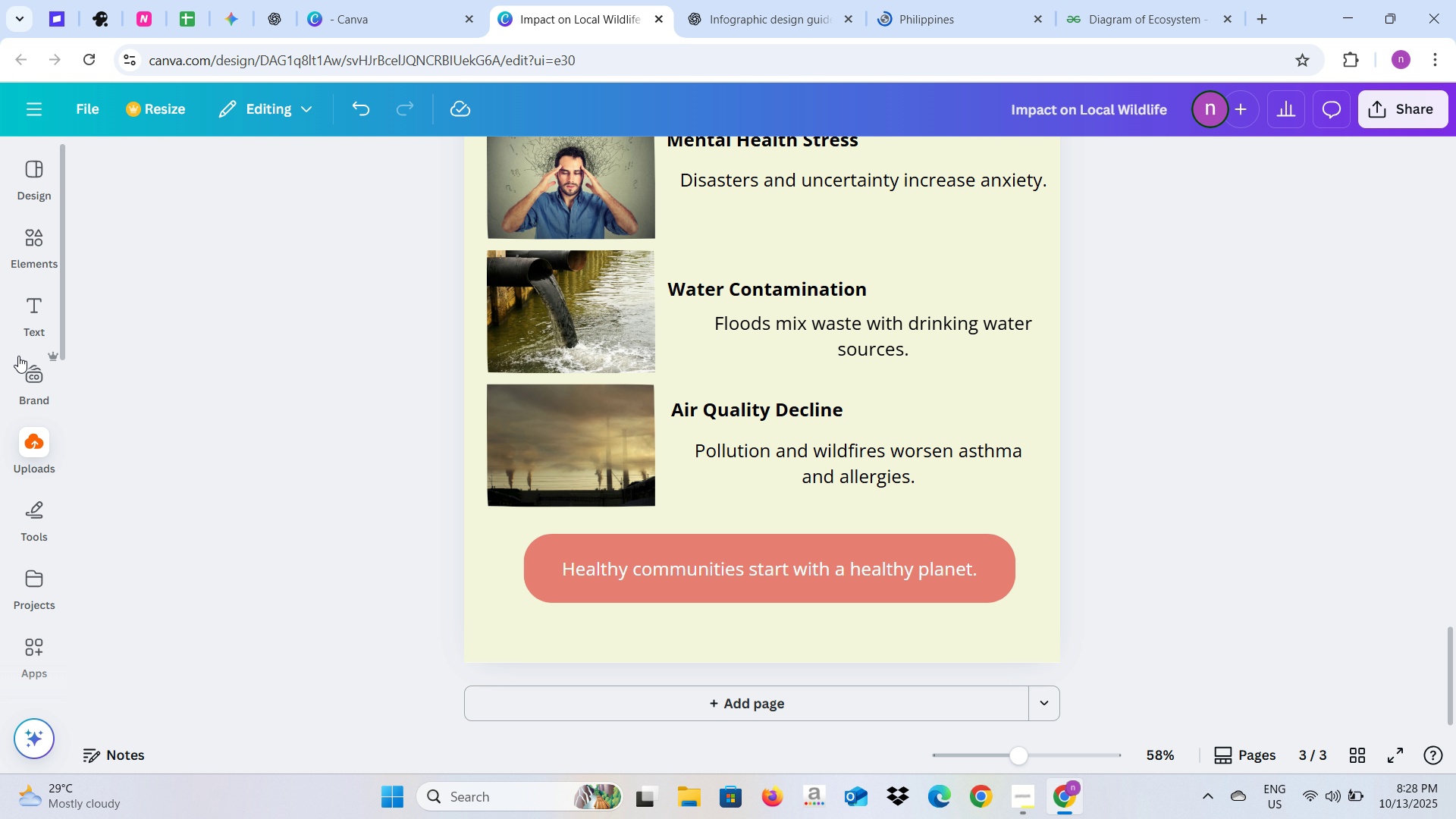 
left_click([25, 243])
 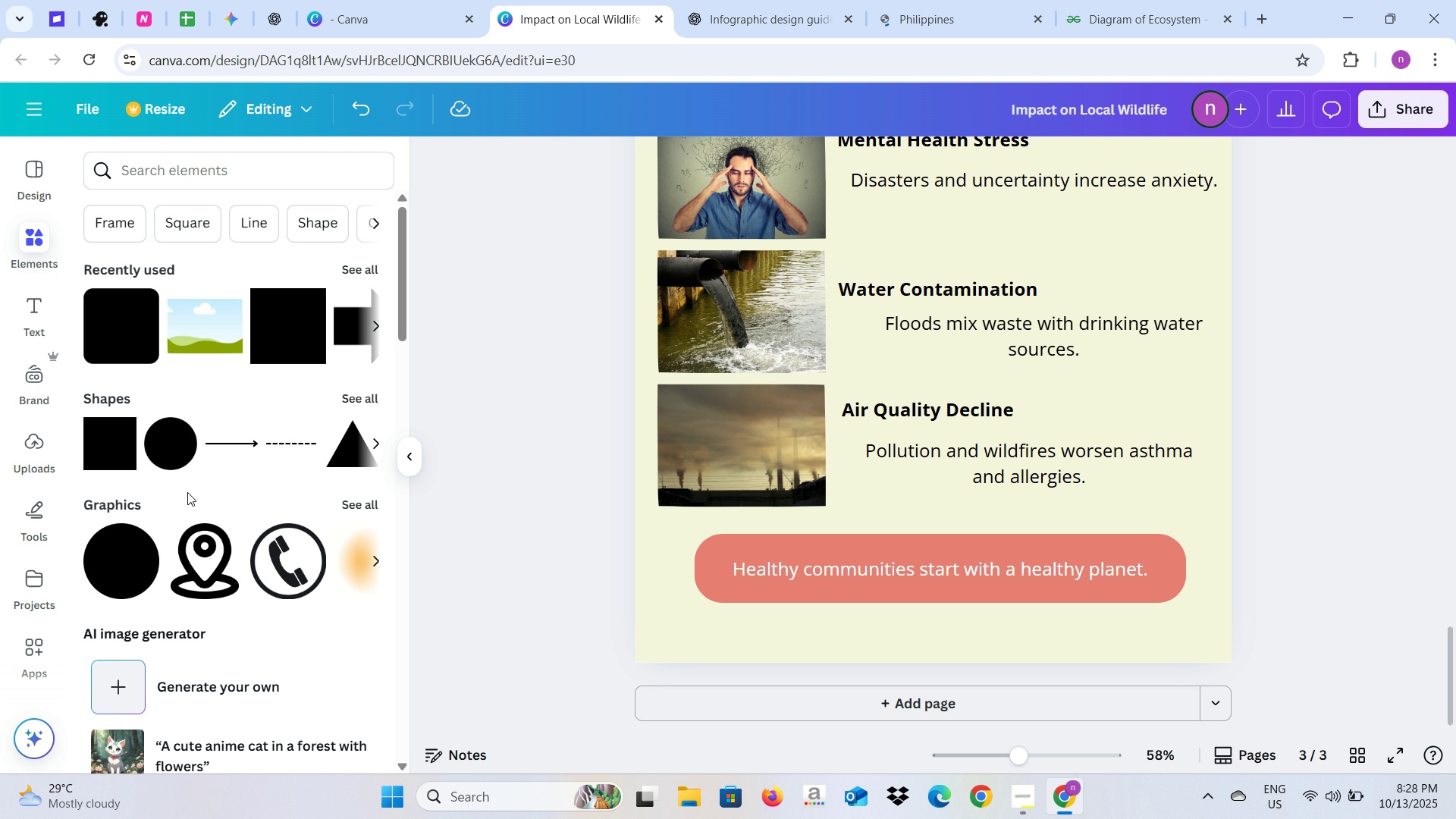 
wait(6.6)
 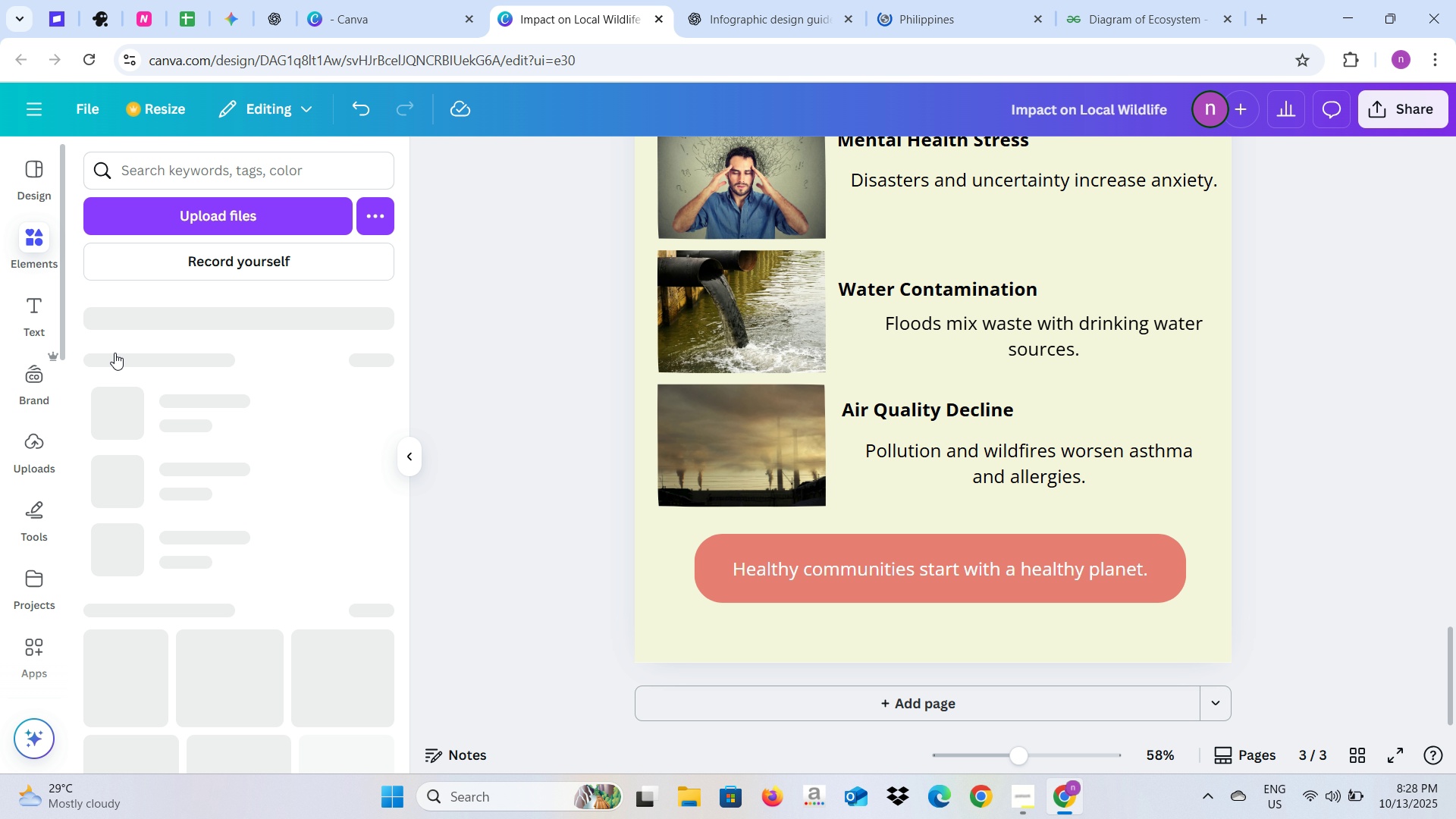 
left_click([336, 337])
 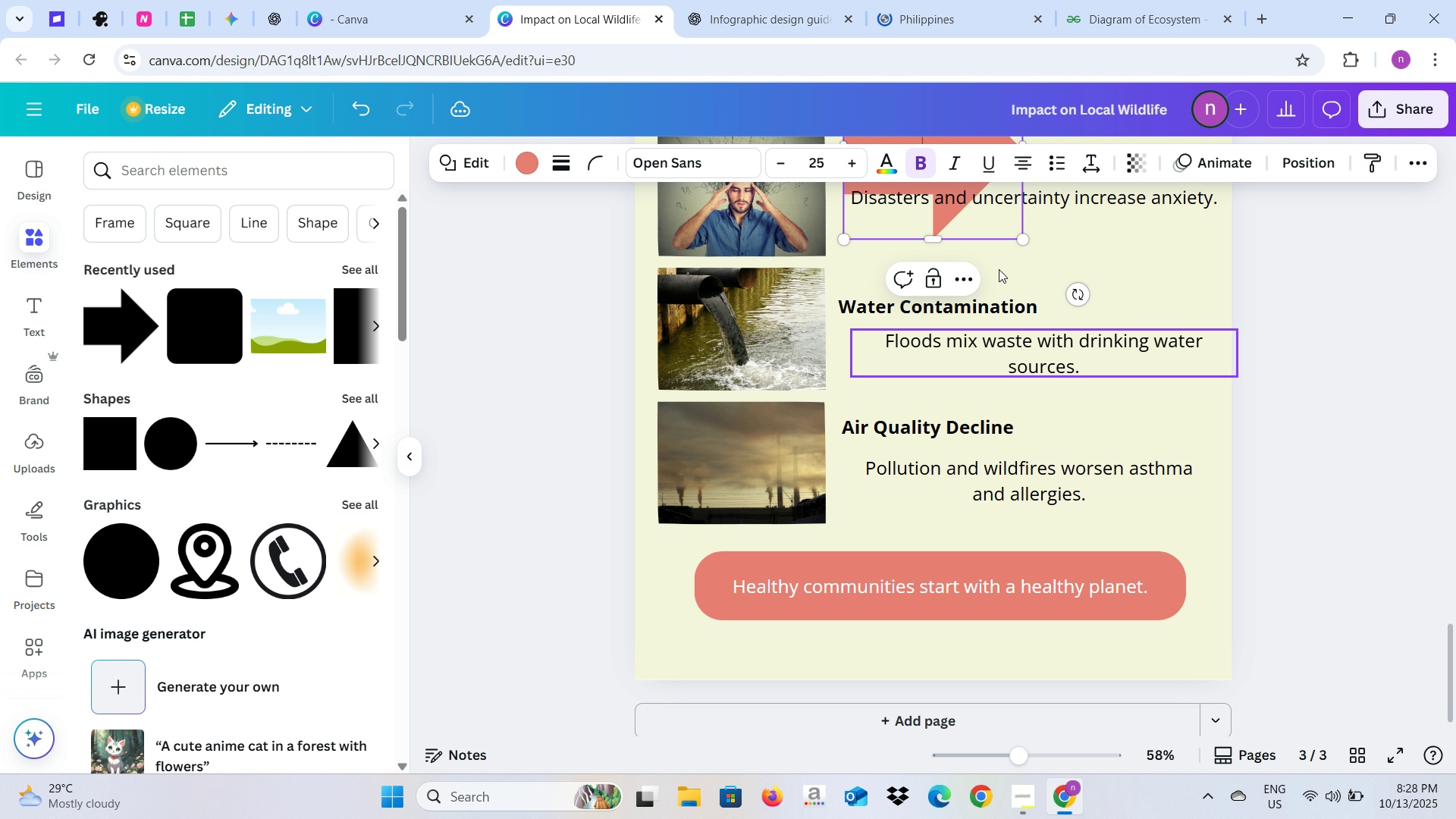 
scroll: coordinate [999, 297], scroll_direction: up, amount: 3.0
 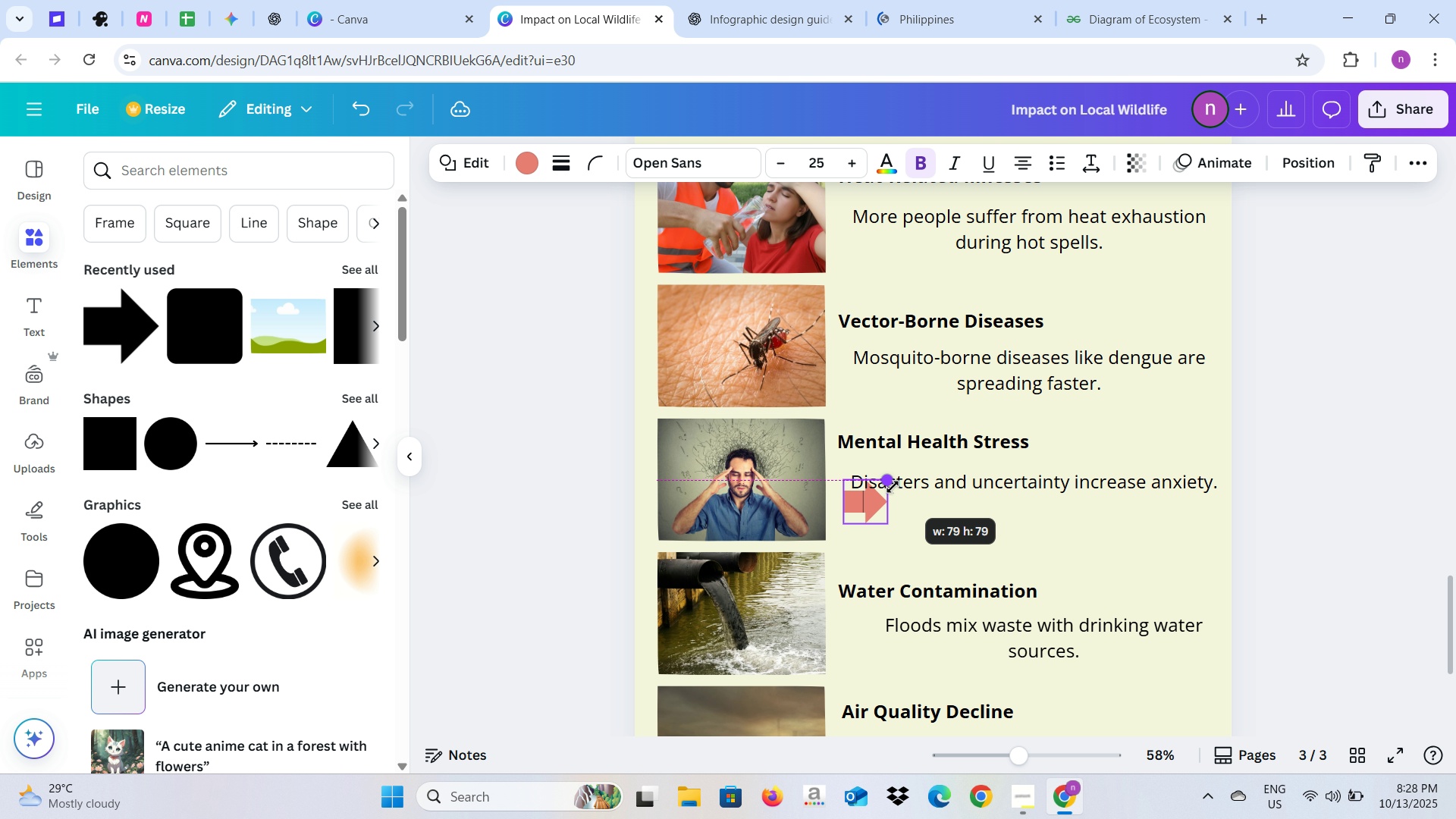 
left_click([560, 520])
 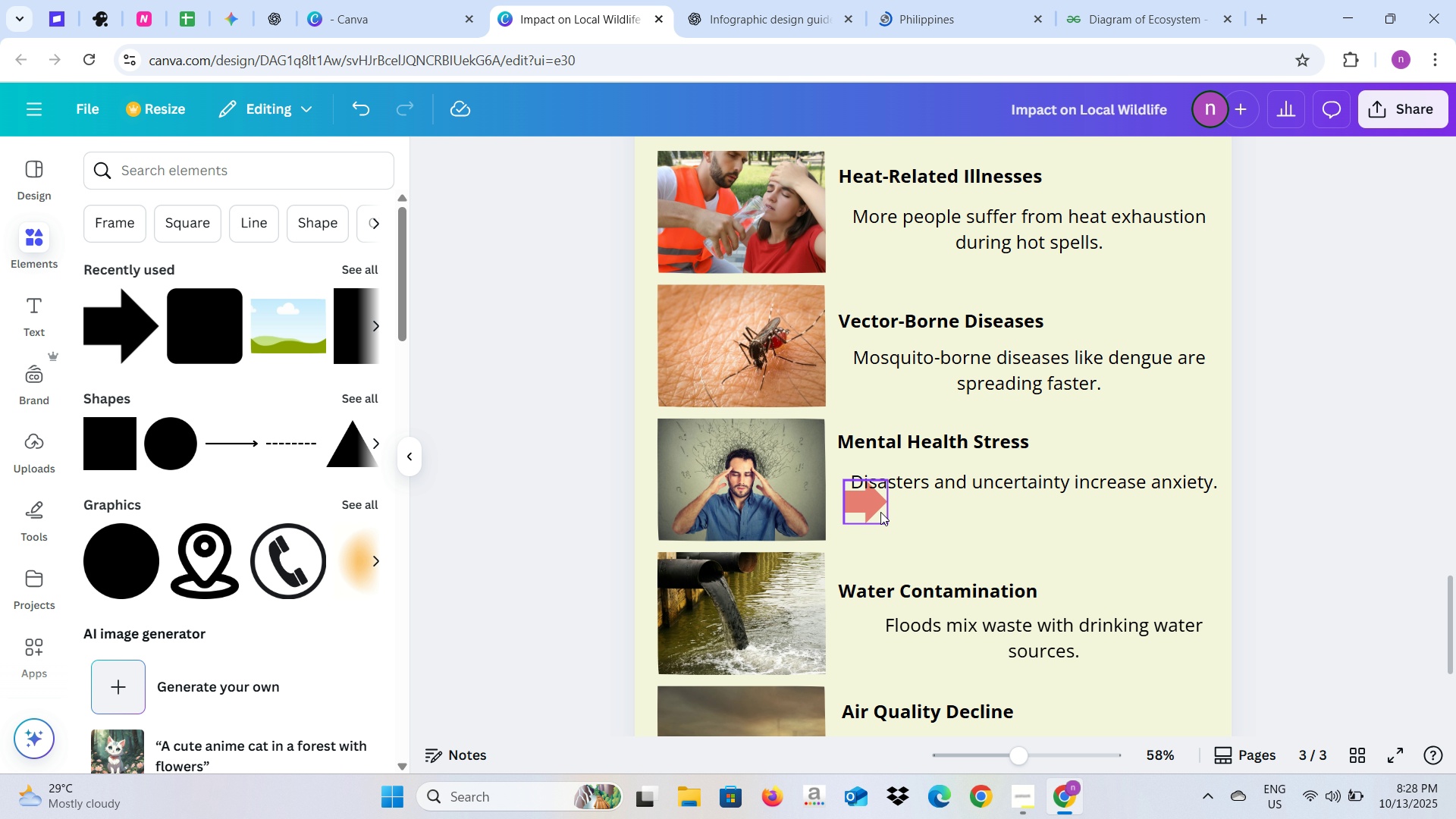 
left_click([880, 512])
 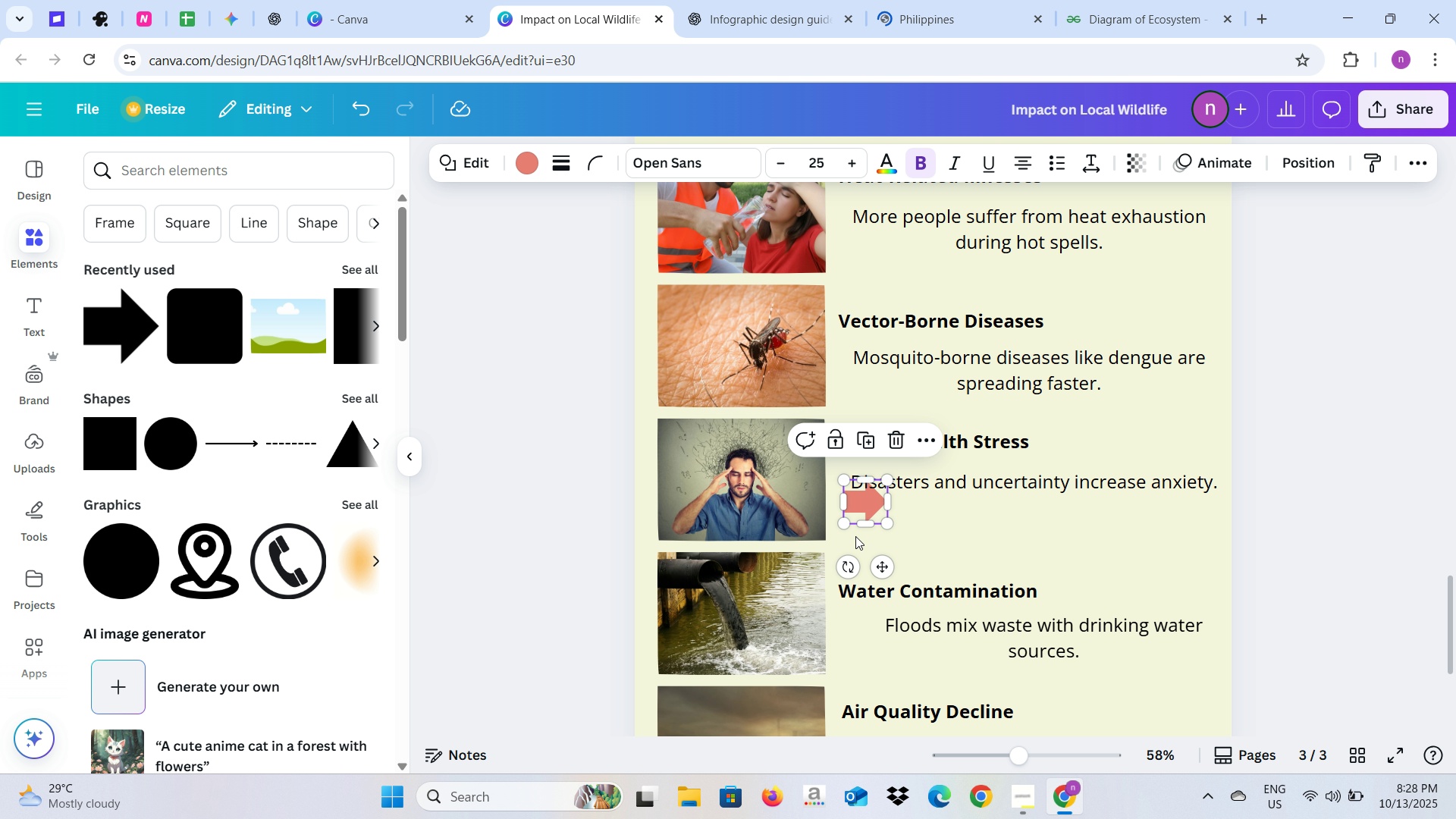 
scroll: coordinate [854, 541], scroll_direction: down, amount: 2.0
 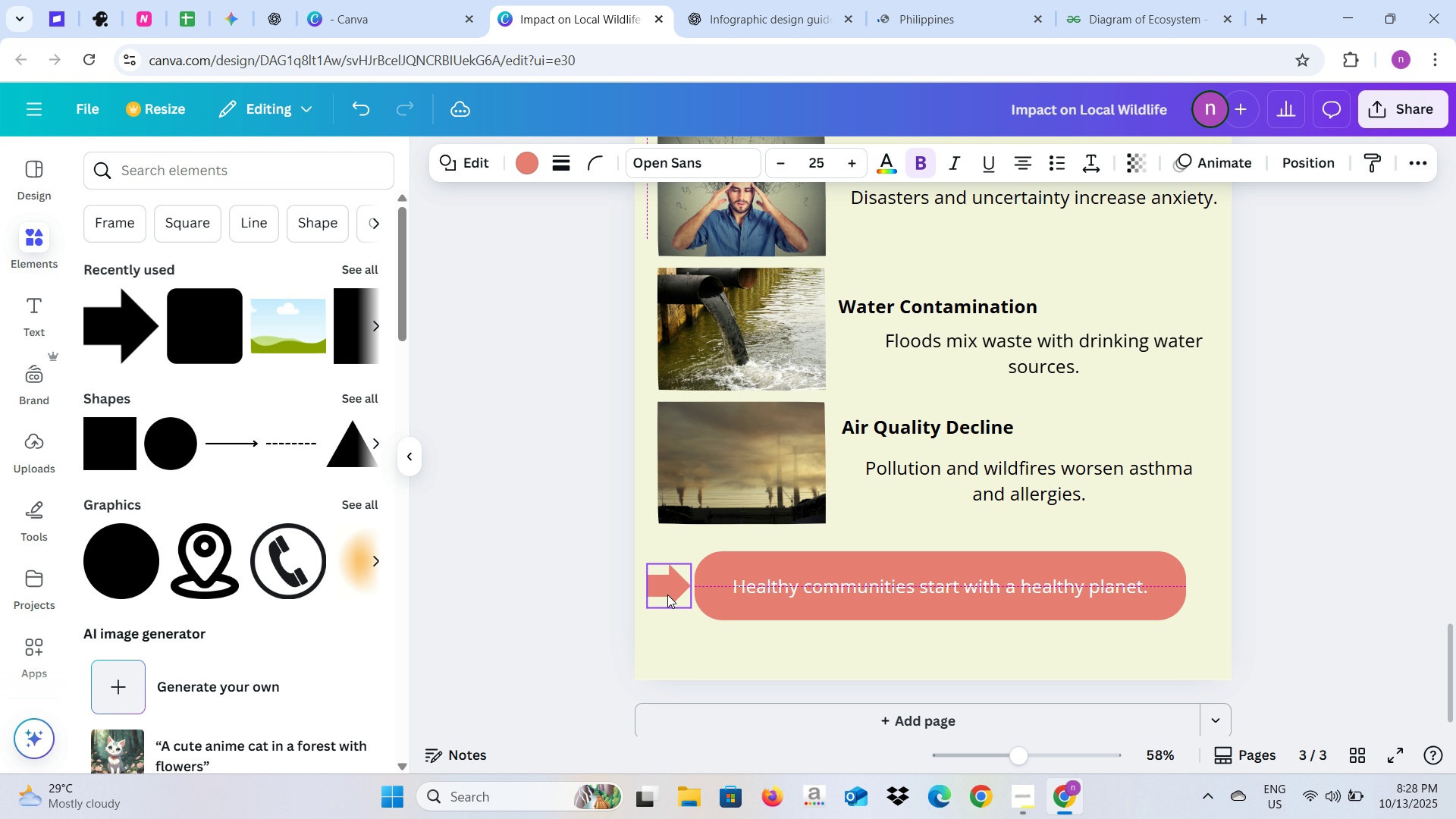 
left_click([530, 172])
 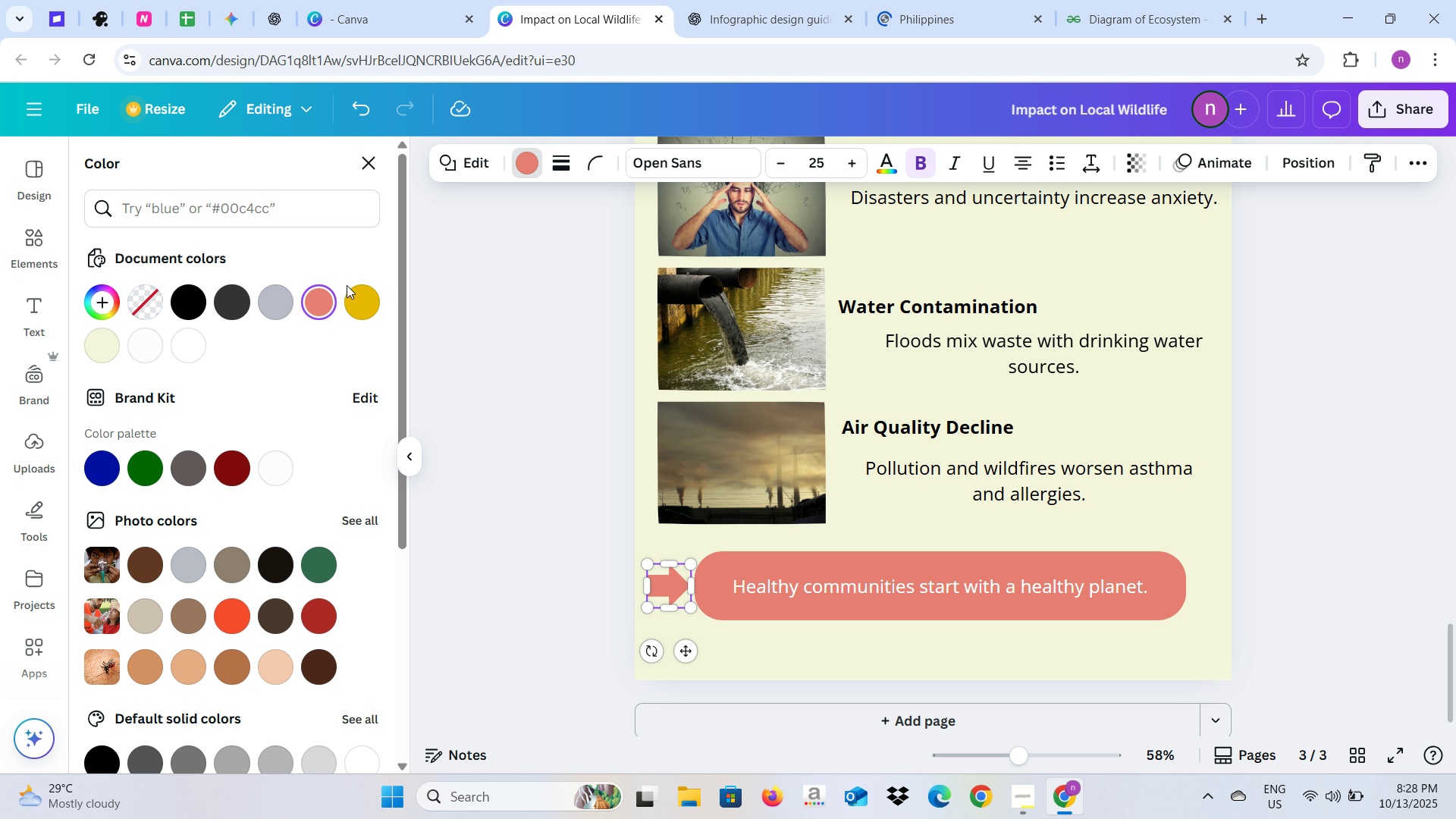 
left_click([363, 305])
 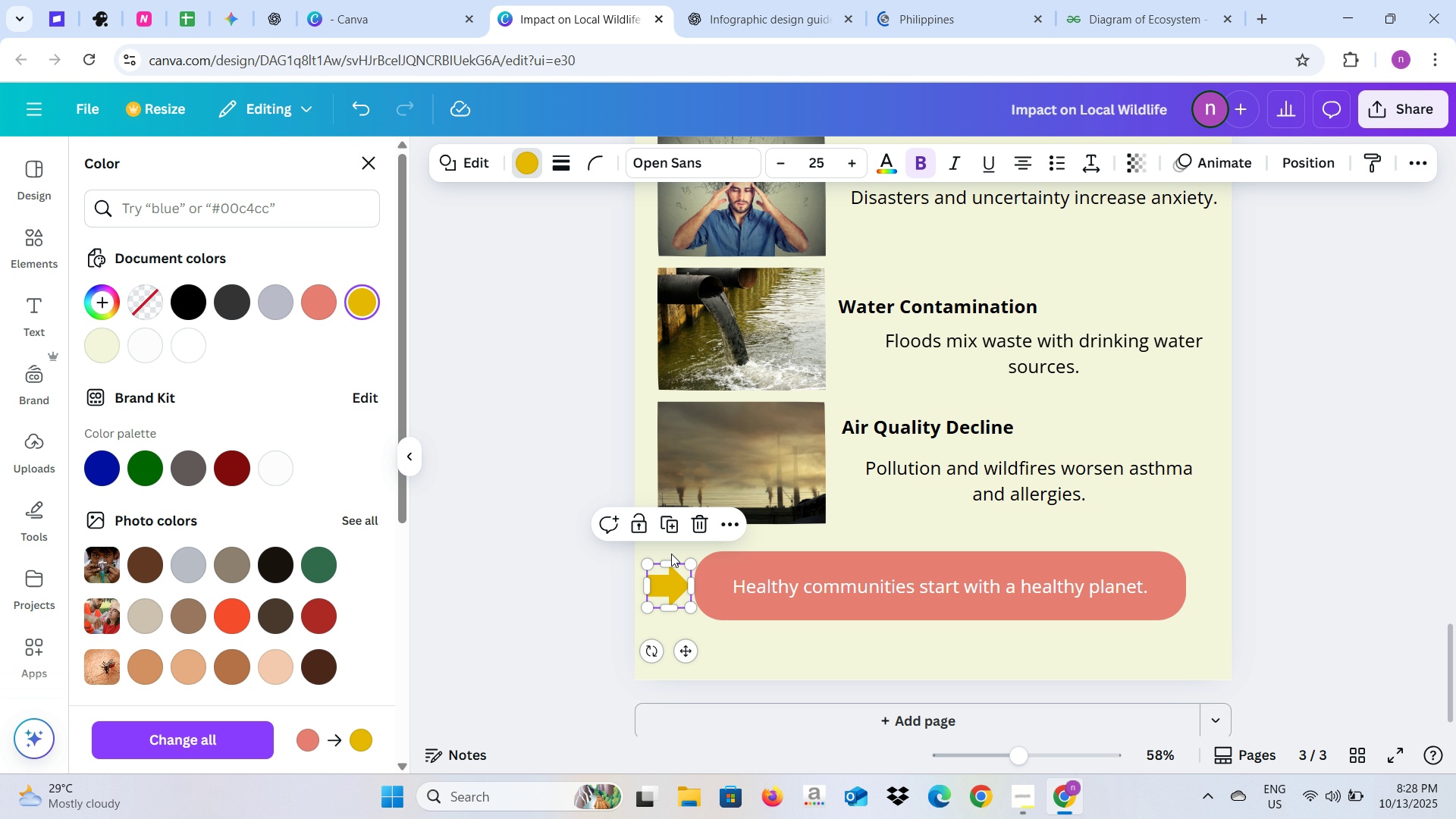 
left_click([675, 522])
 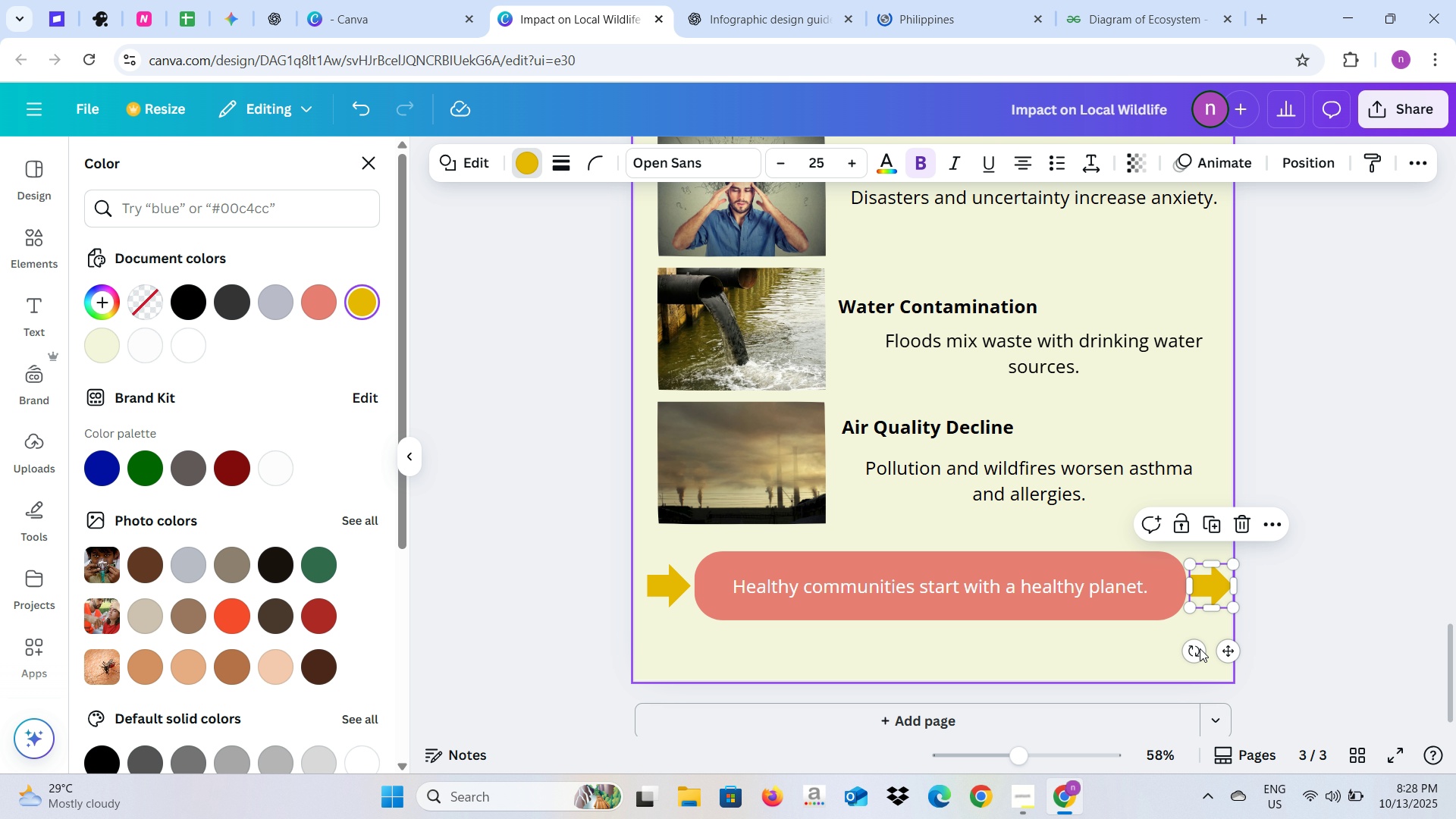 
wait(16.79)
 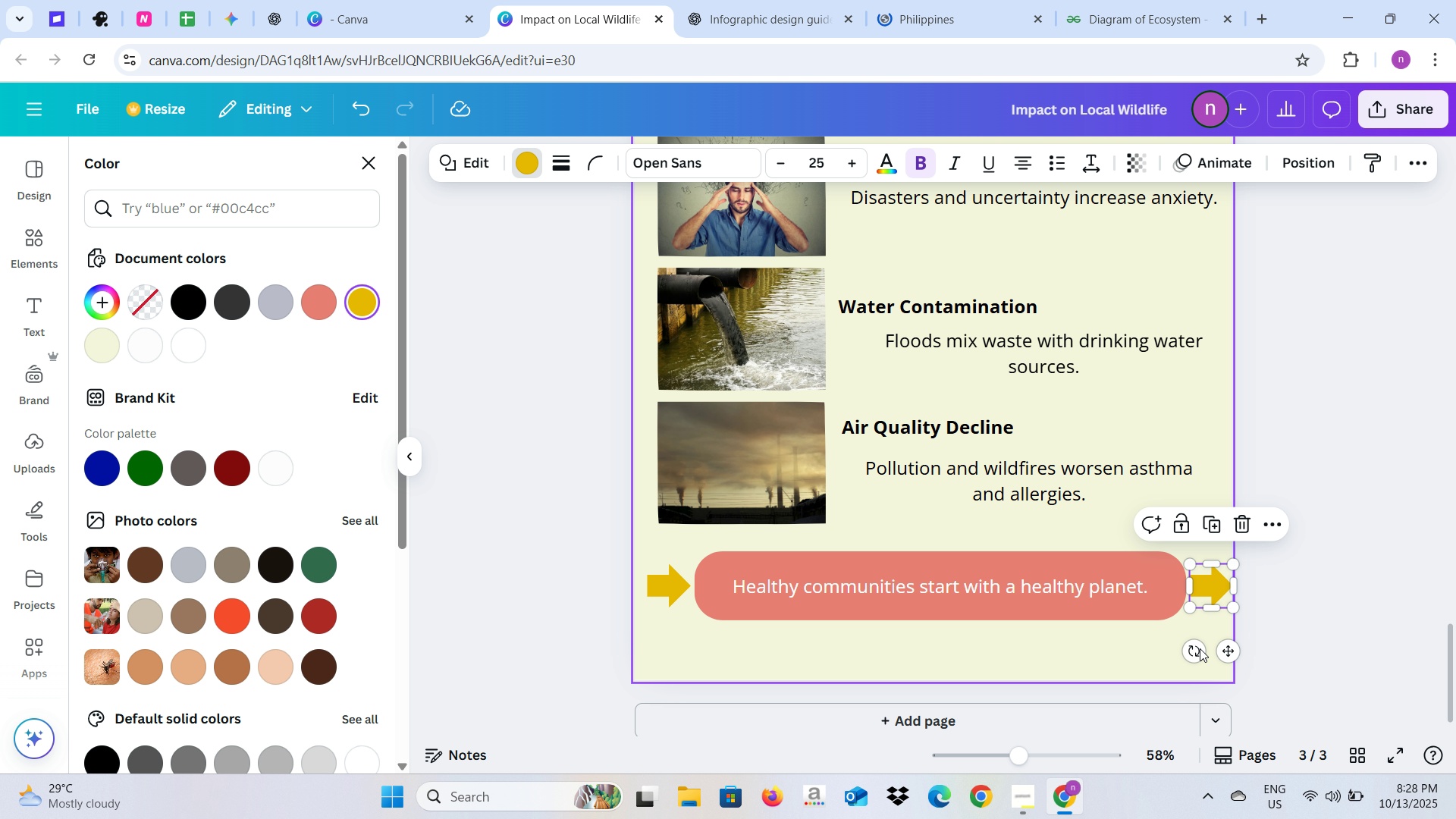 
mouse_move([1197, 543])
 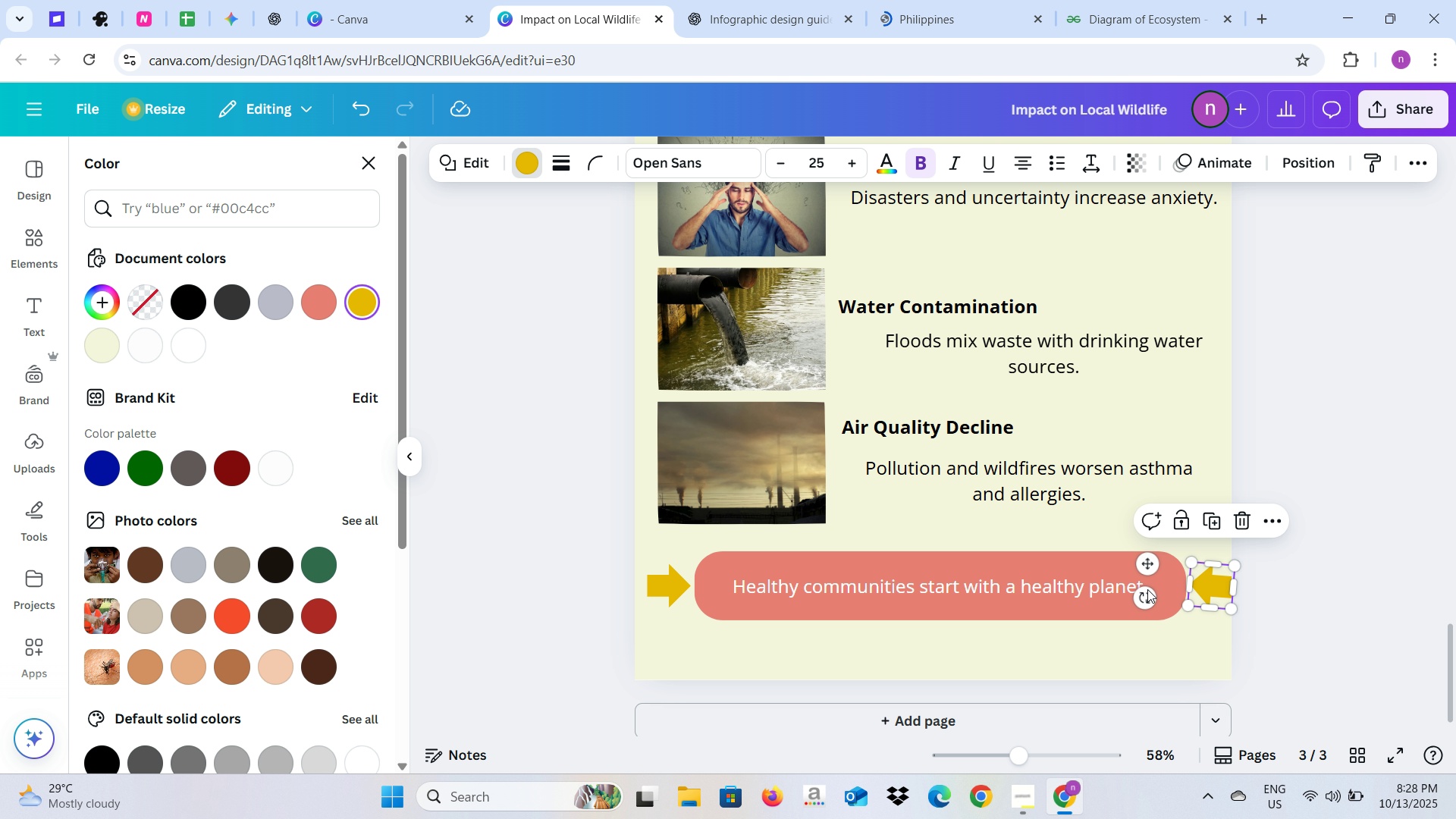 
mouse_move([1163, 588])
 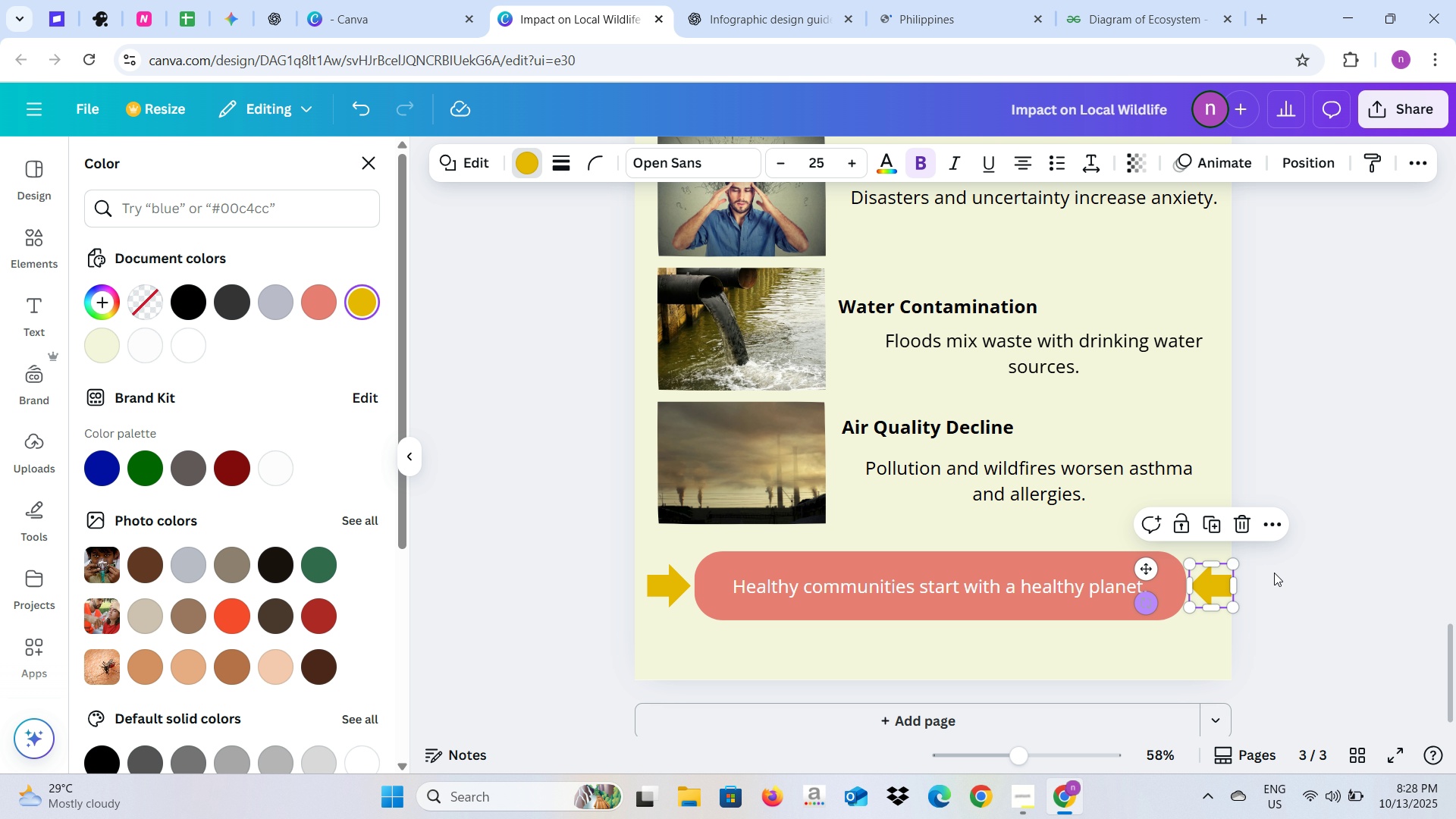 
left_click([1274, 573])
 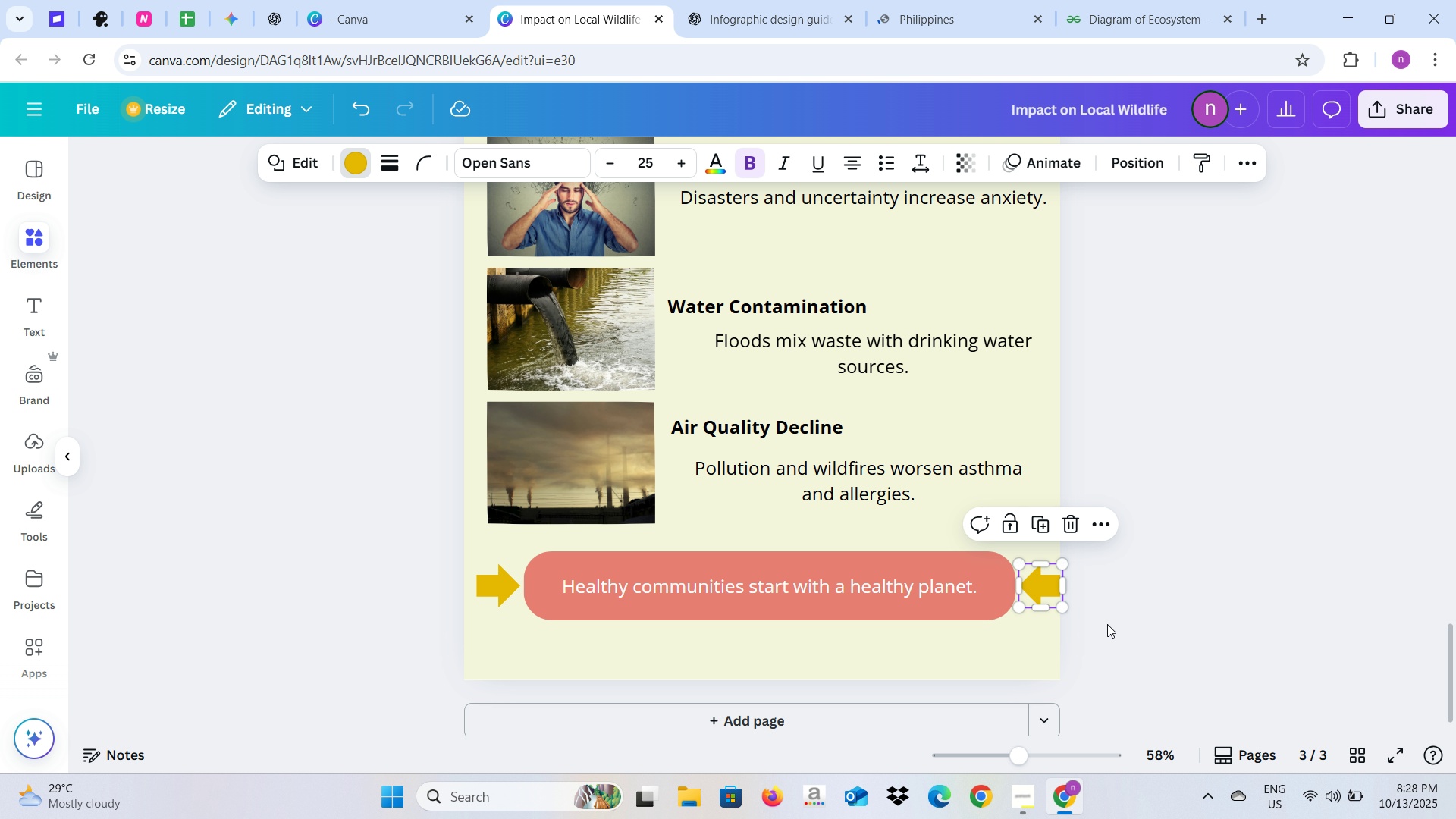 
left_click([1220, 593])
 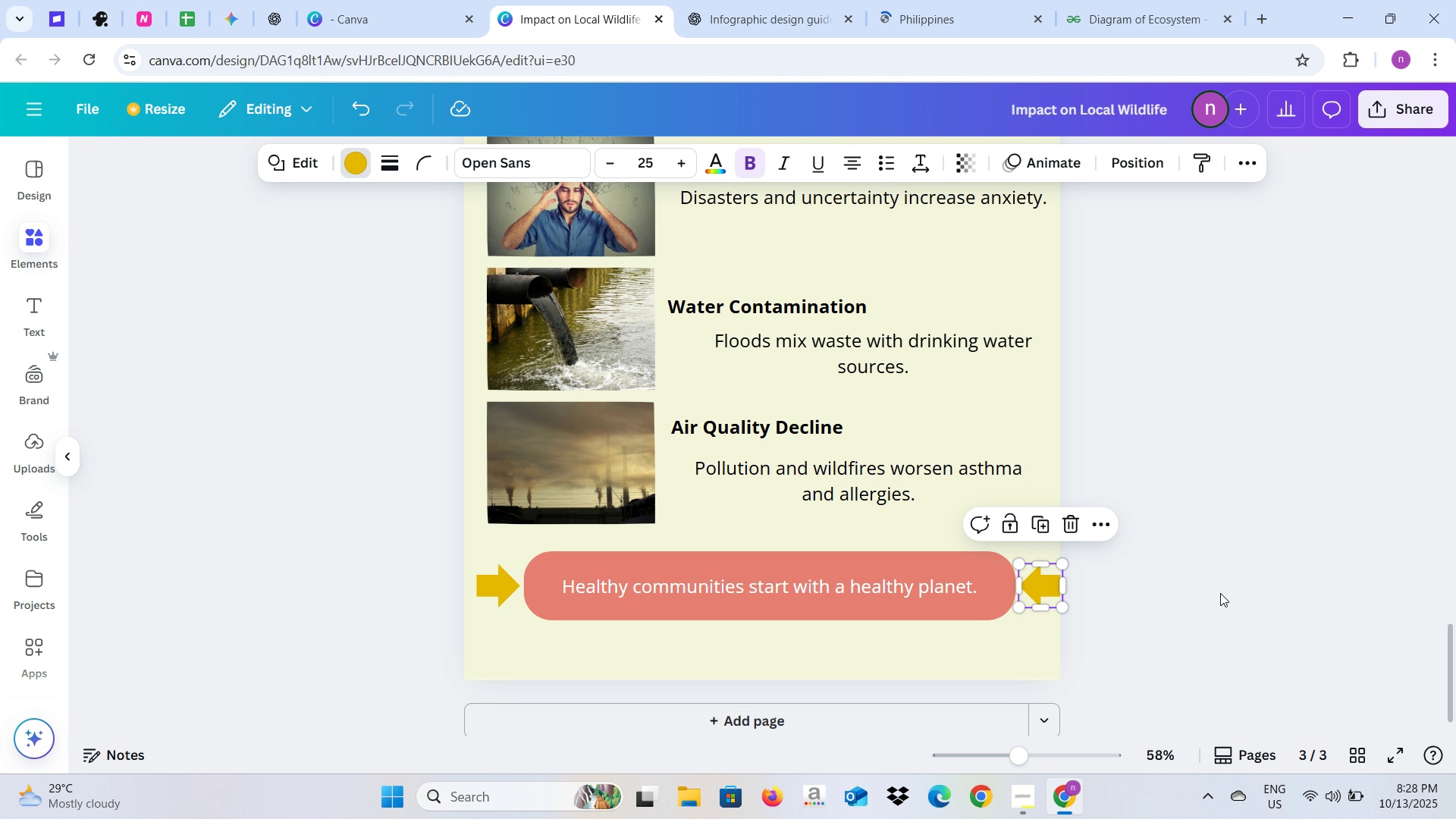 
left_click([1220, 593])
 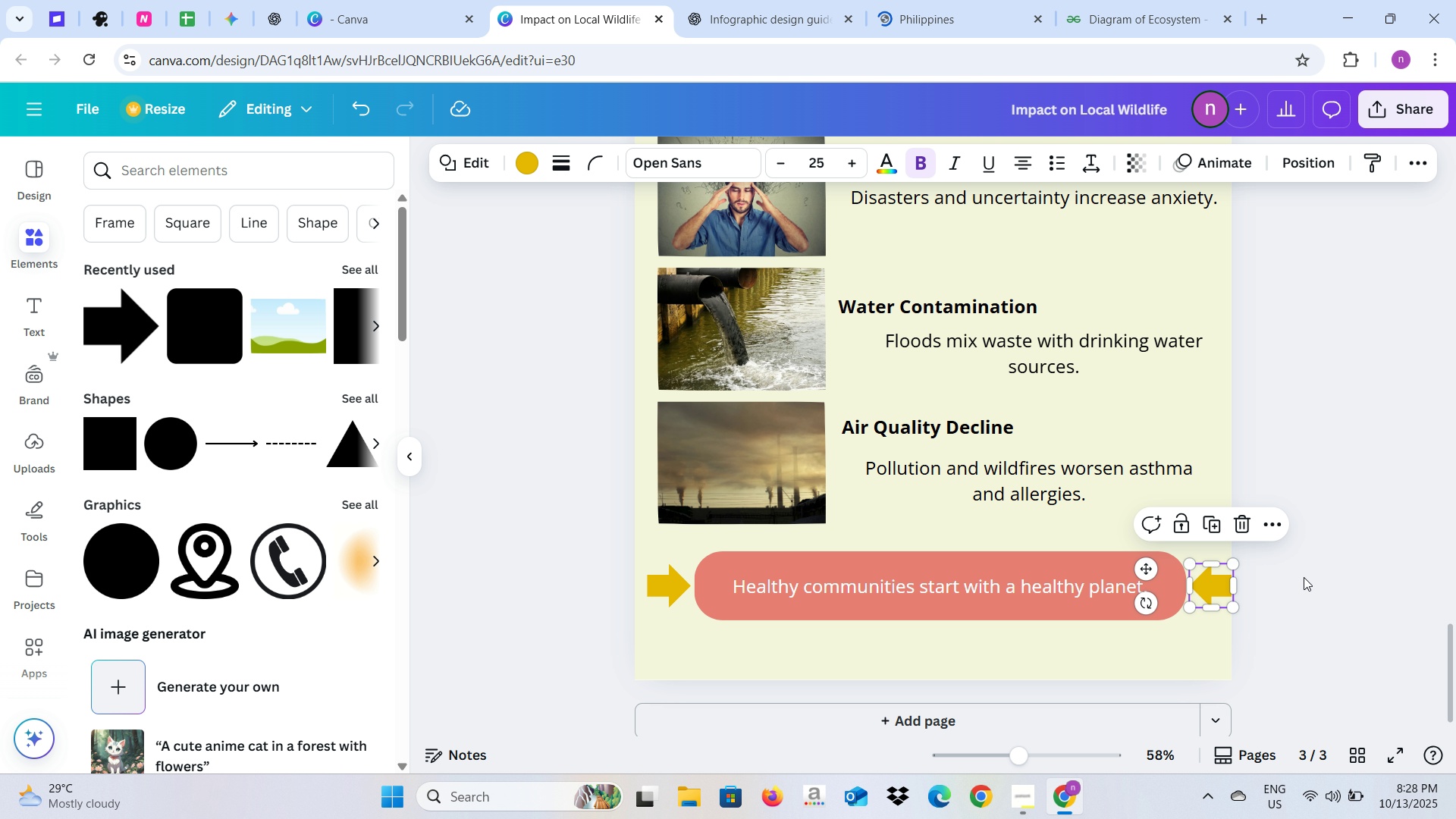 
left_click([1304, 576])
 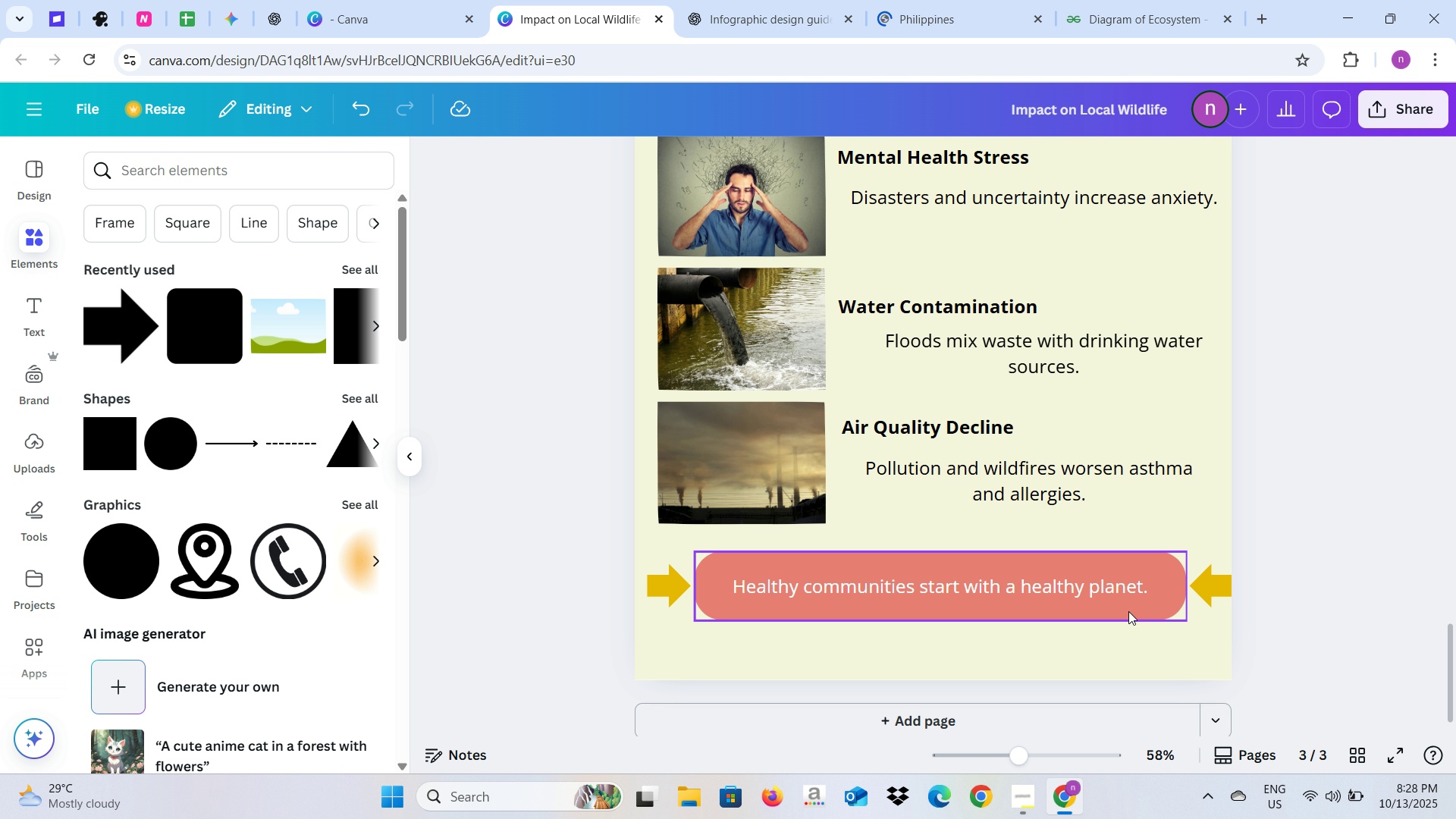 
left_click([1128, 611])
 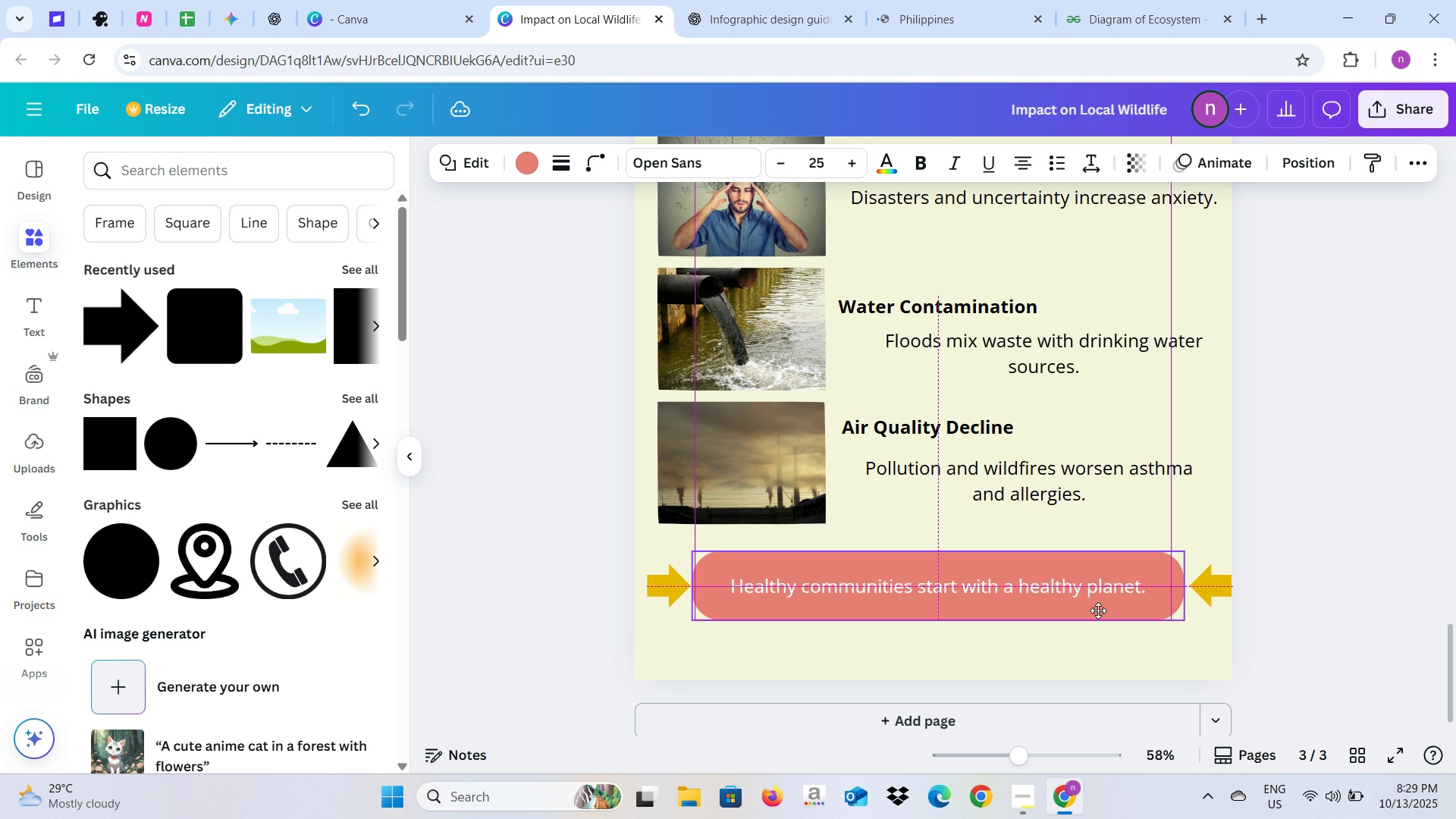 
left_click([1277, 611])
 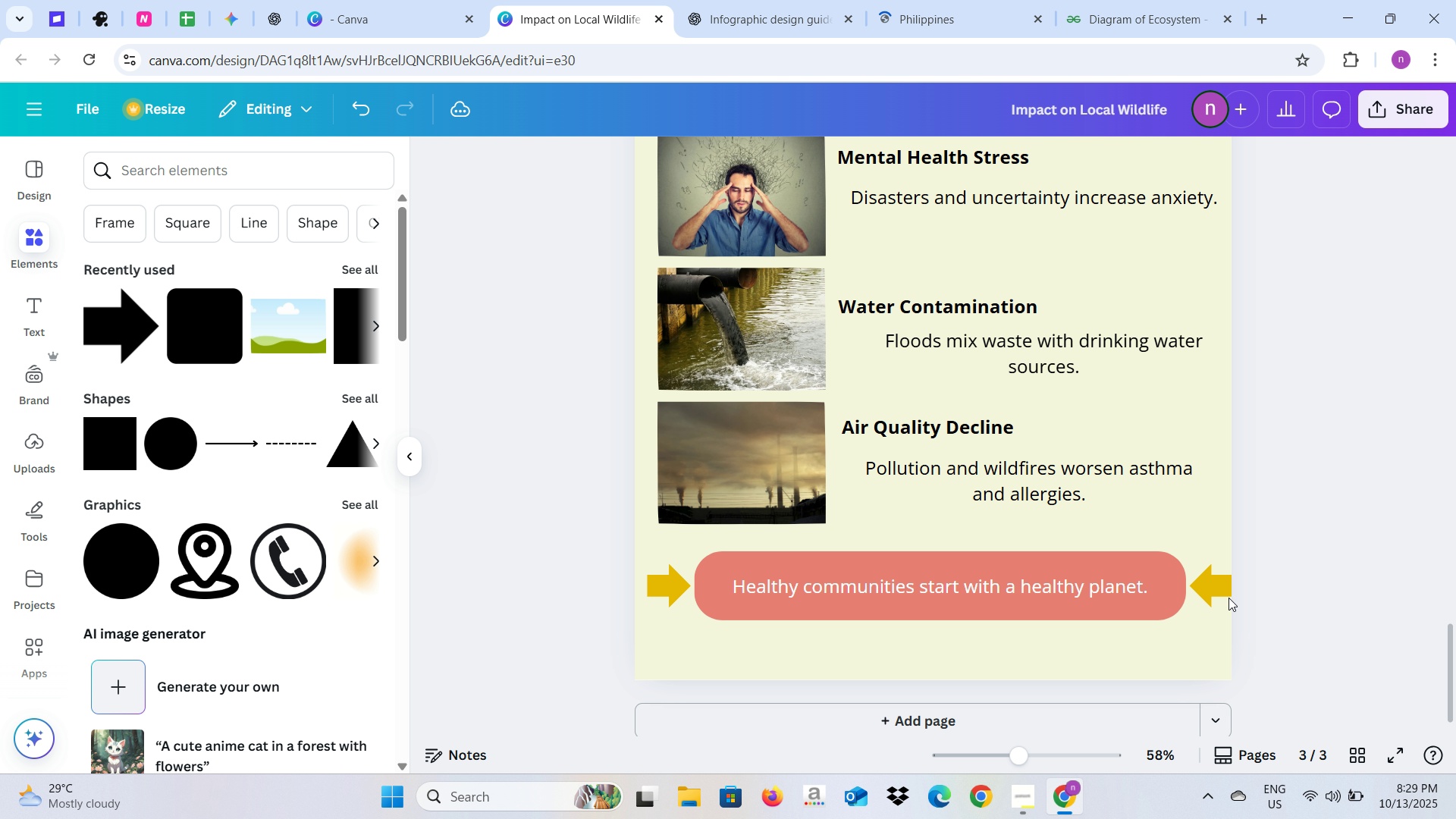 
mouse_move([1213, 592])
 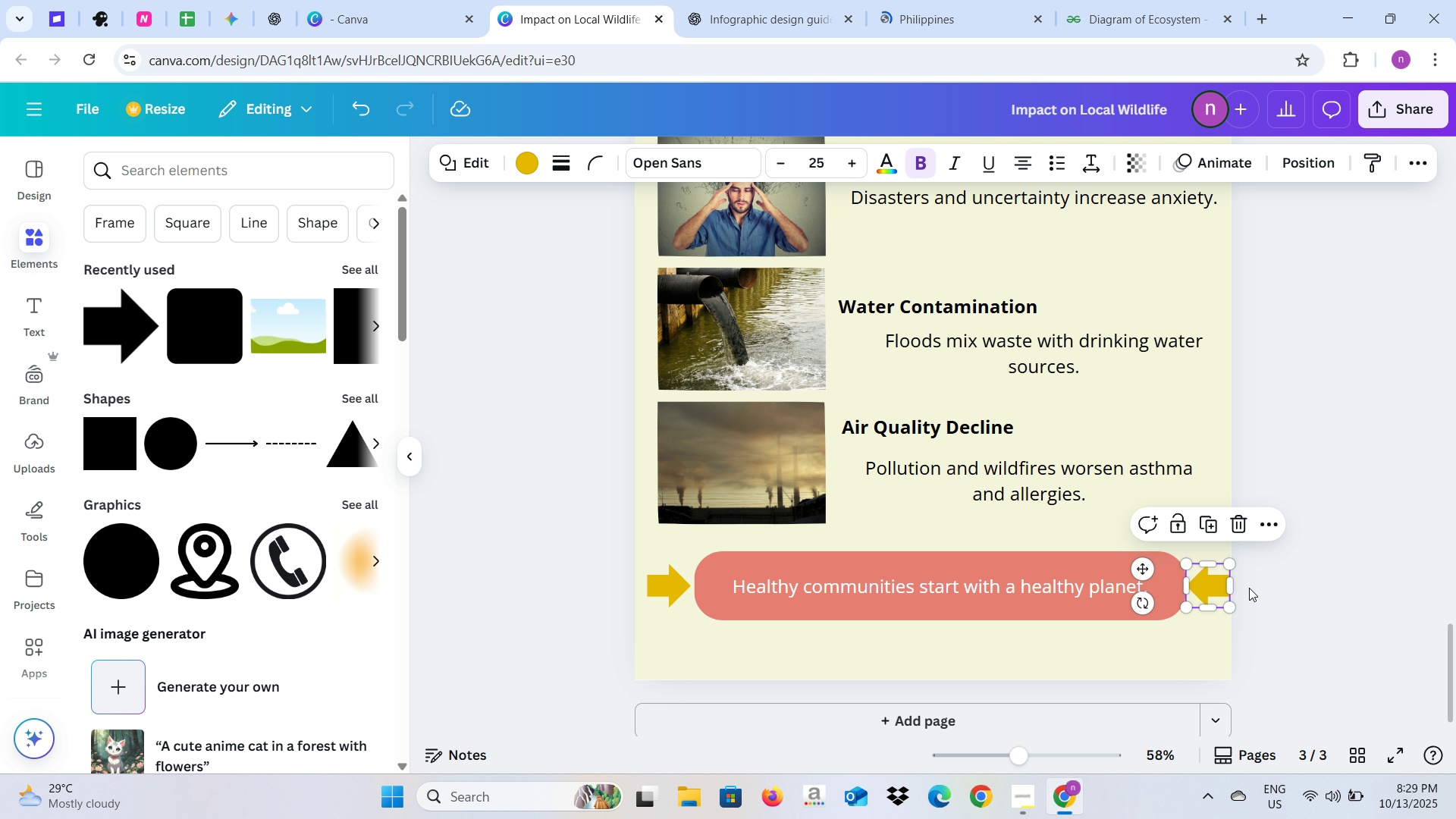 
left_click([1280, 584])
 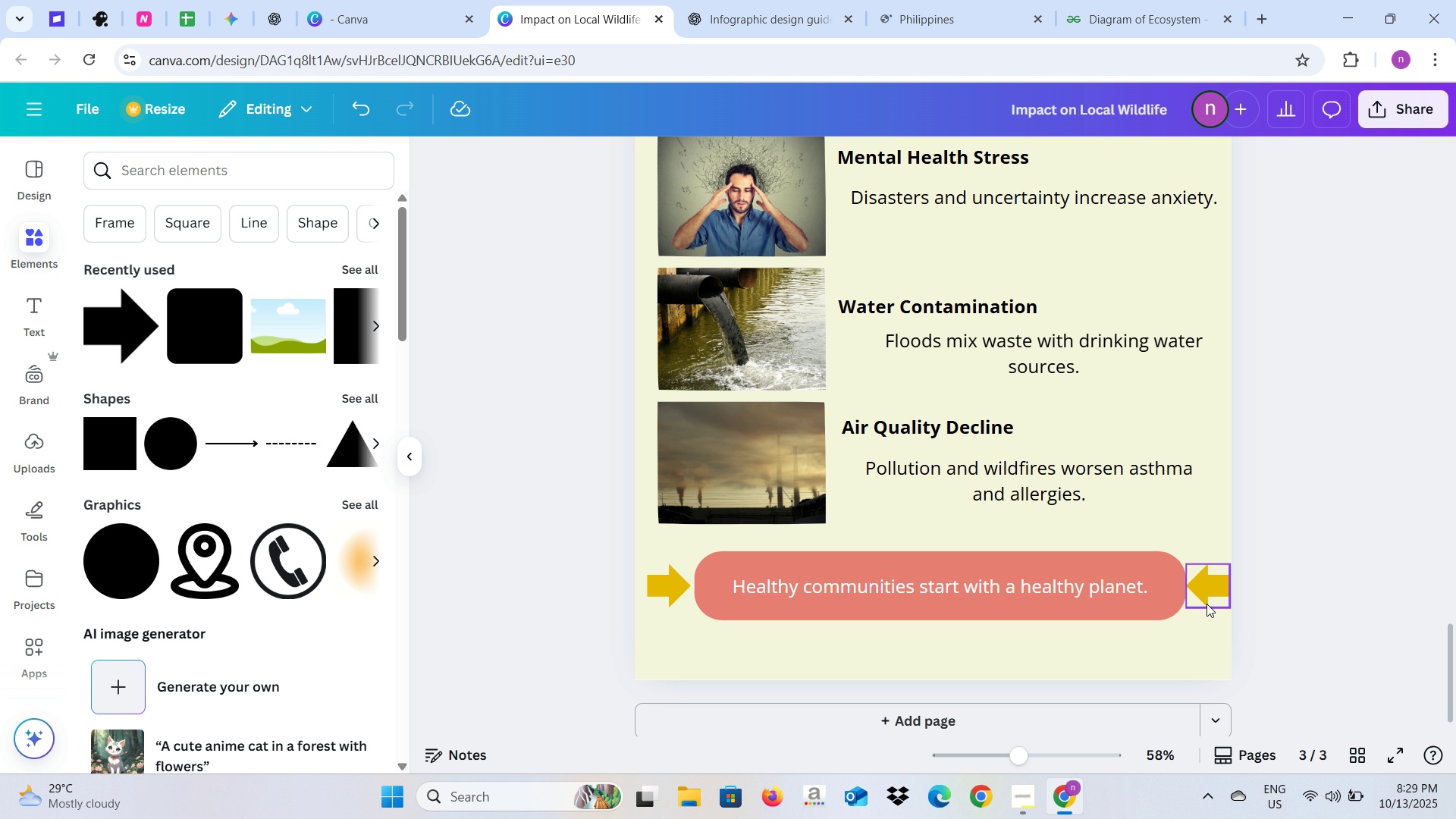 
left_click([1336, 598])
 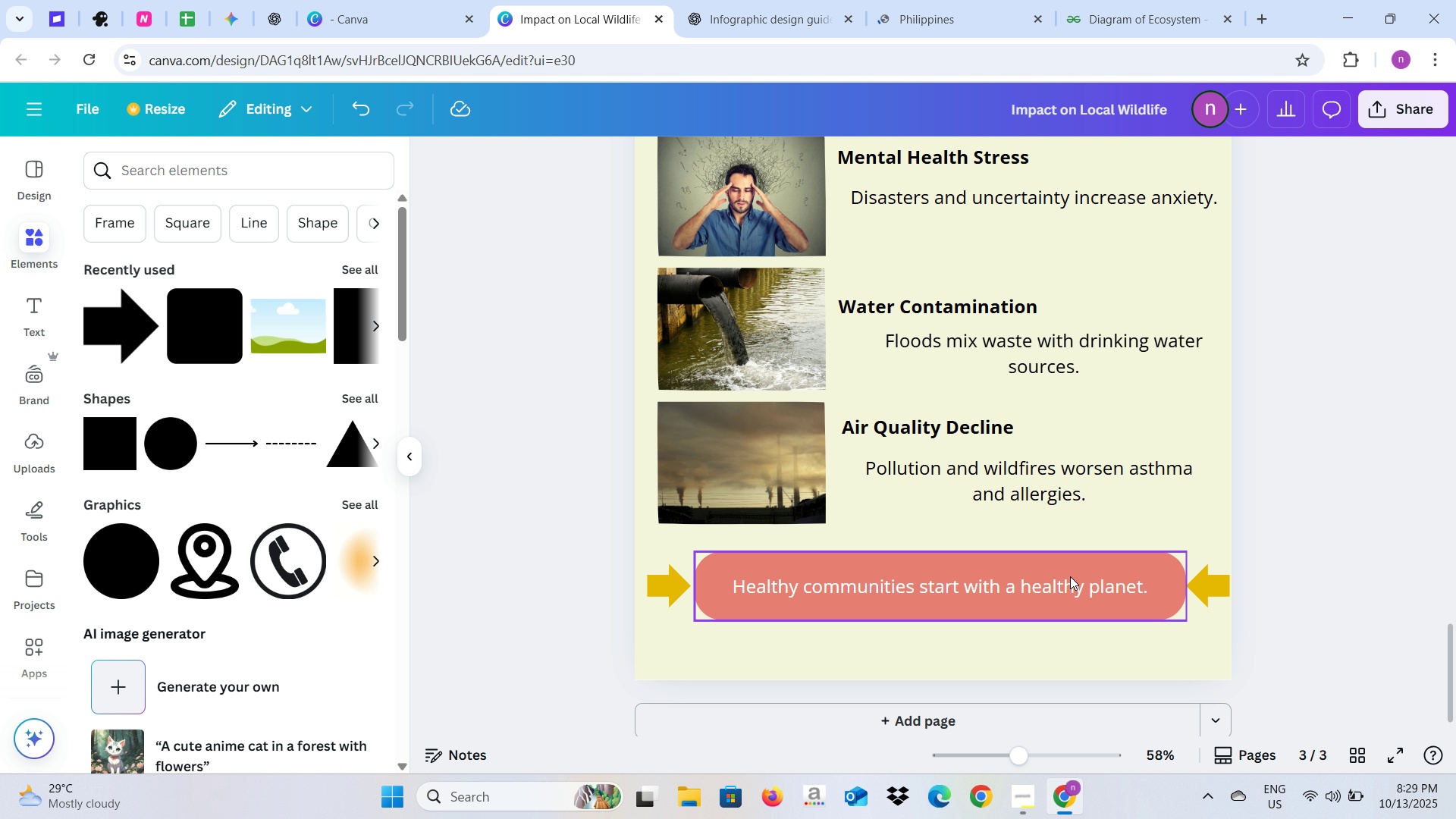 
left_click([1070, 576])
 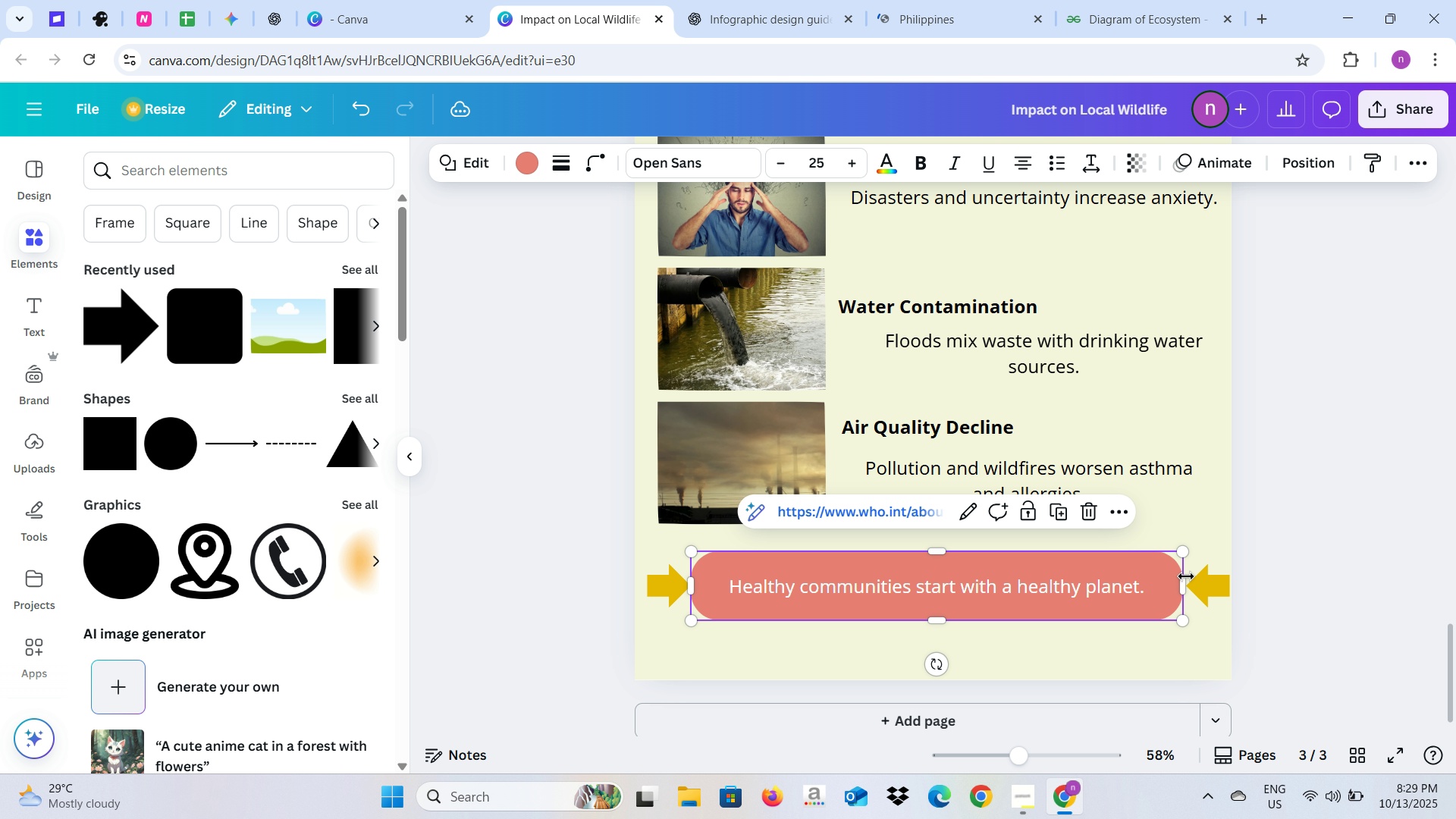 
left_click([1252, 573])
 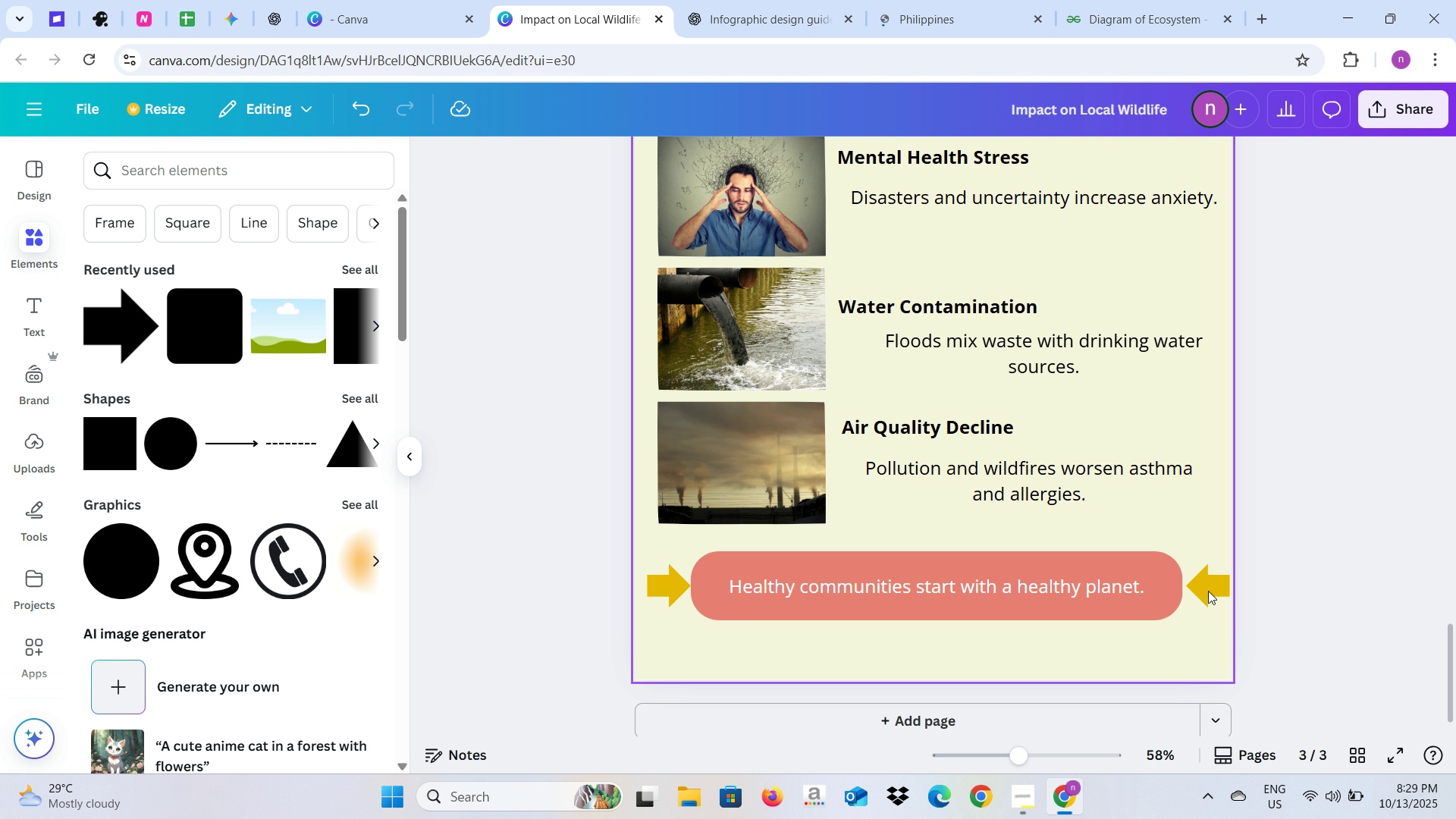 
left_click([1208, 591])
 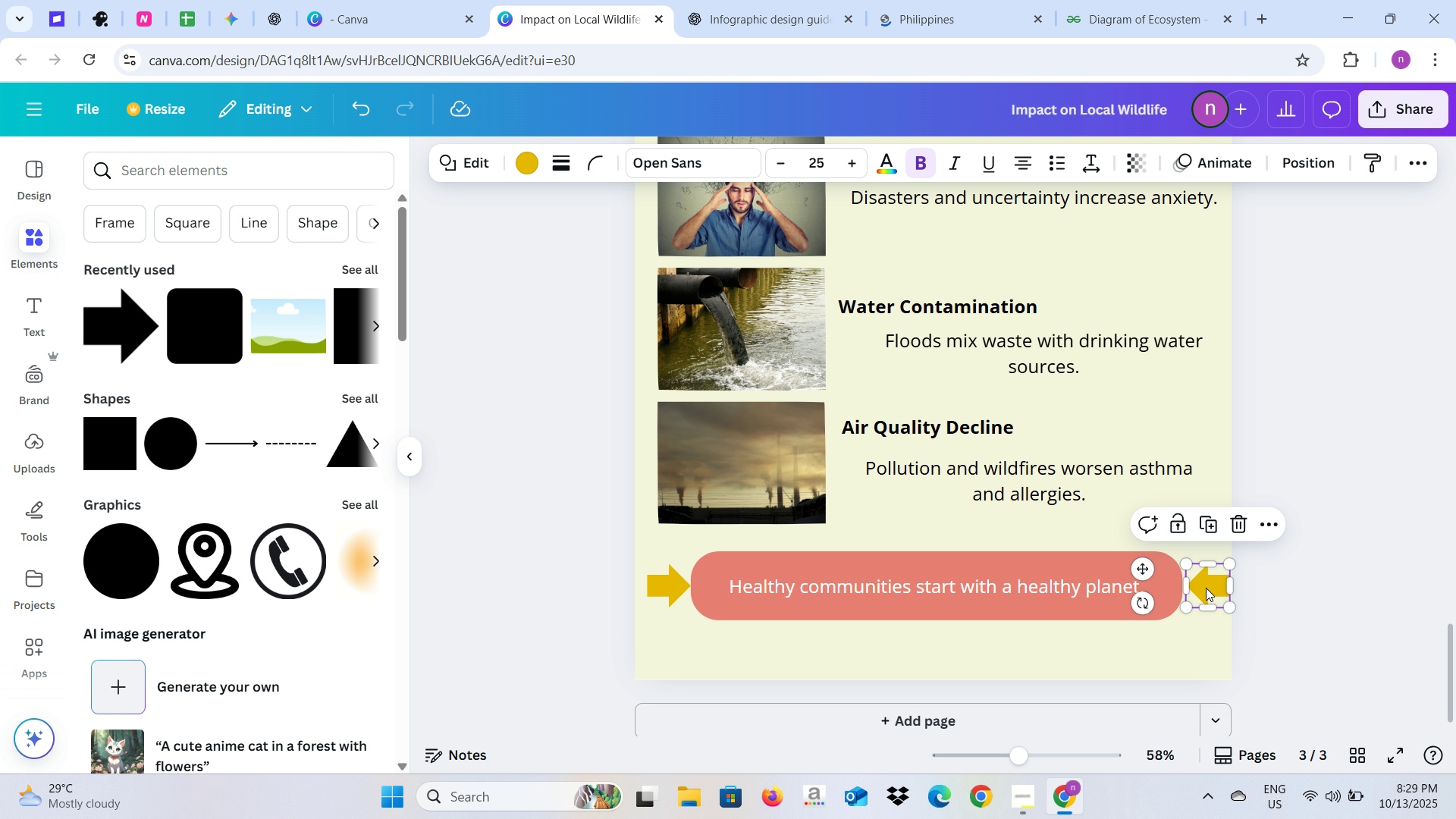 
left_click([1263, 582])
 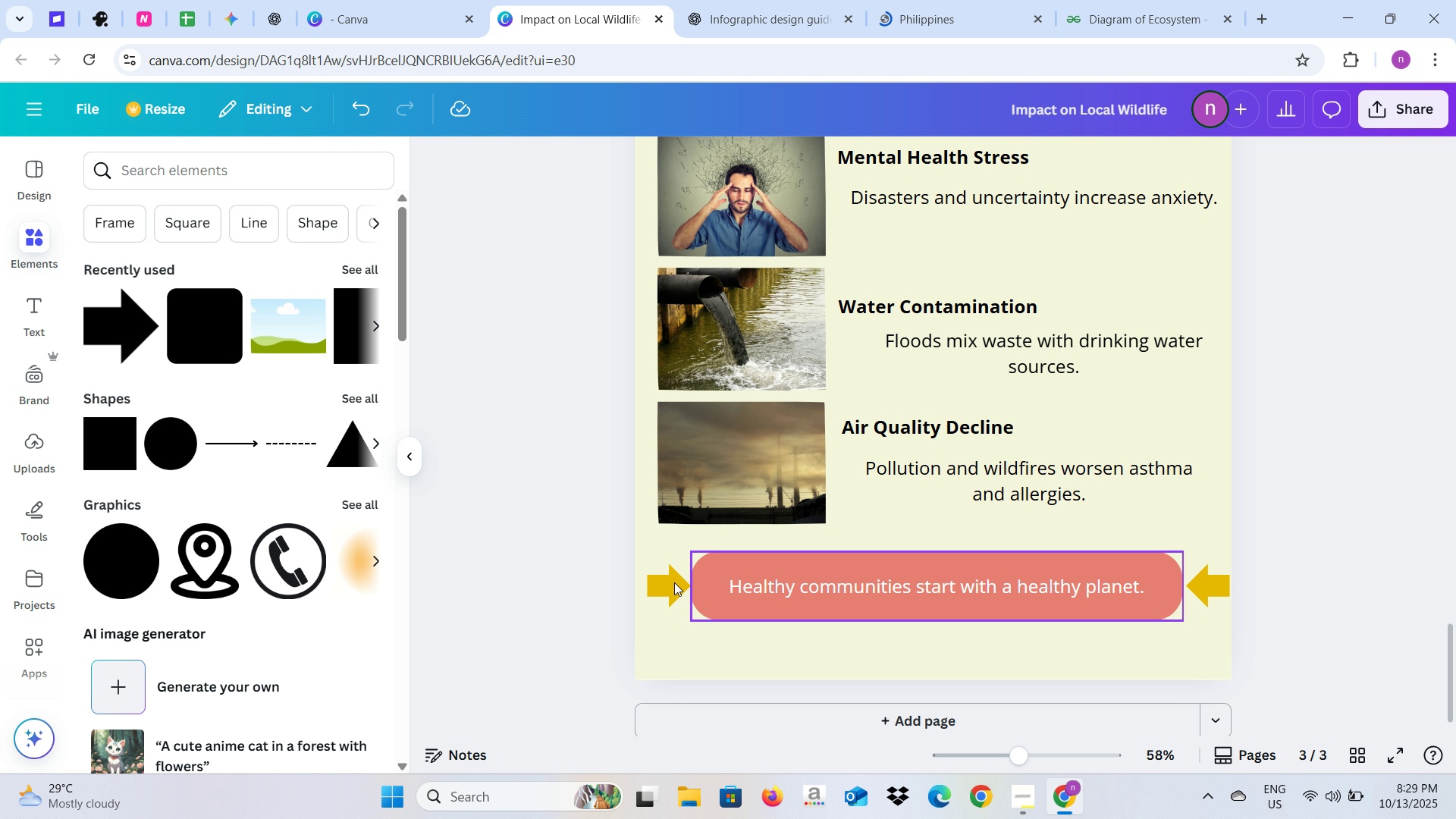 
left_click([674, 582])
 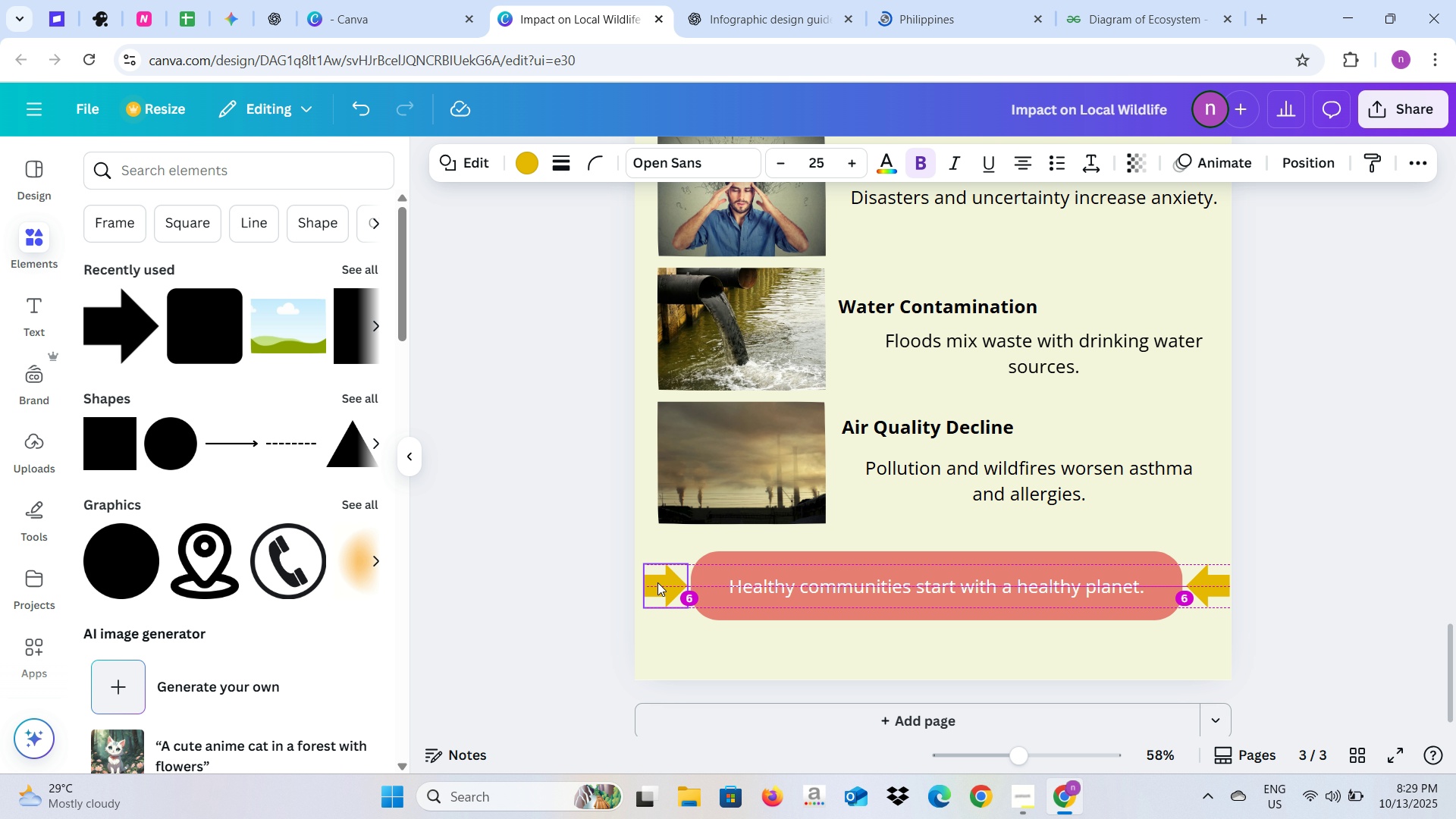 
left_click([584, 593])
 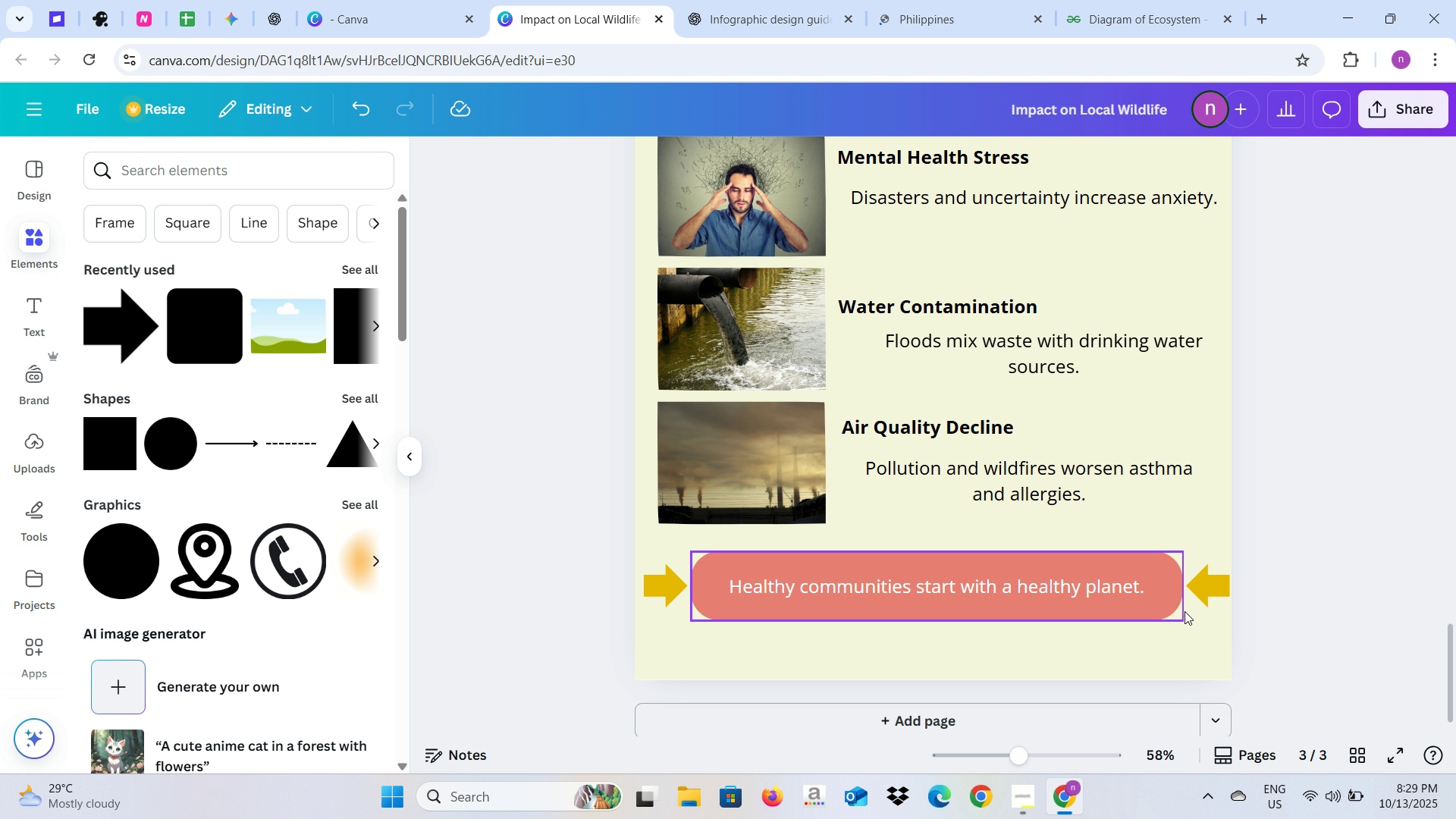 
left_click([1197, 598])
 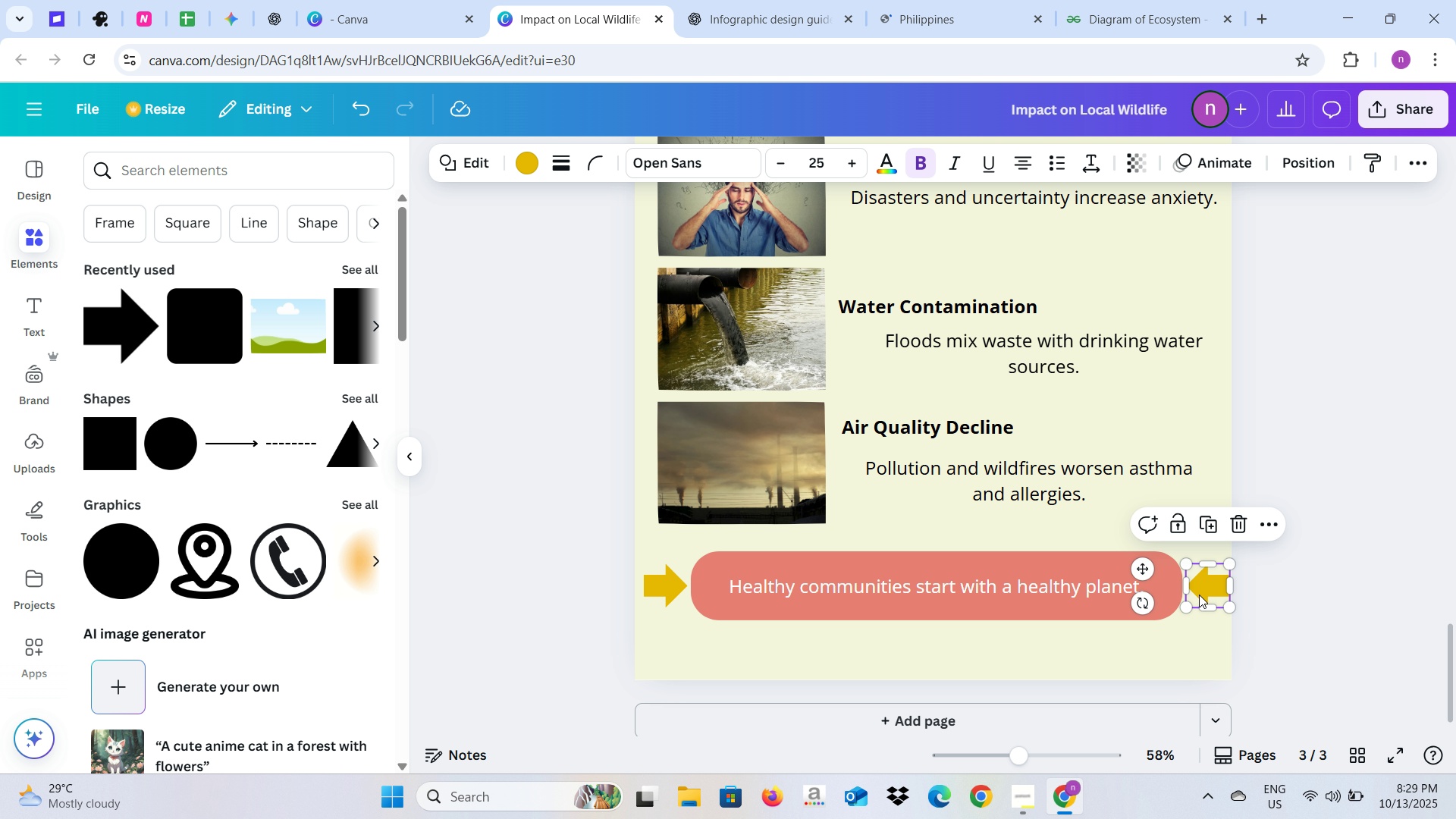 
double_click([1199, 595])
 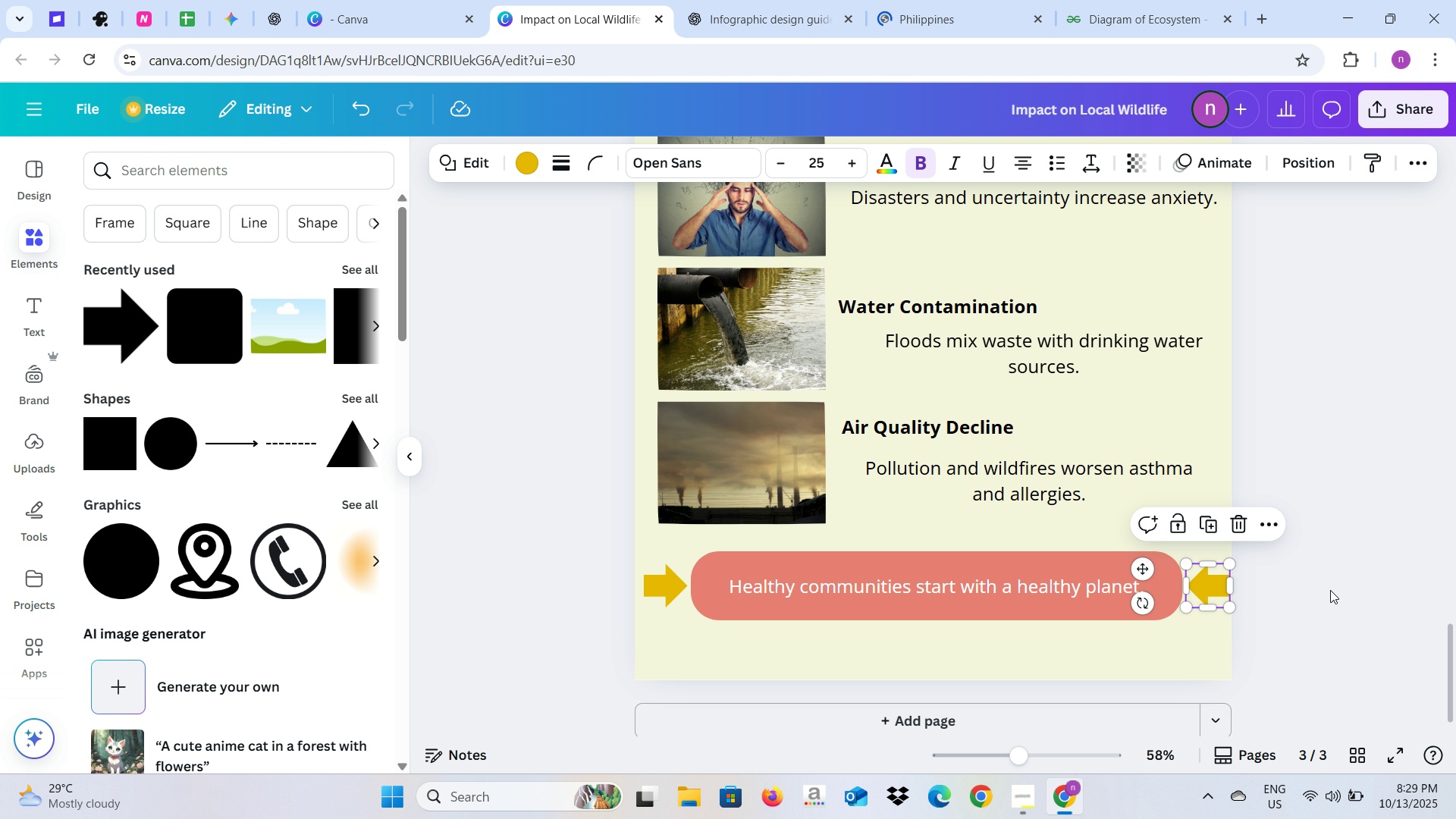 
left_click([1330, 590])
 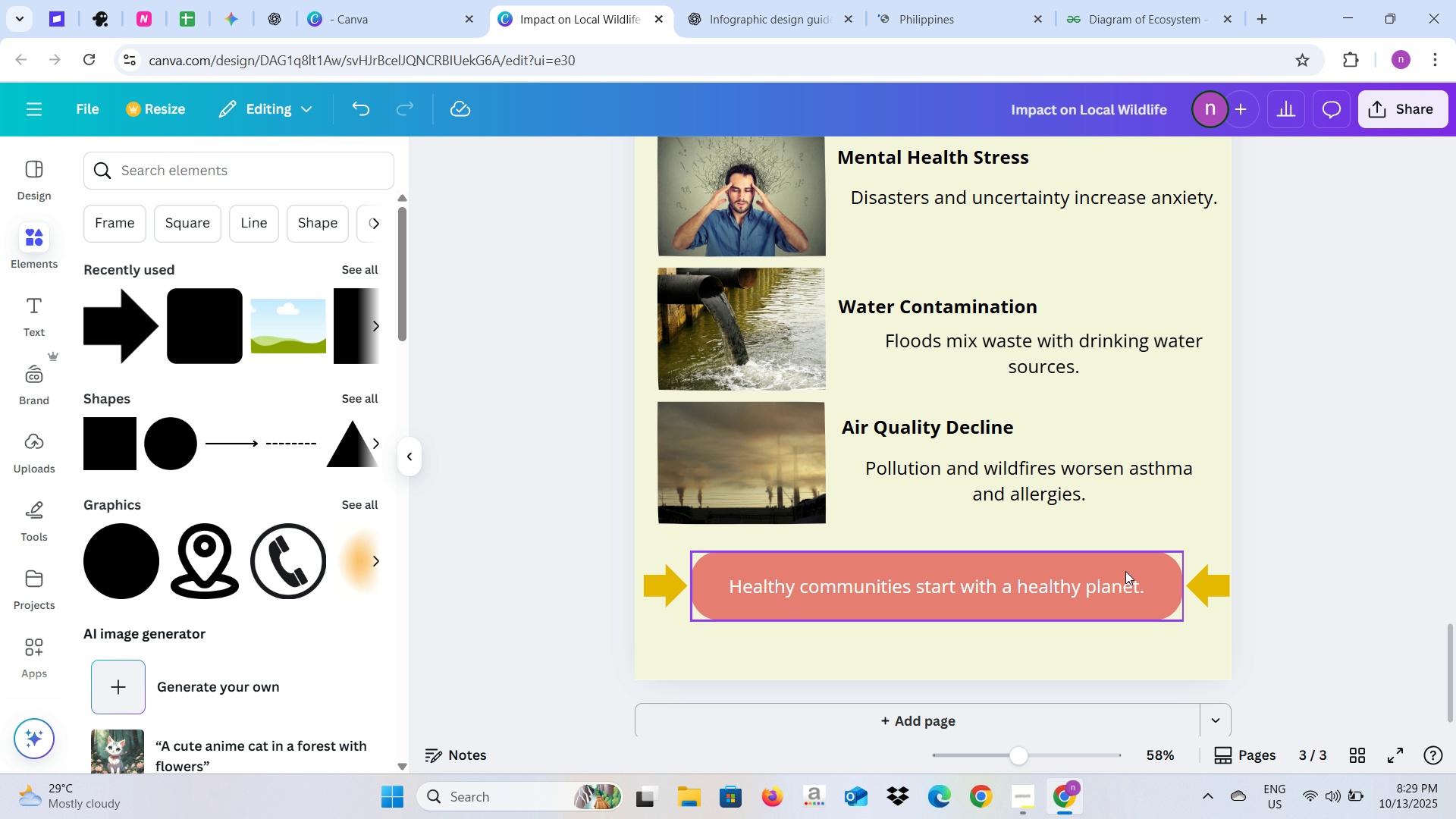 
left_click([1125, 571])
 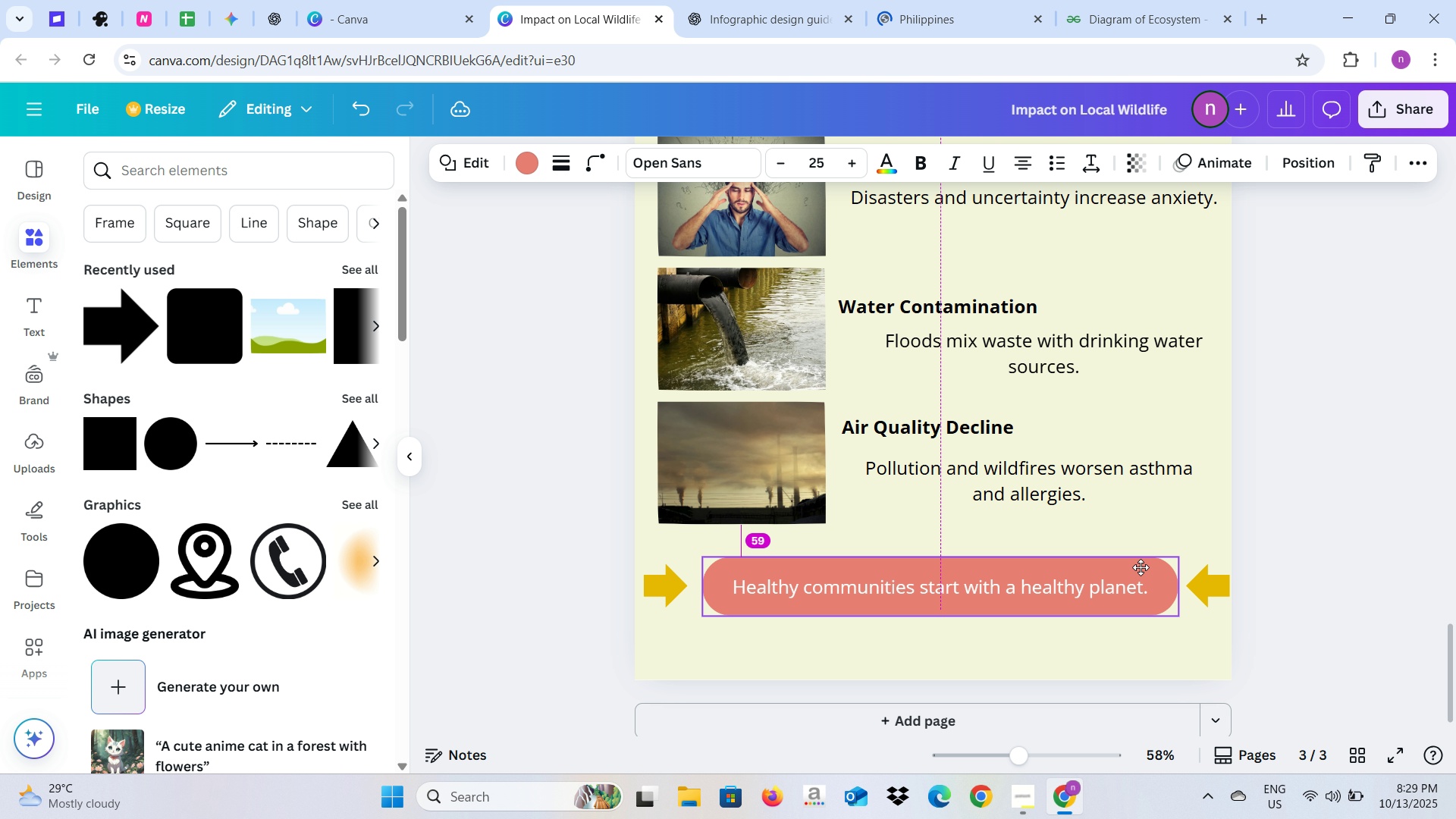 
wait(10.63)
 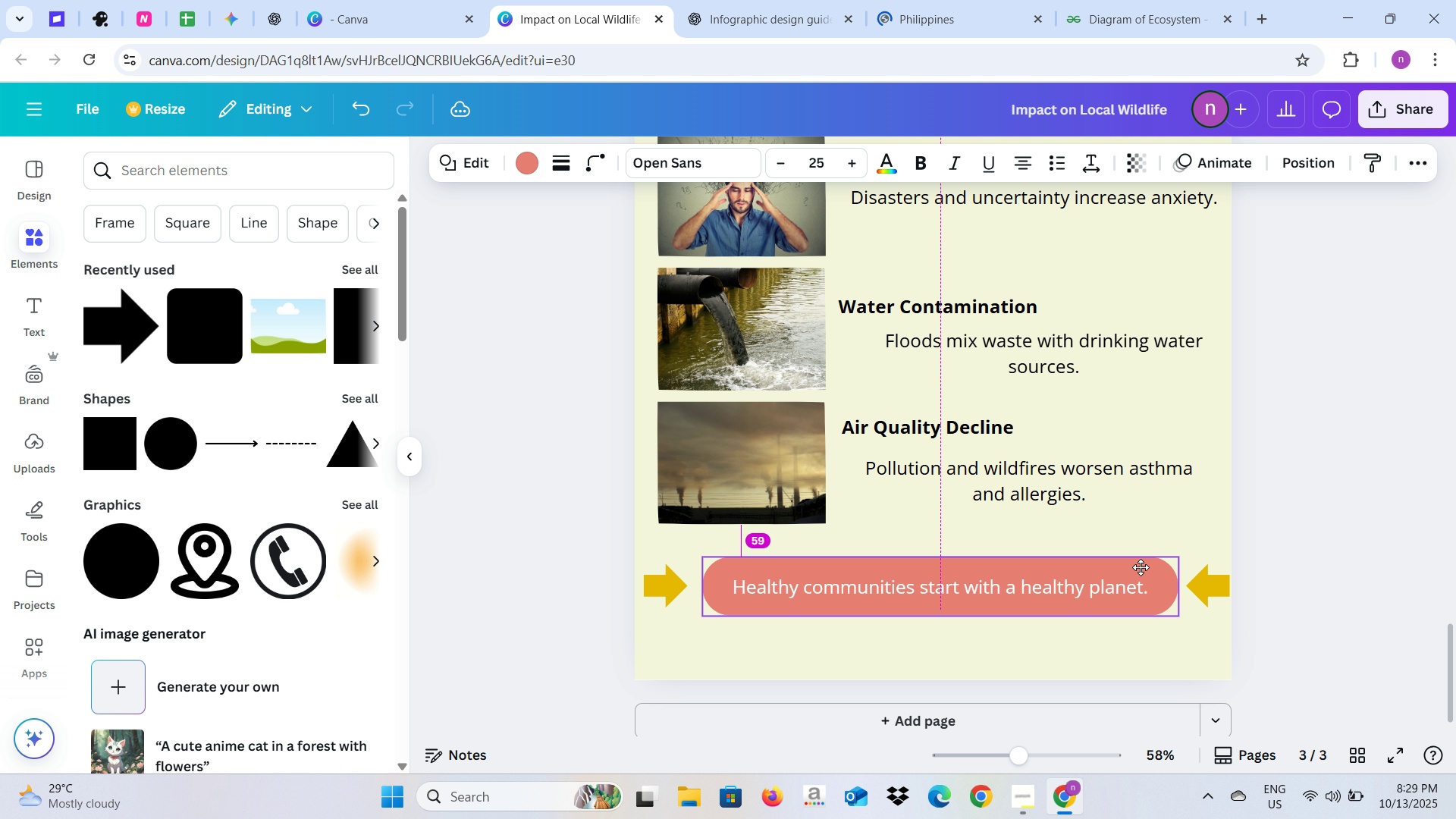 
left_click([1288, 579])
 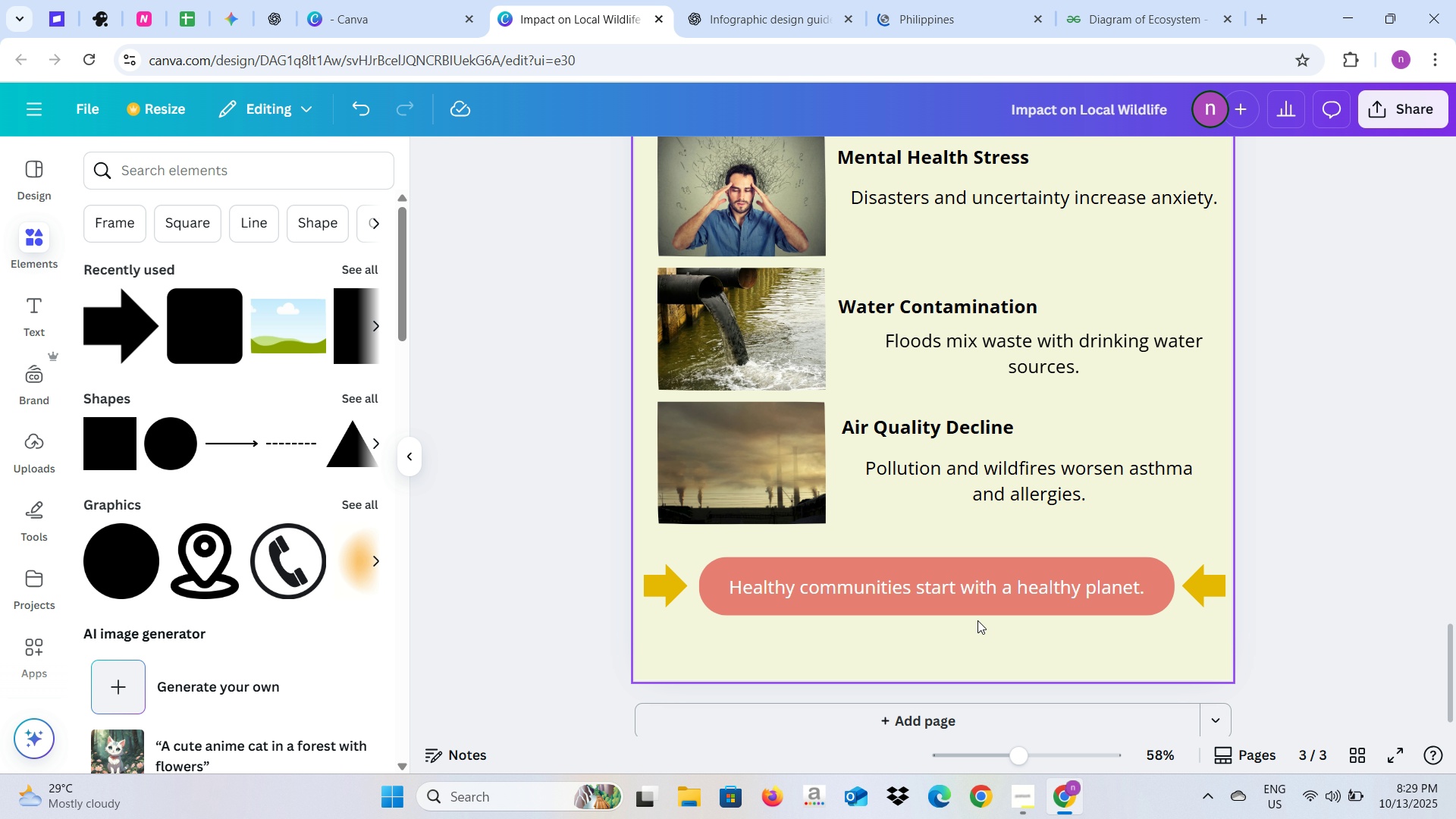 
left_click([966, 604])
 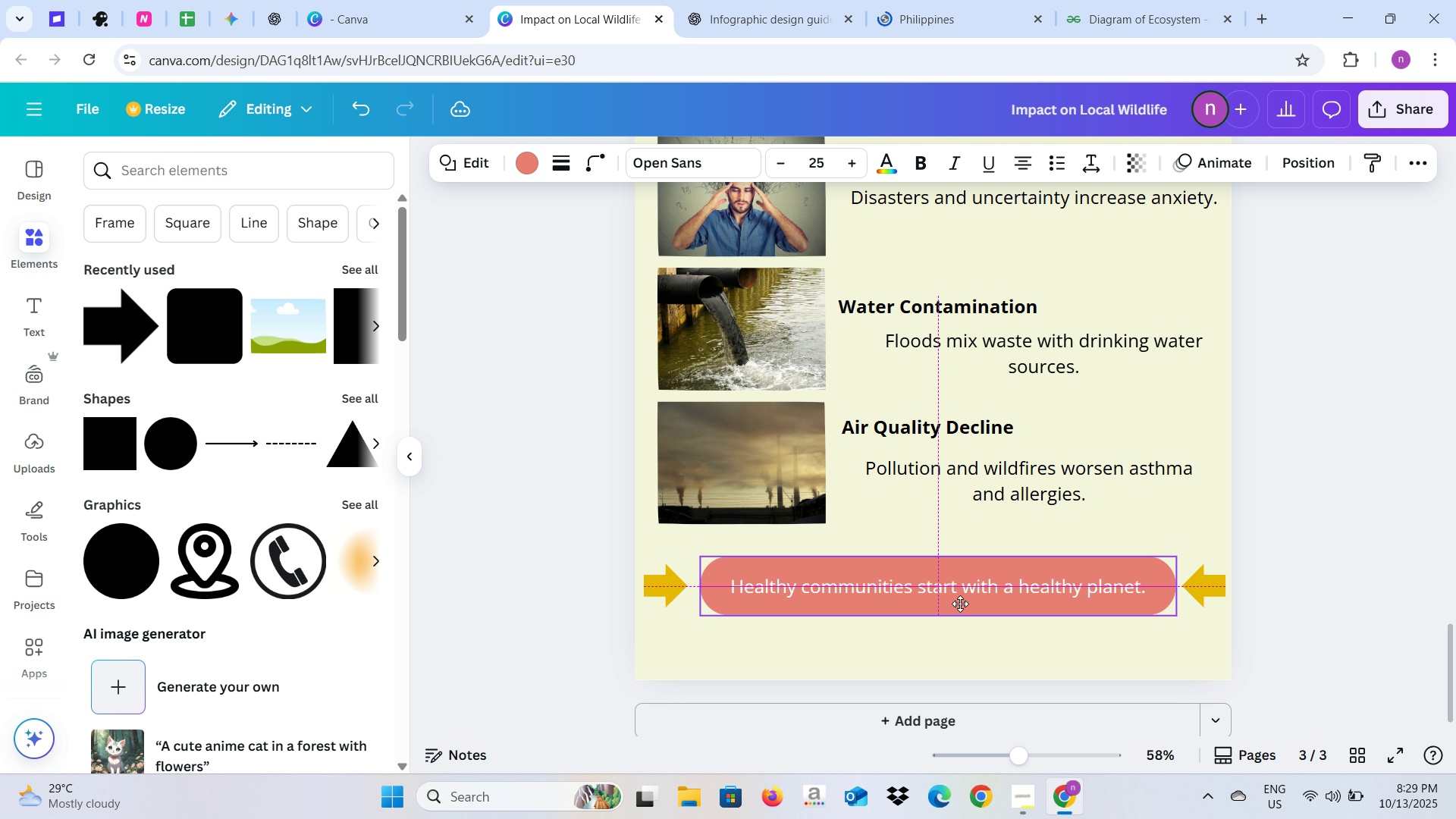 
wait(6.93)
 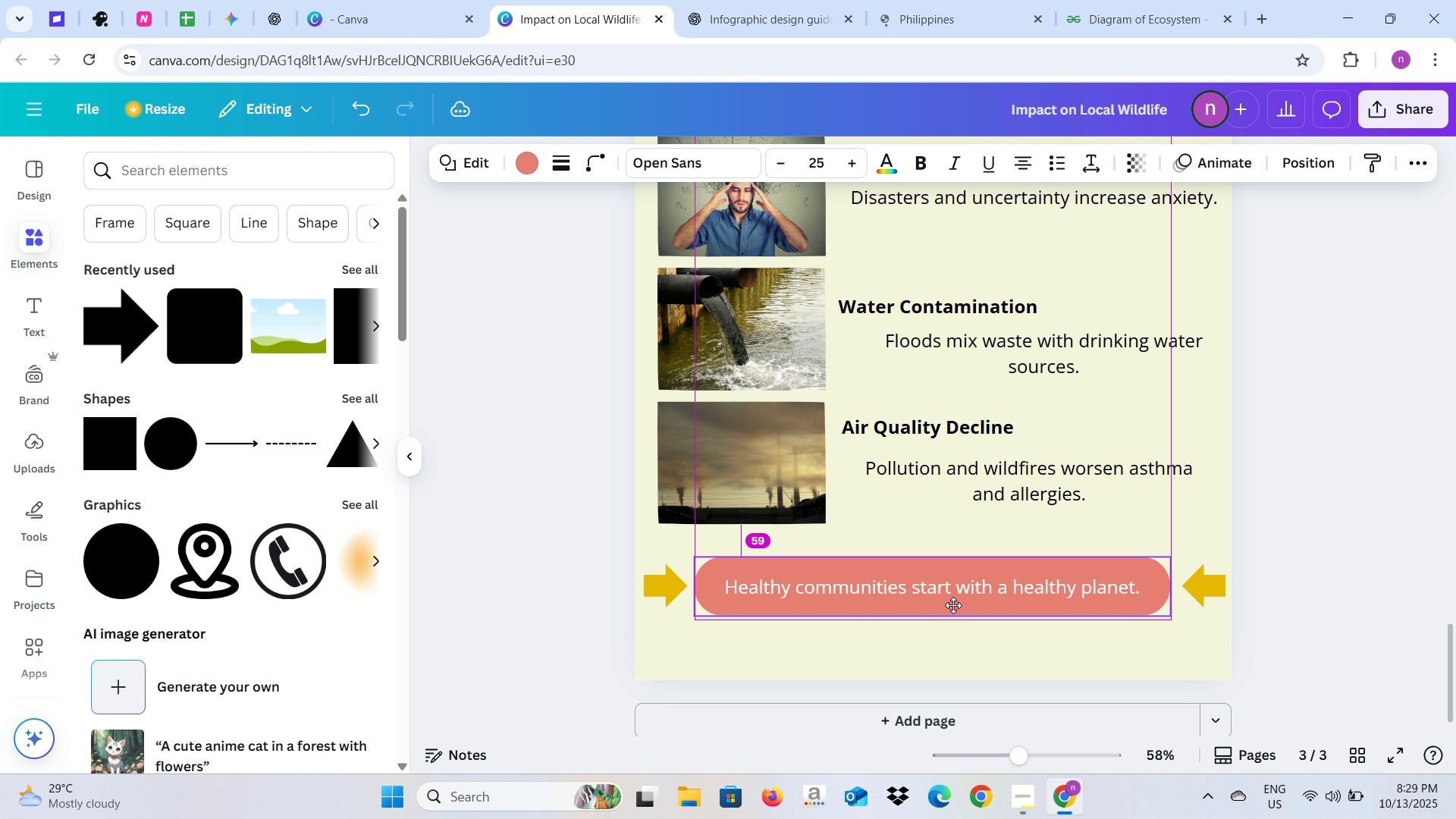 
left_click([668, 591])
 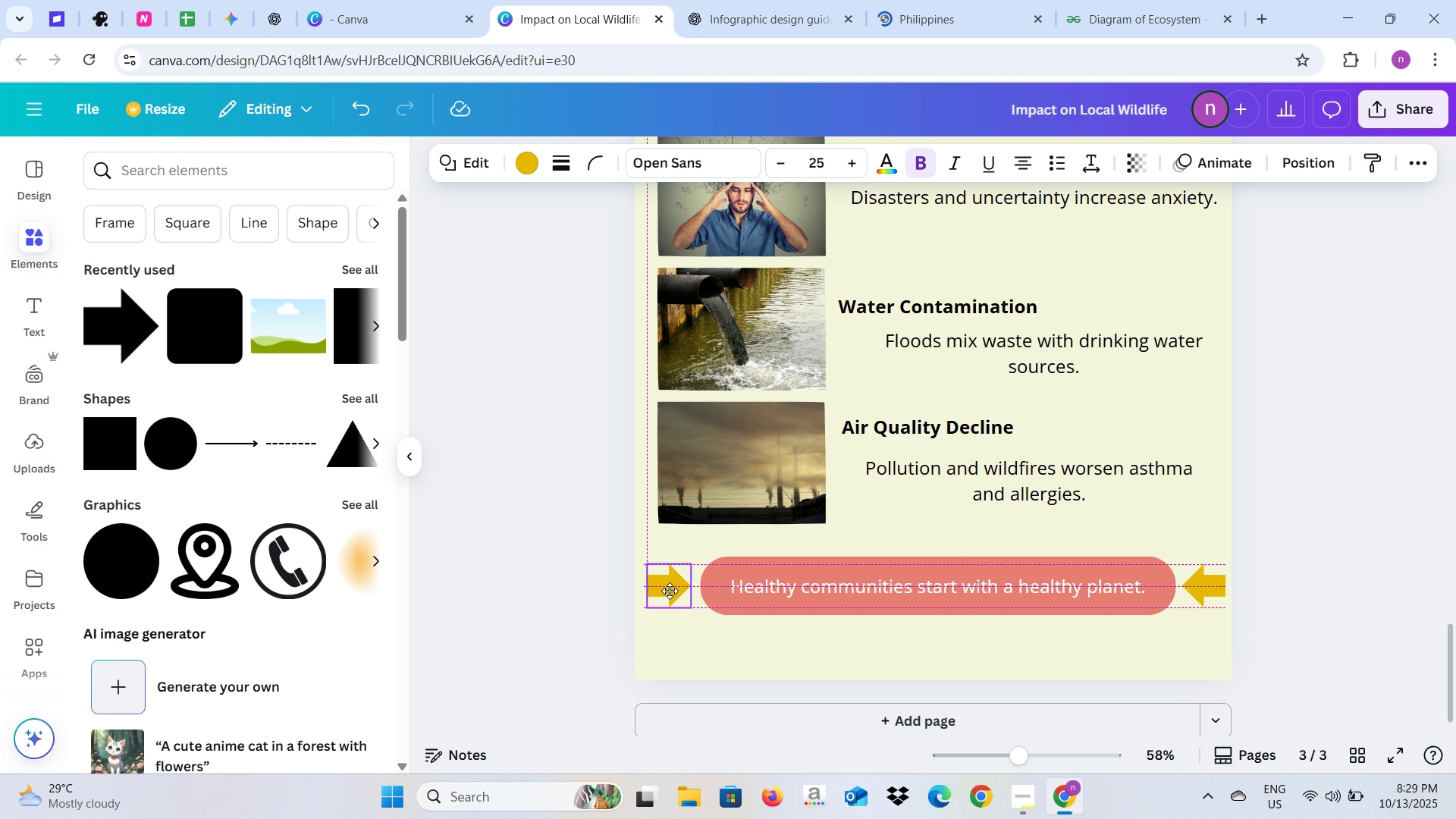 
left_click([519, 602])
 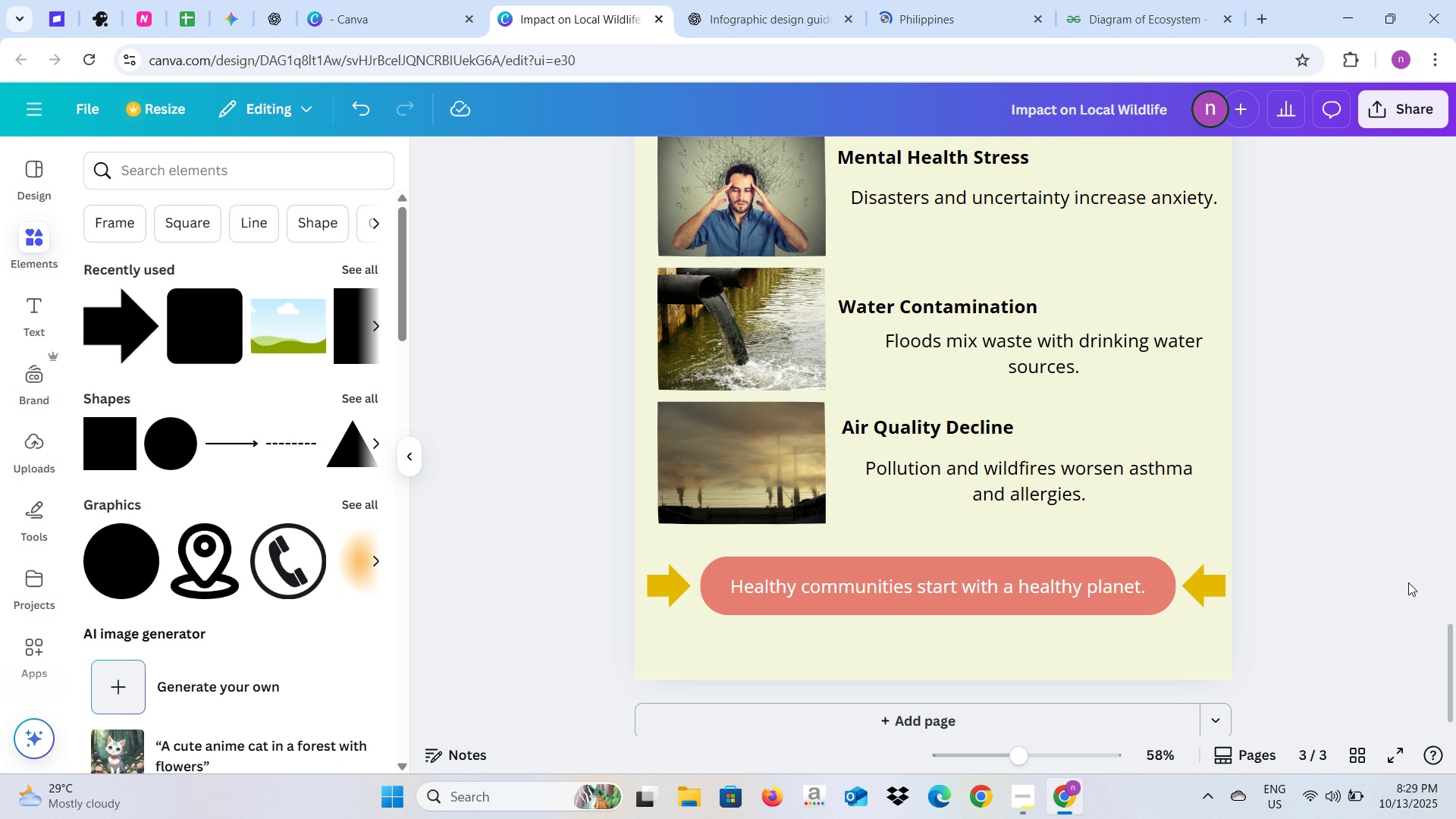 
left_click([1408, 582])
 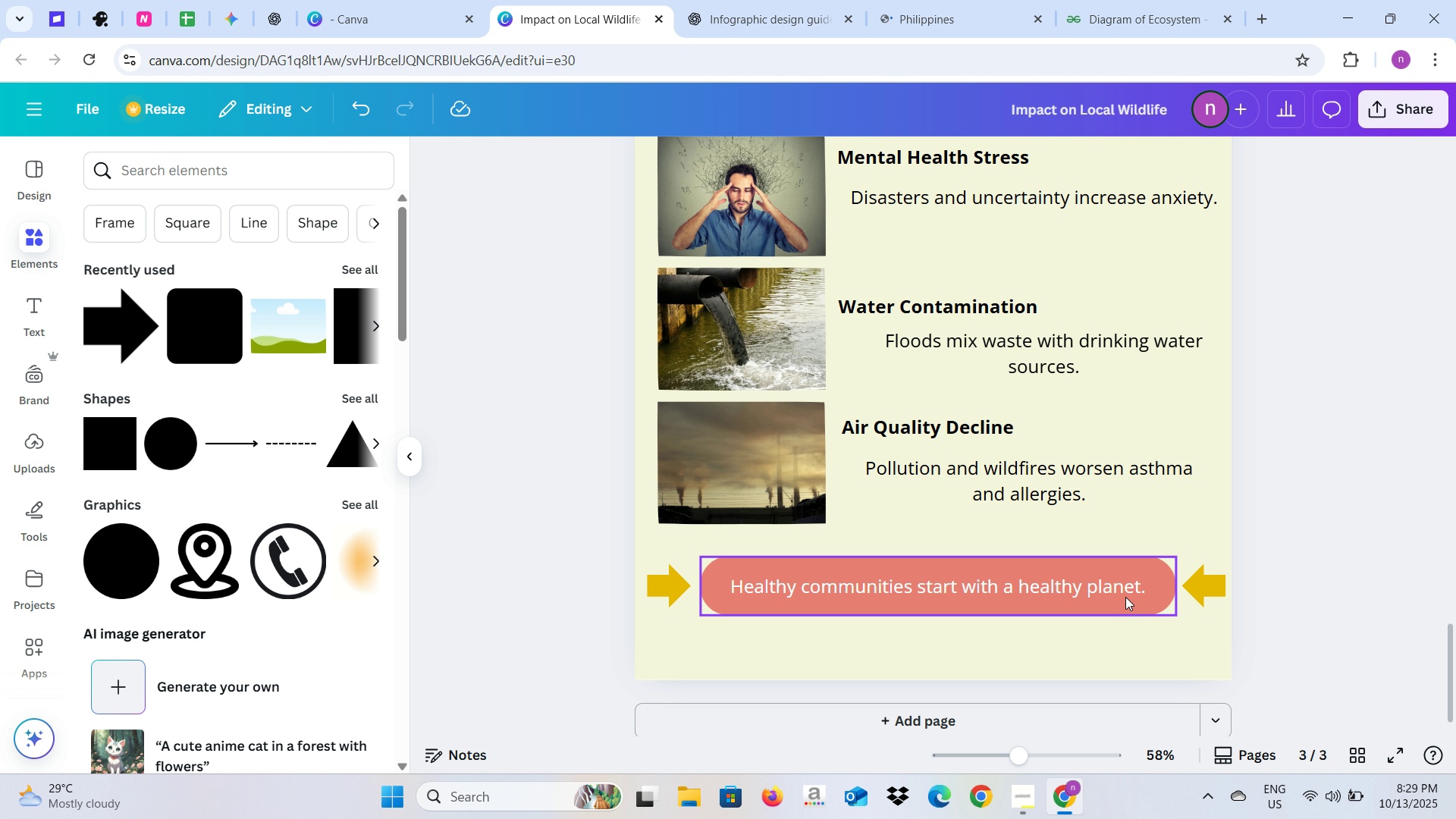 
left_click([1125, 597])
 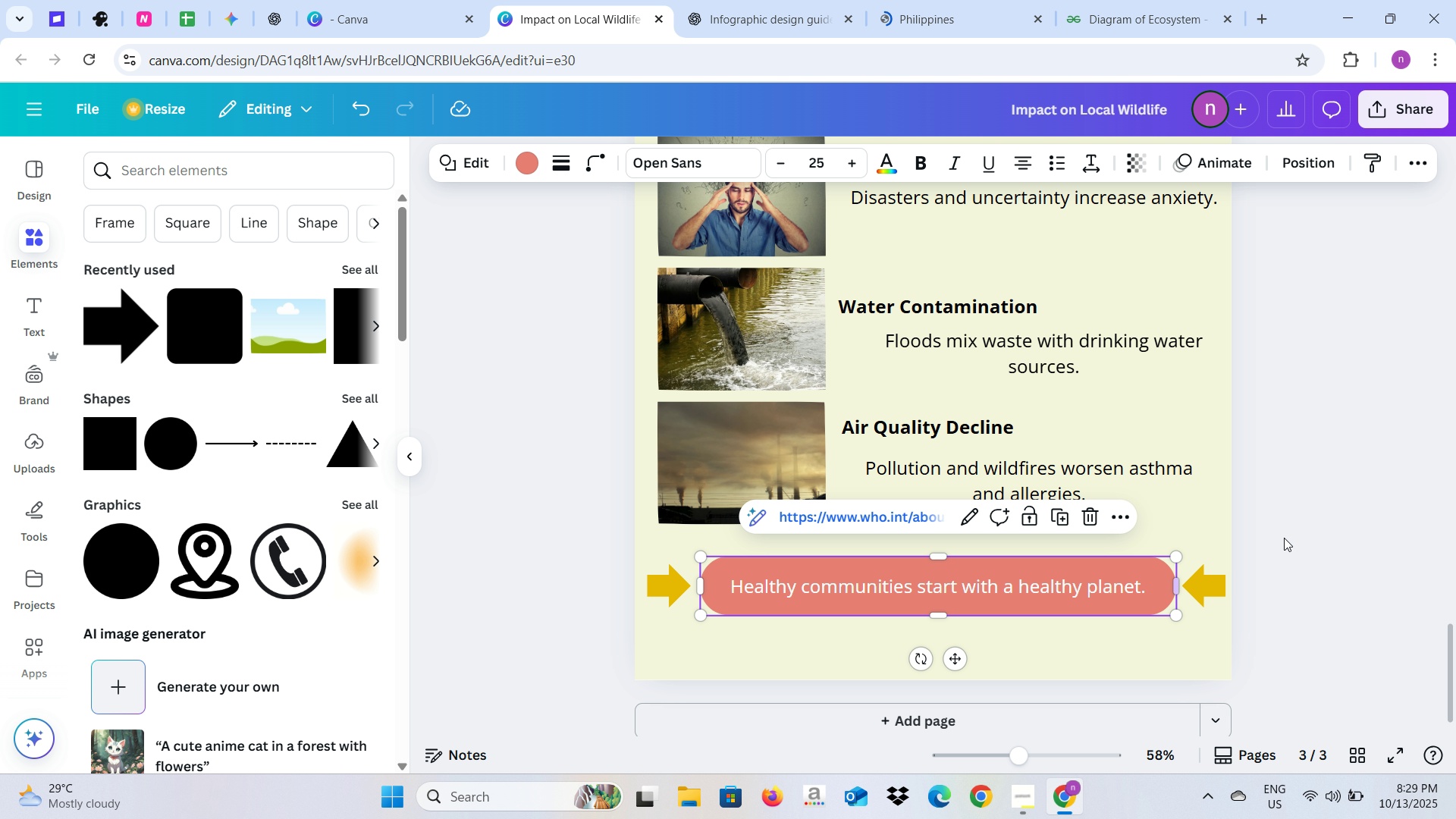 
left_click([1321, 511])
 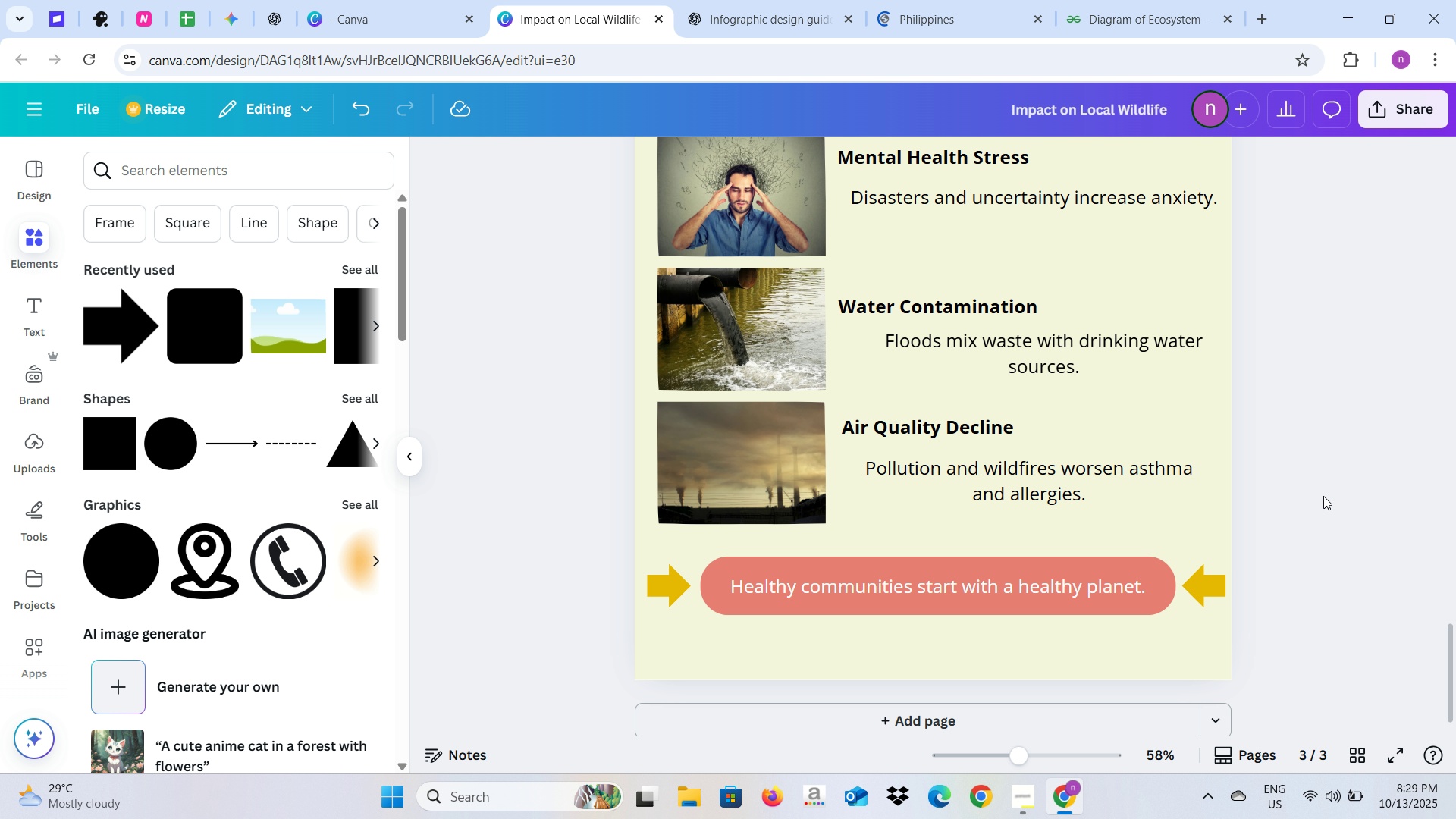 
scroll: coordinate [1153, 526], scroll_direction: up, amount: 12.0
 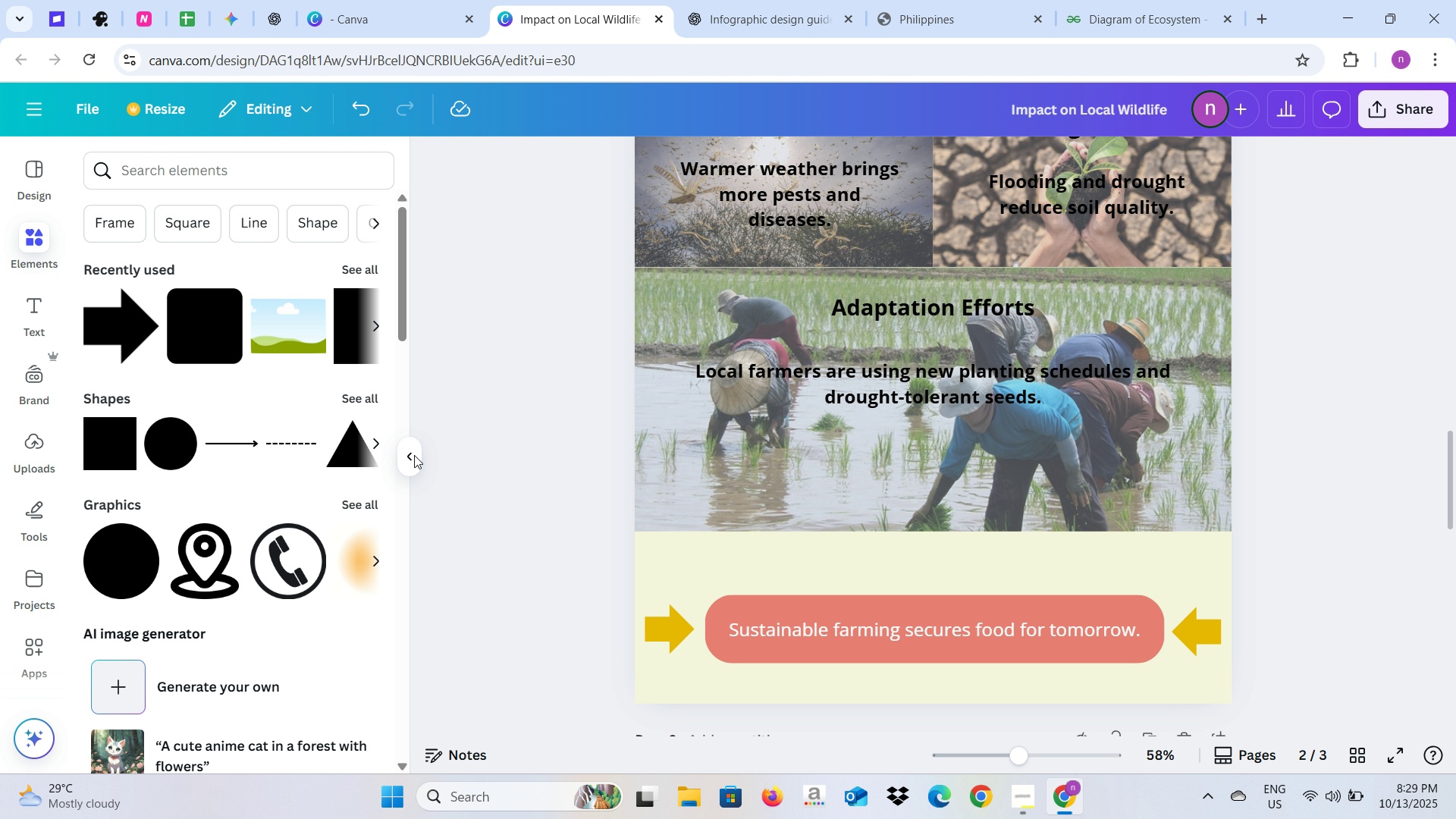 
left_click([414, 455])
 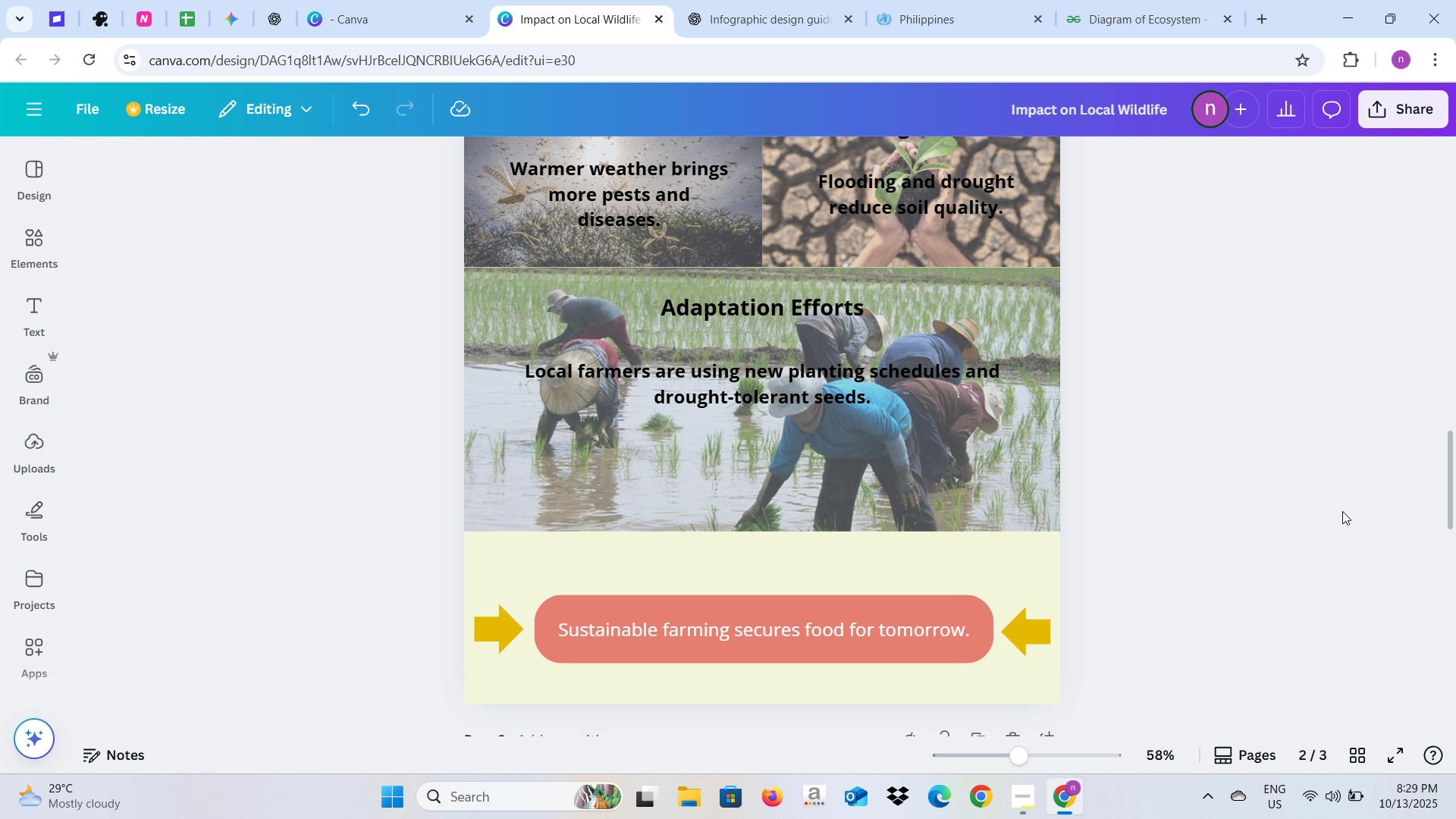 
scroll: coordinate [1257, 502], scroll_direction: up, amount: 15.0
 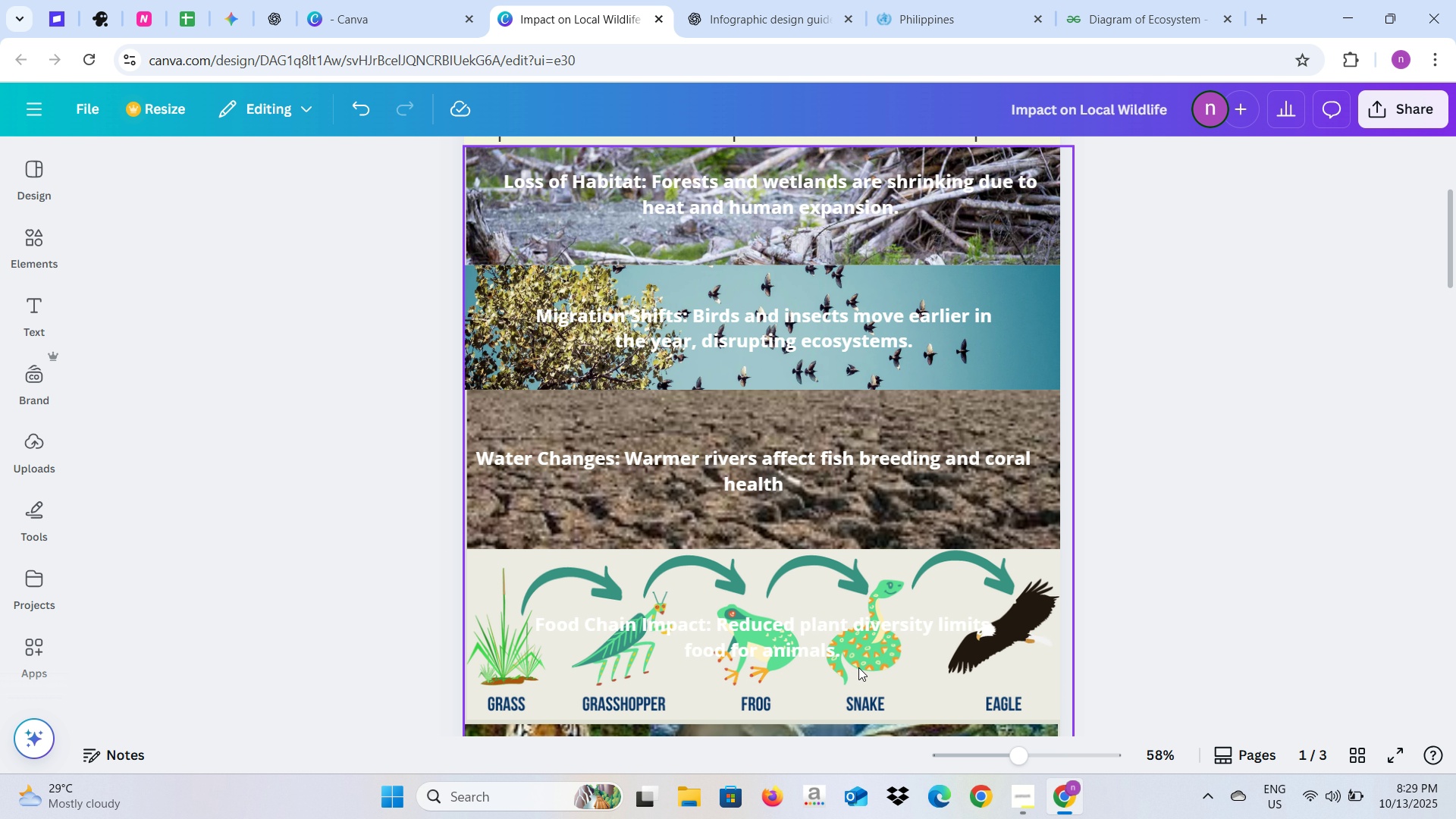 
left_click([824, 620])
 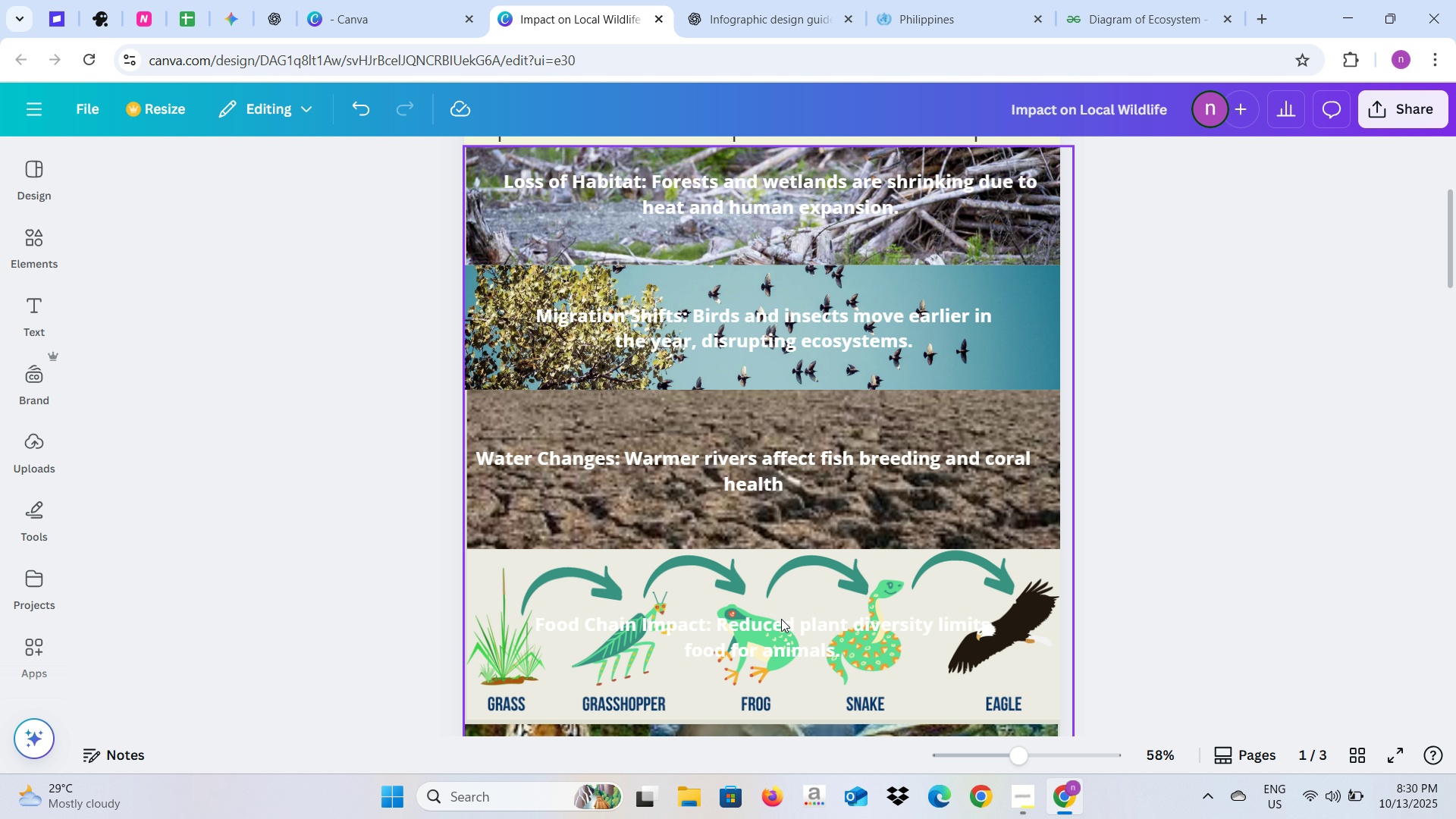 
double_click([762, 624])
 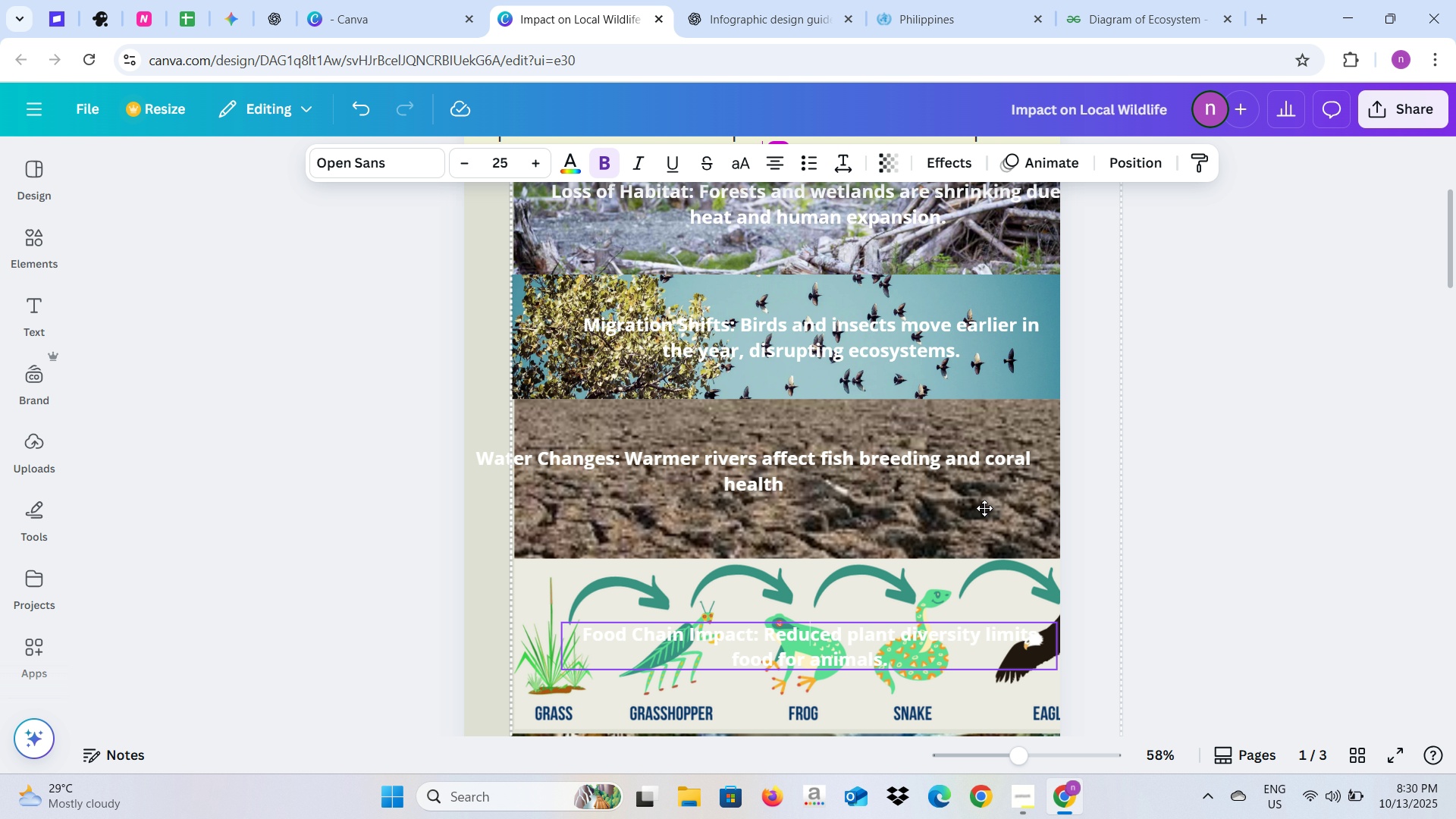 
key(Control+Z)
 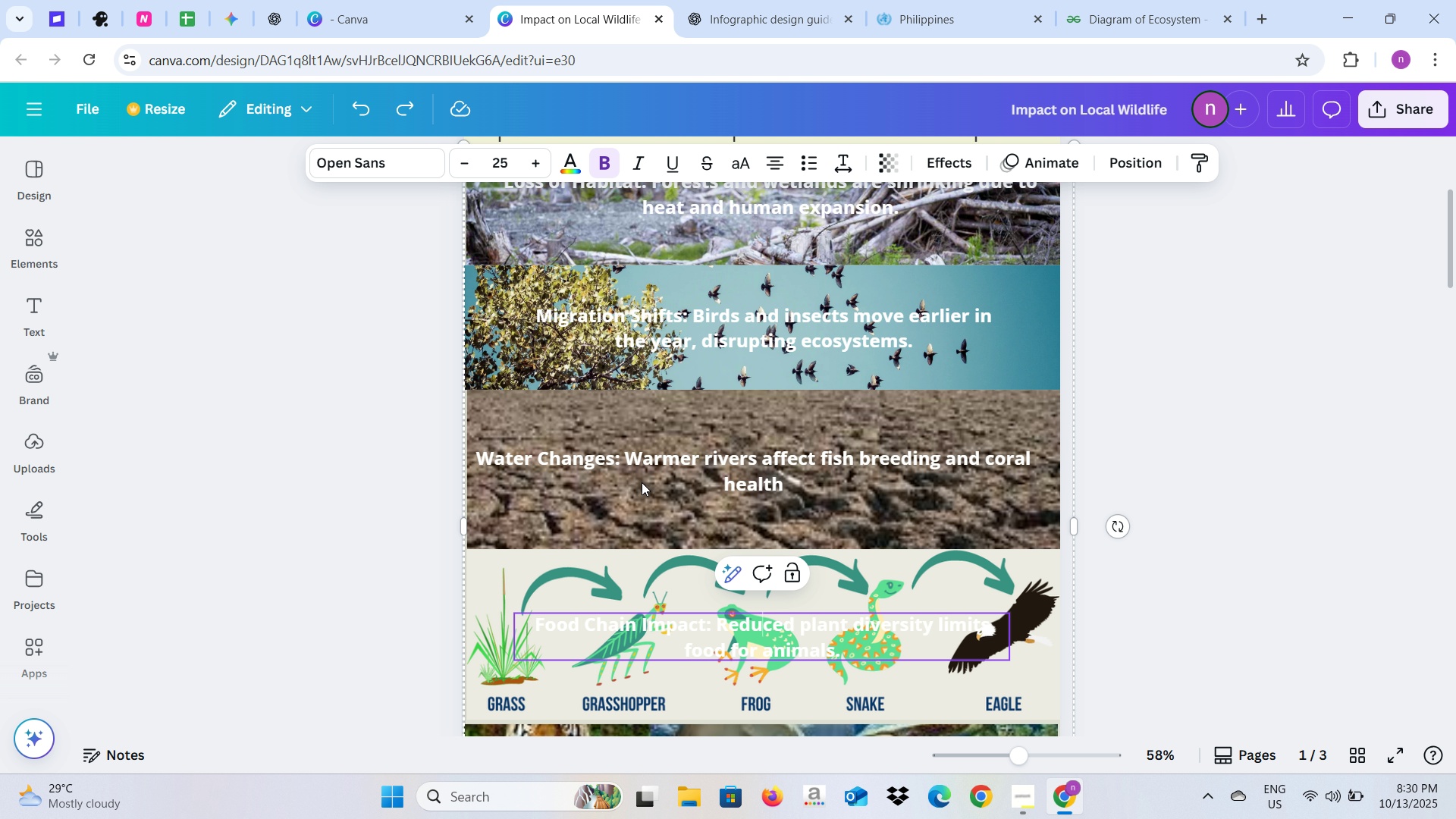 
left_click([639, 460])
 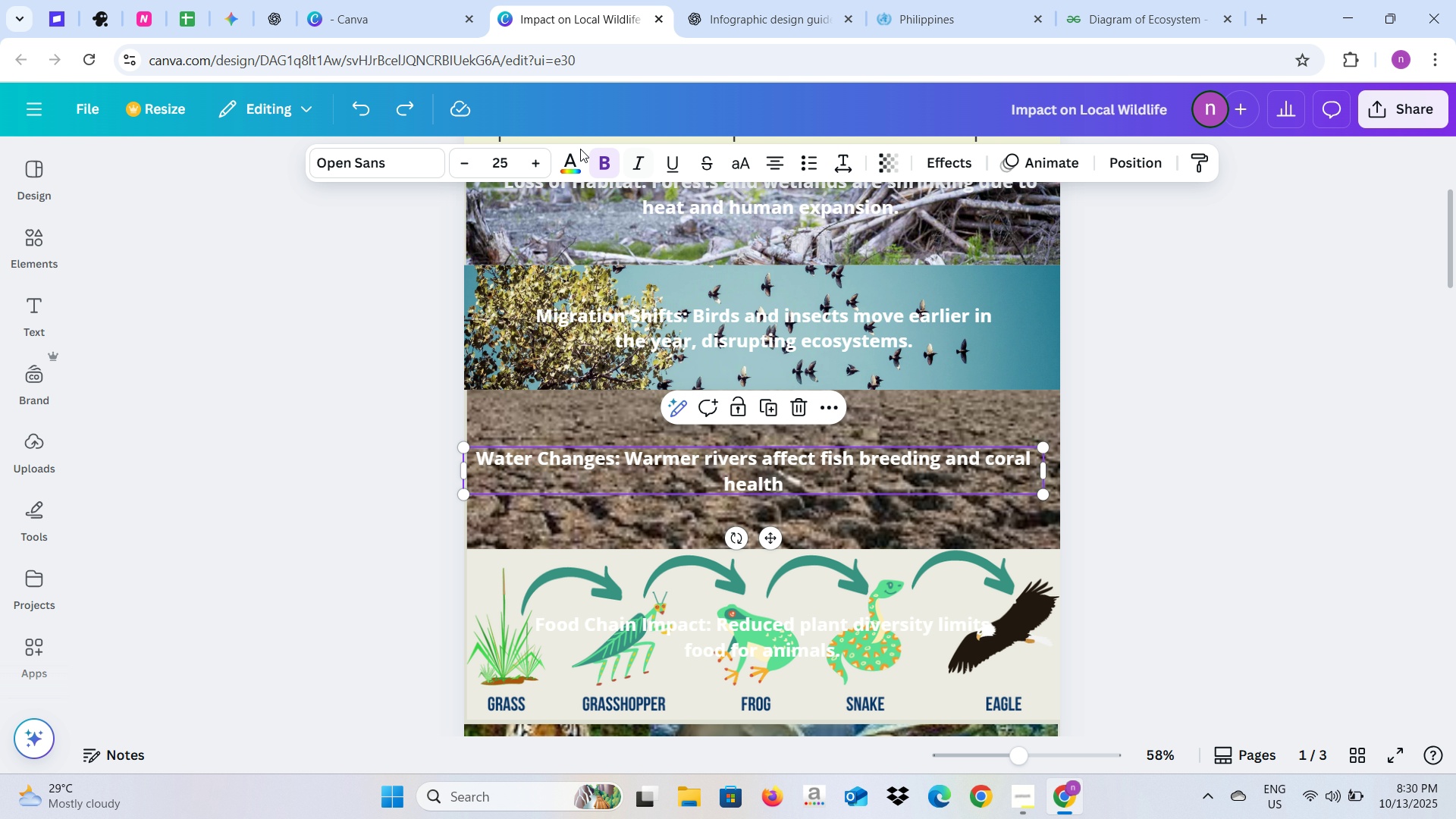 
left_click([561, 174])
 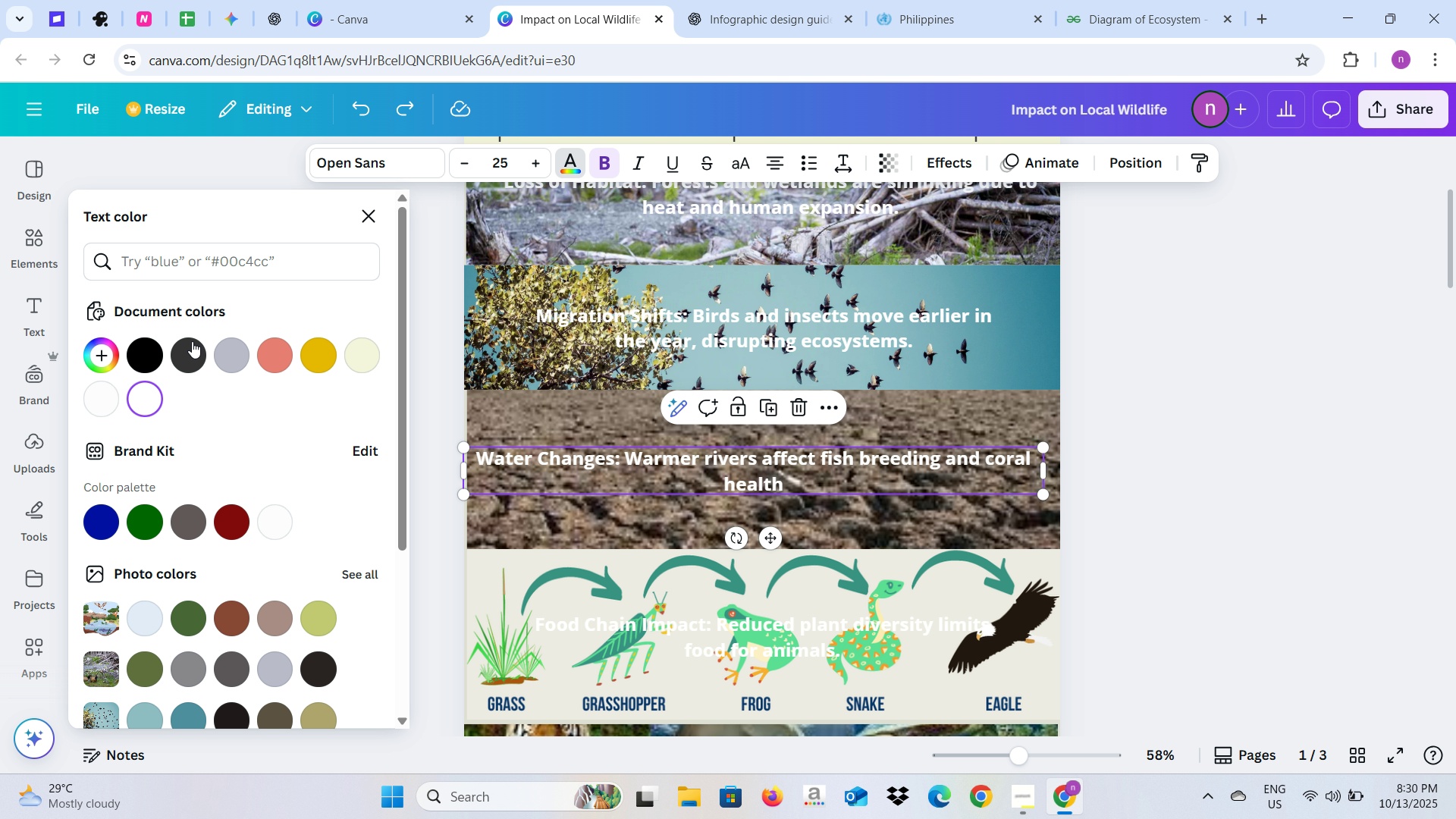 
left_click([145, 347])
 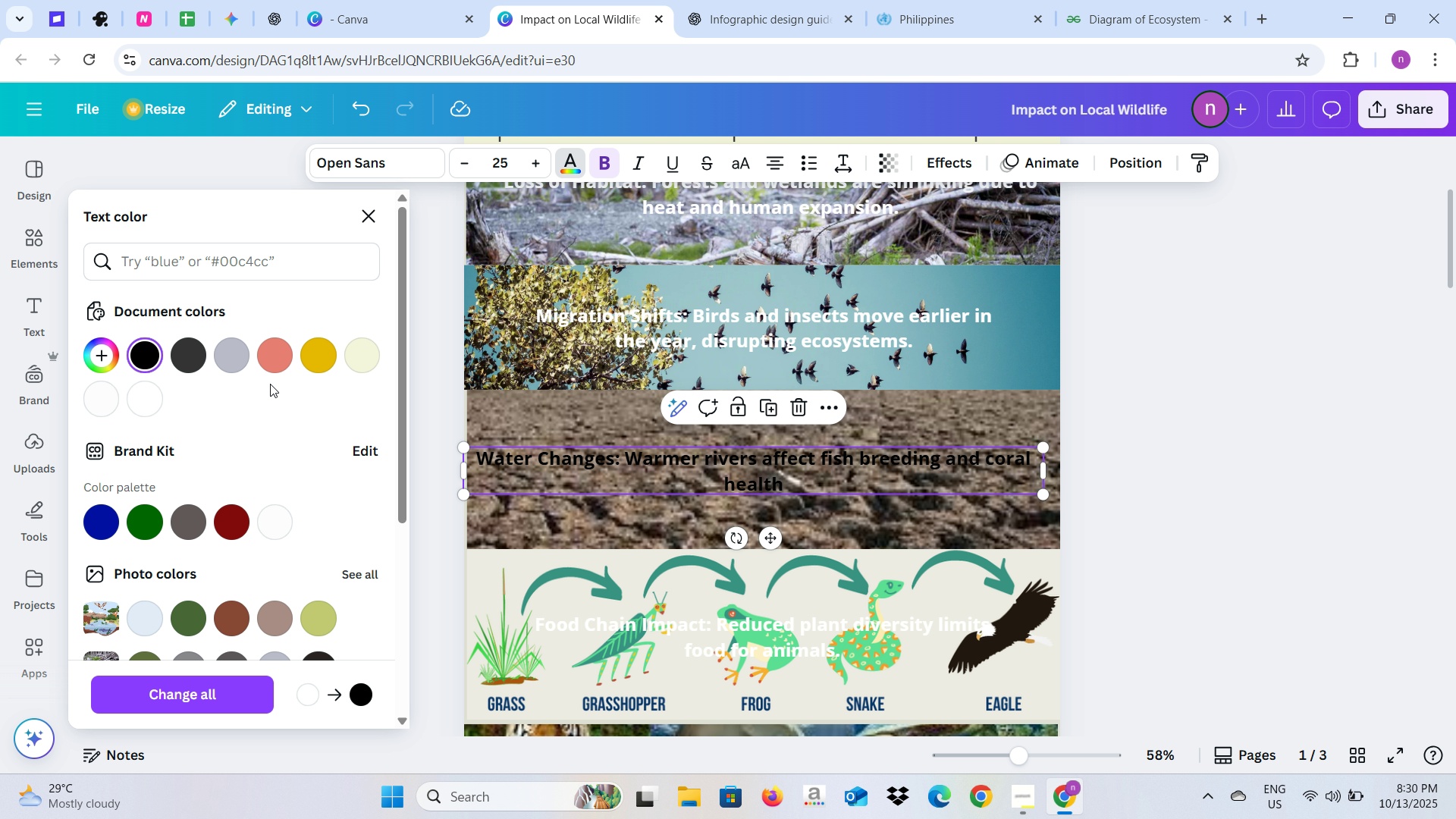 
left_click([162, 405])
 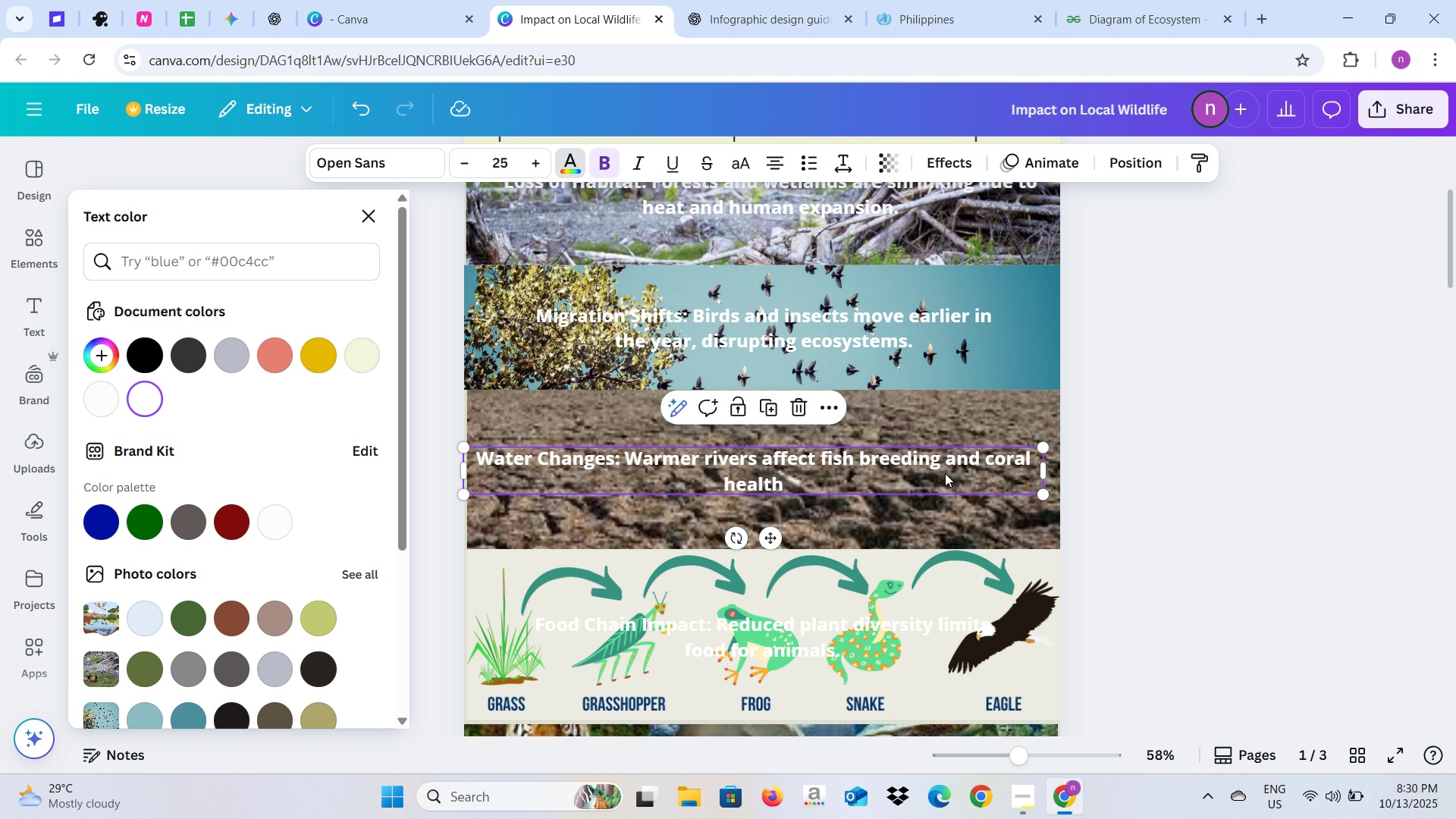 
left_click([1139, 469])
 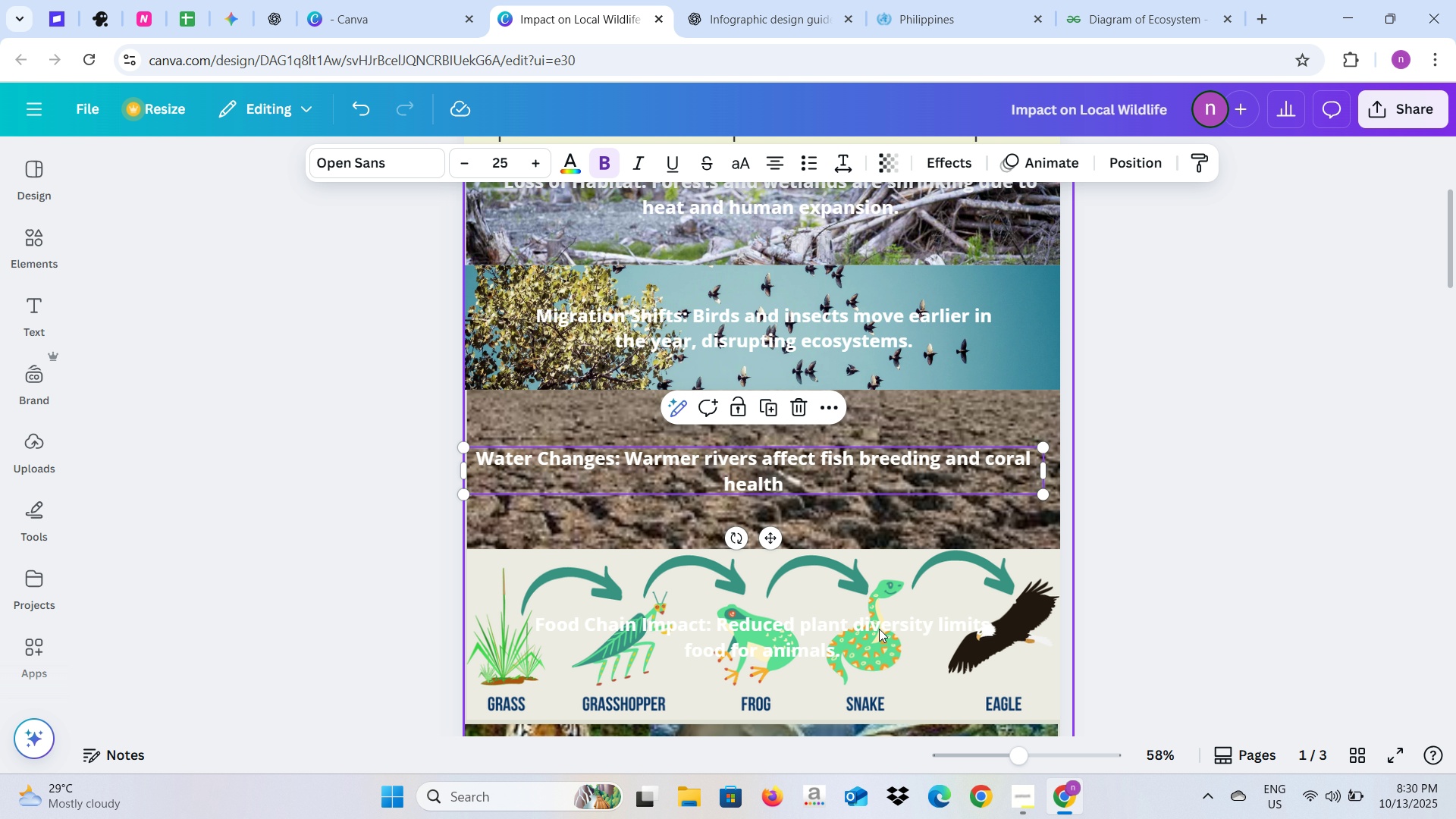 
left_click([879, 629])
 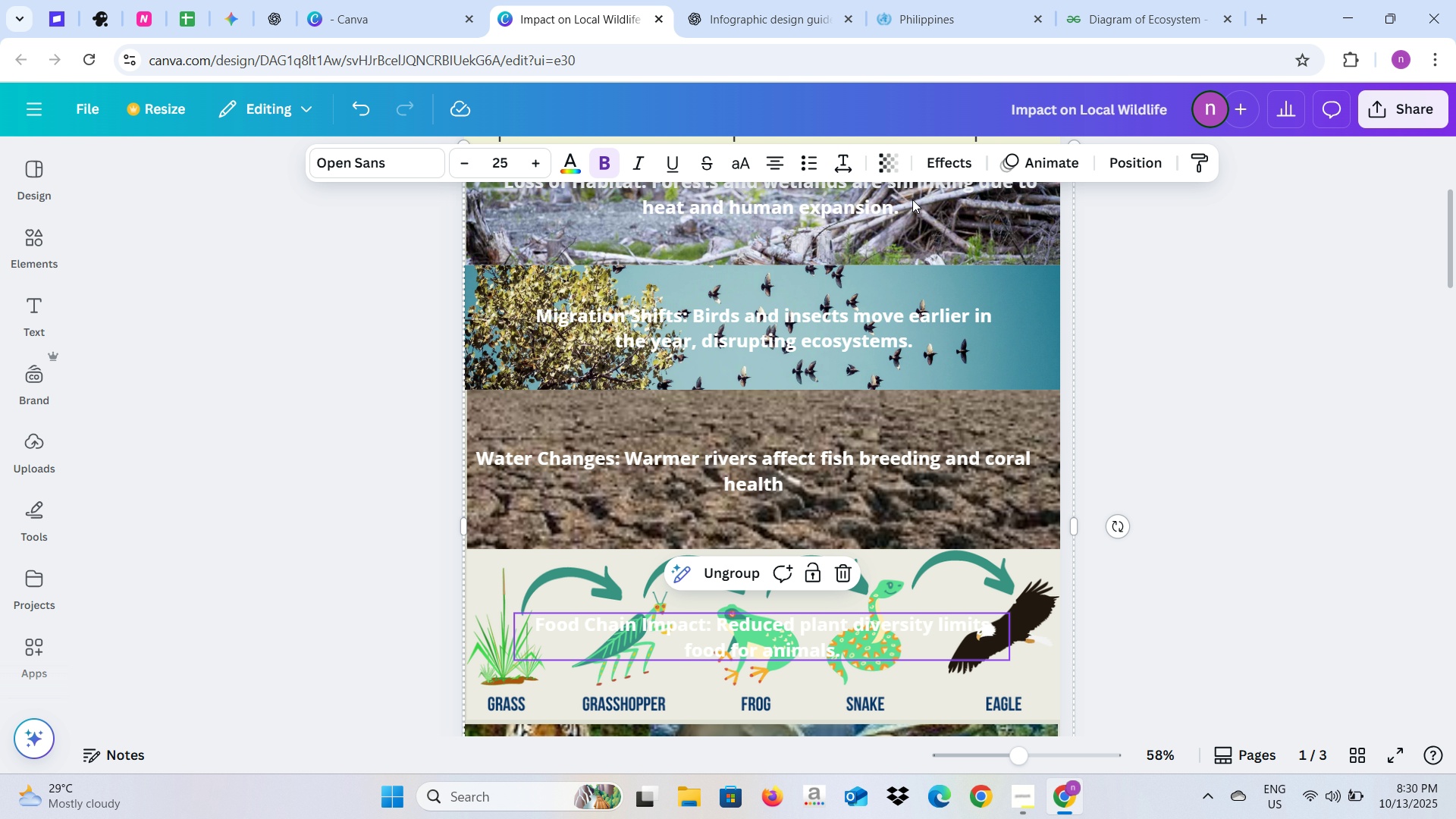 
wait(6.96)
 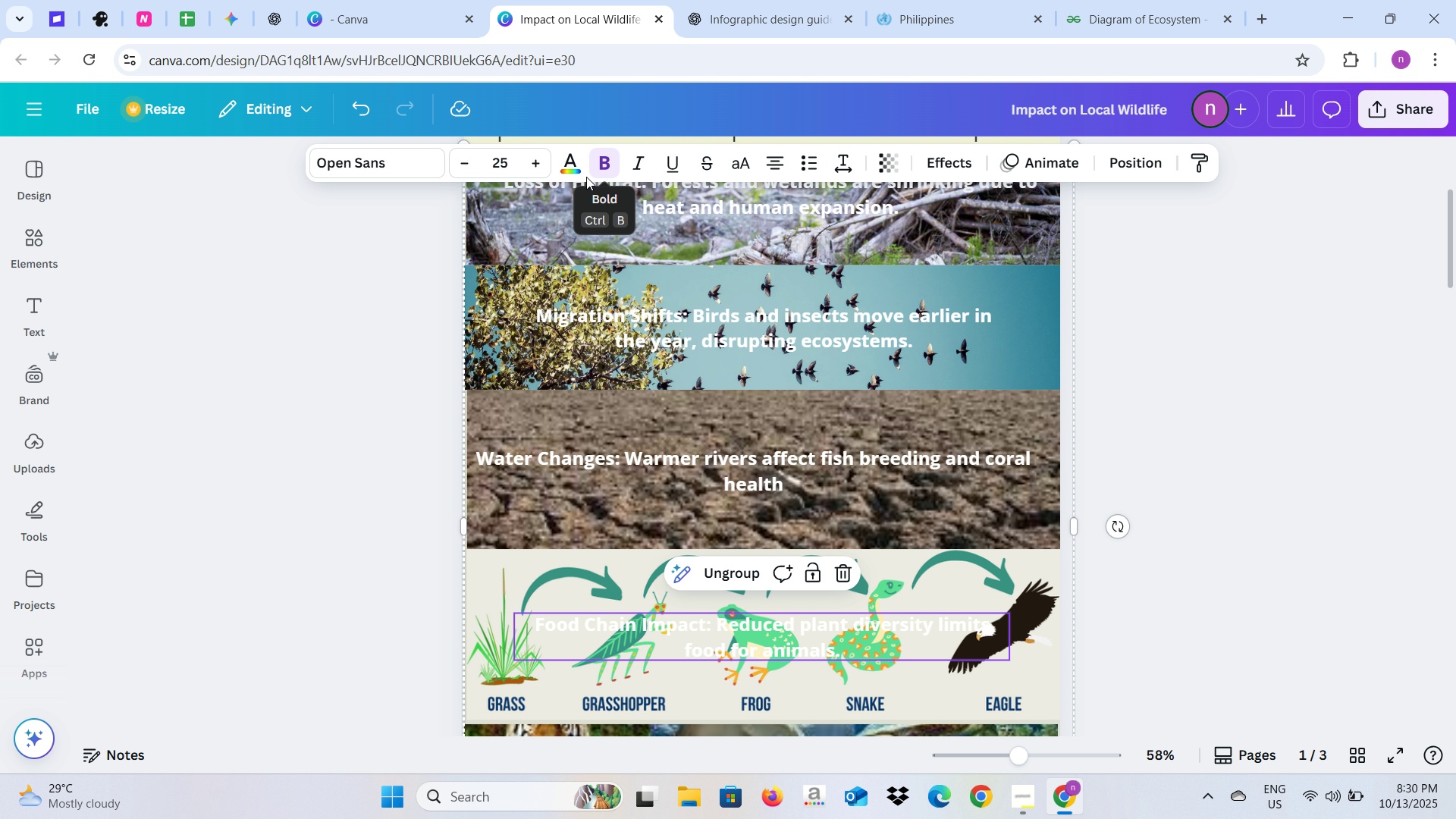 
left_click([31, 243])
 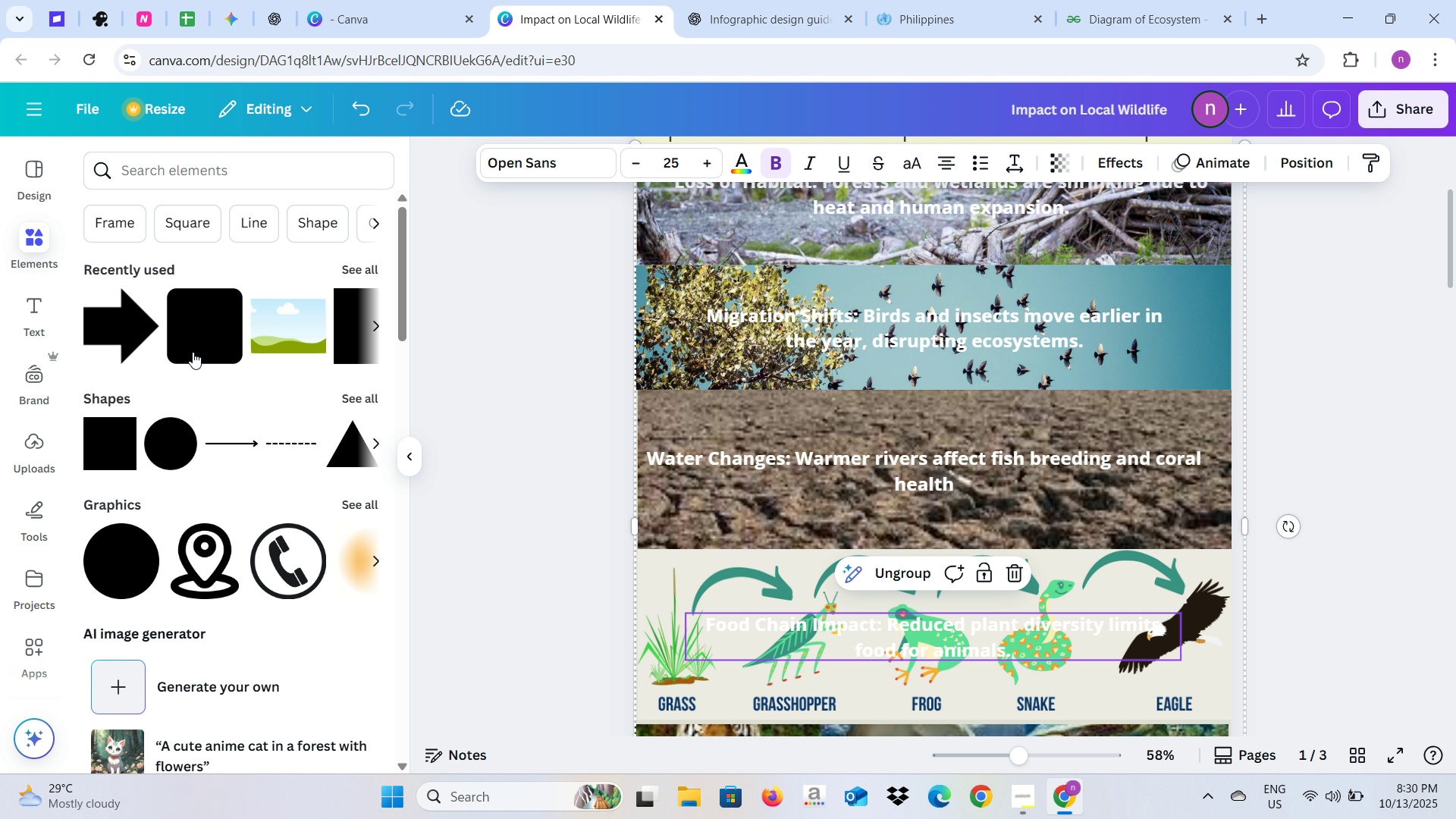 
left_click([340, 338])
 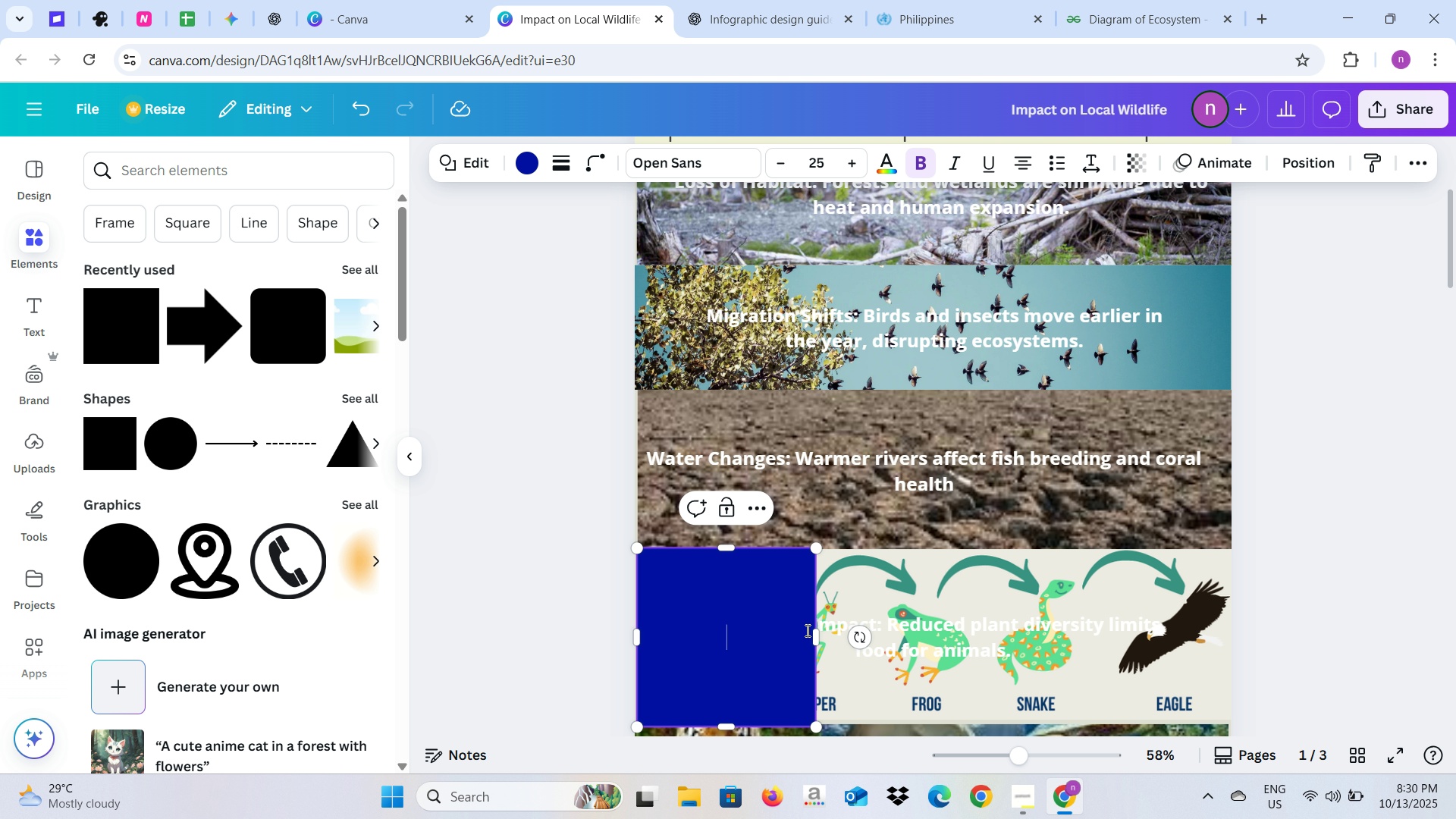 
wait(10.38)
 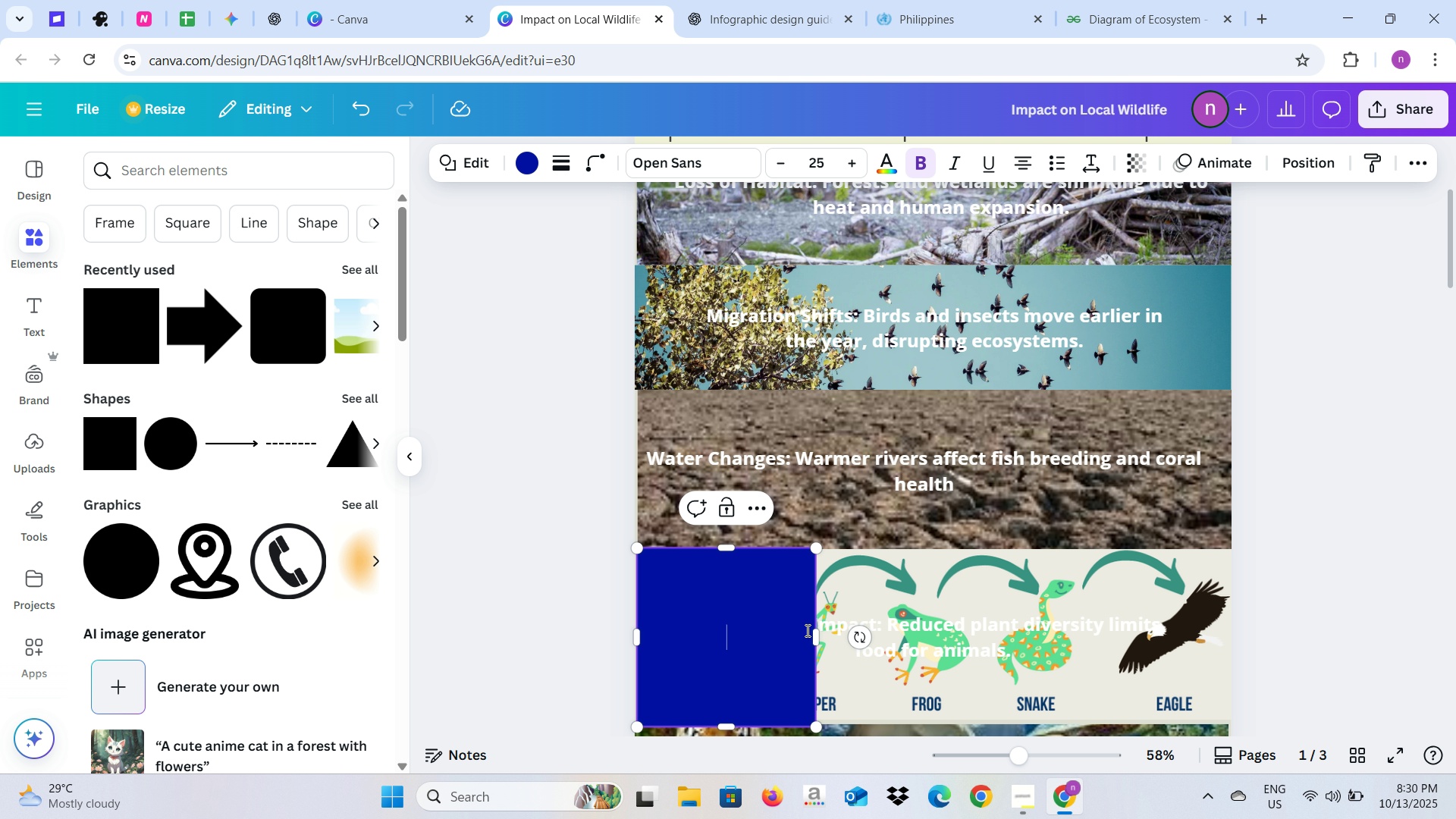 
left_click([1127, 168])
 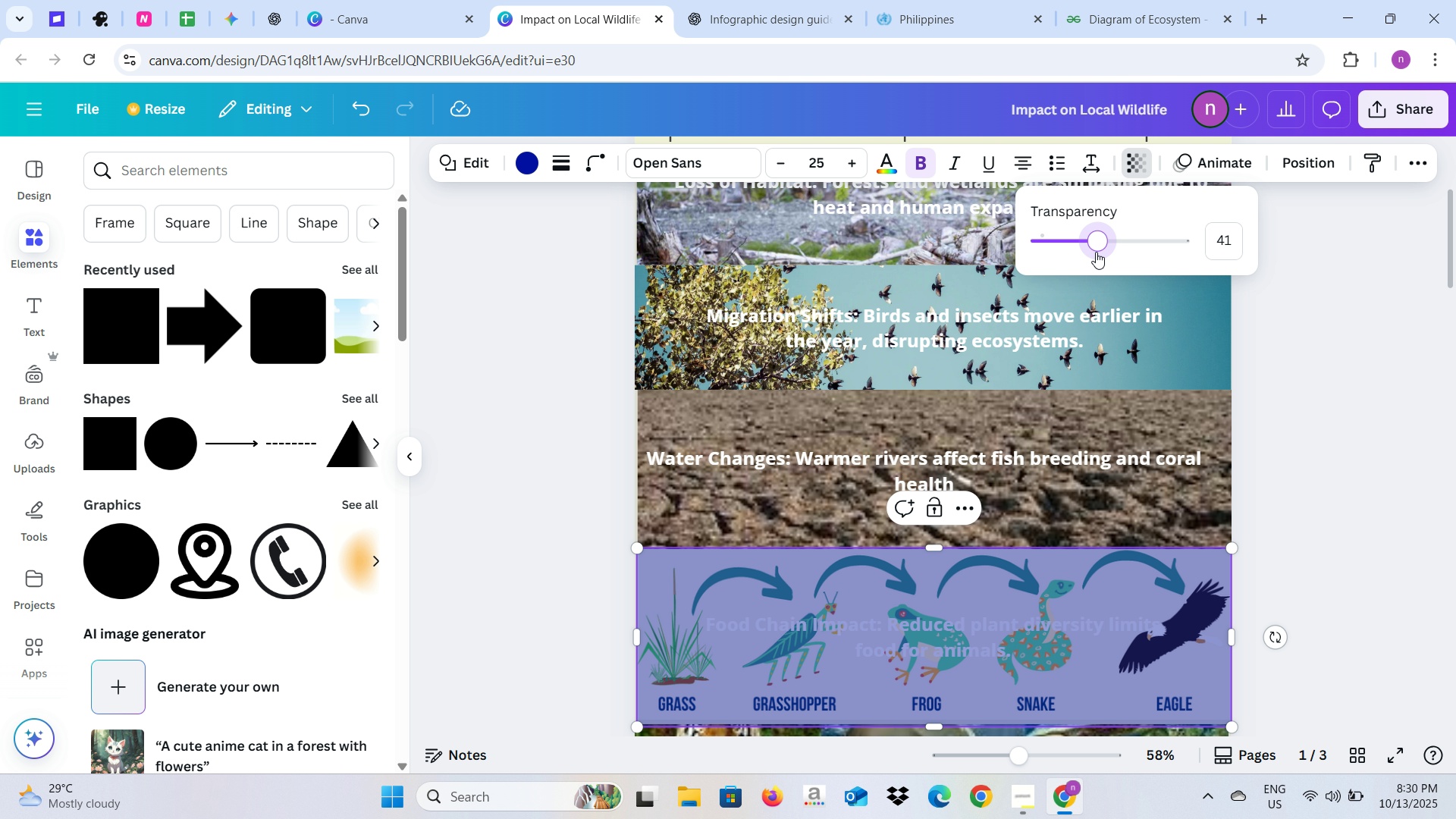 
wait(5.33)
 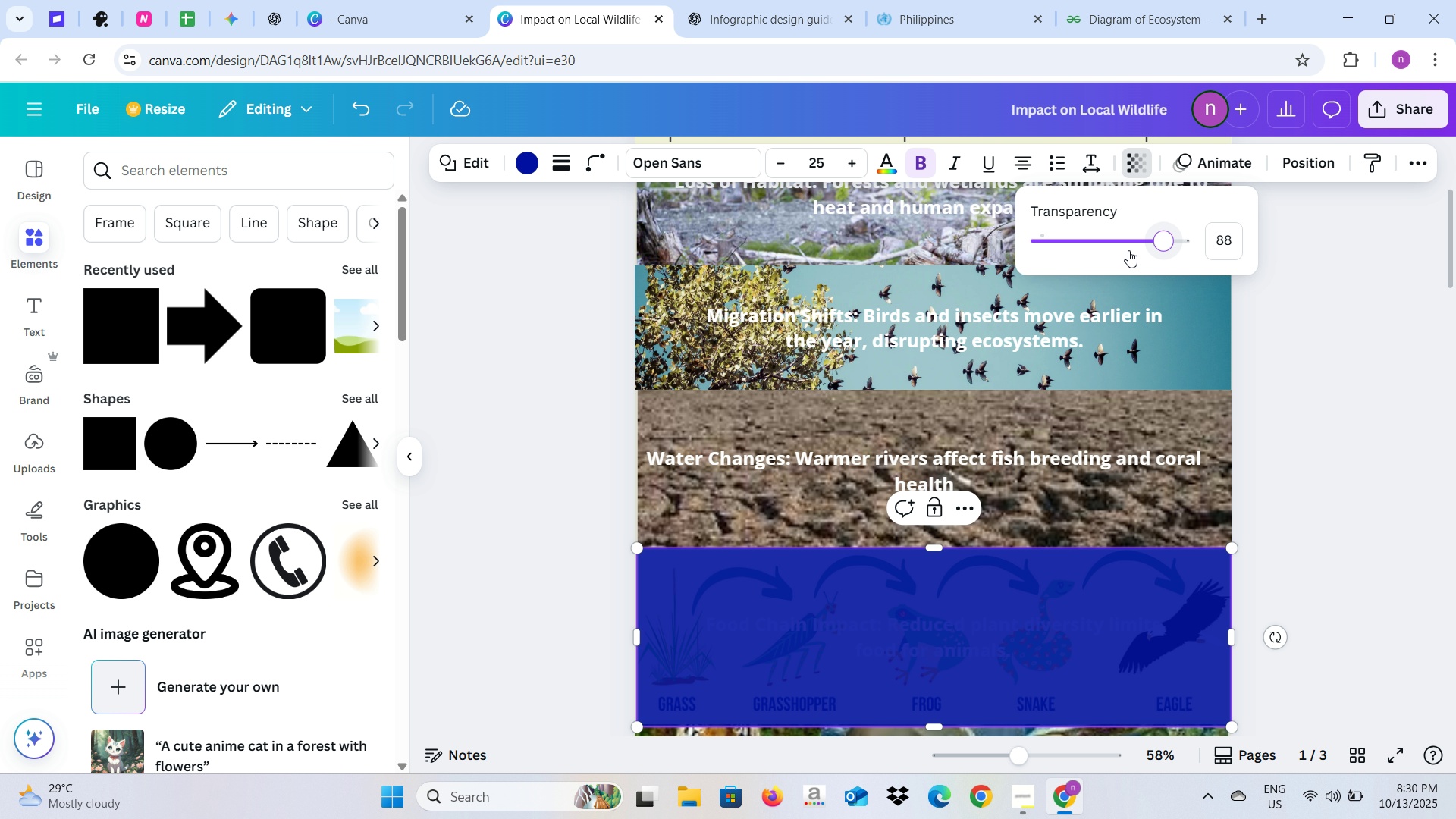 
right_click([1034, 581])
 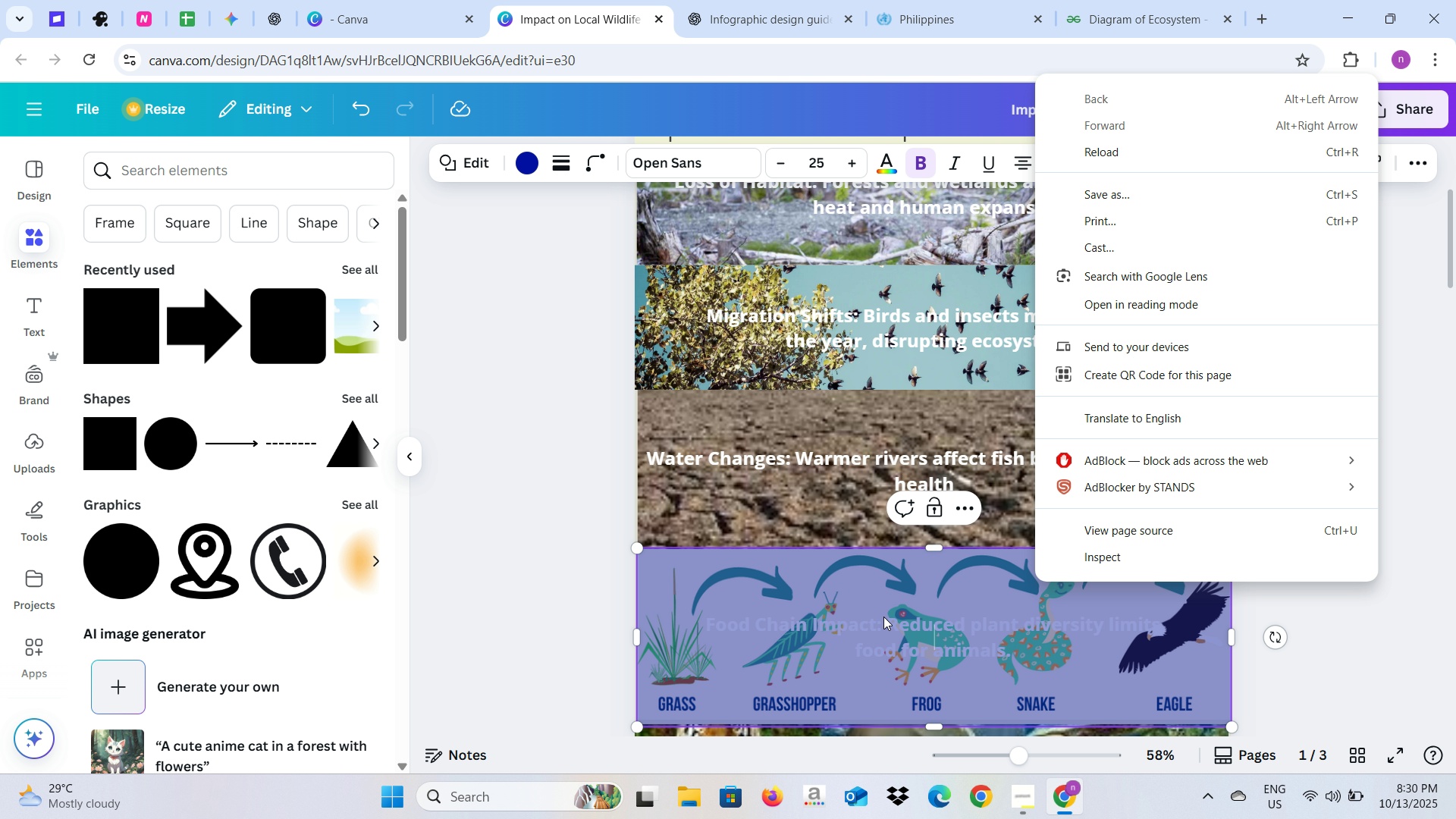 
left_click([874, 646])
 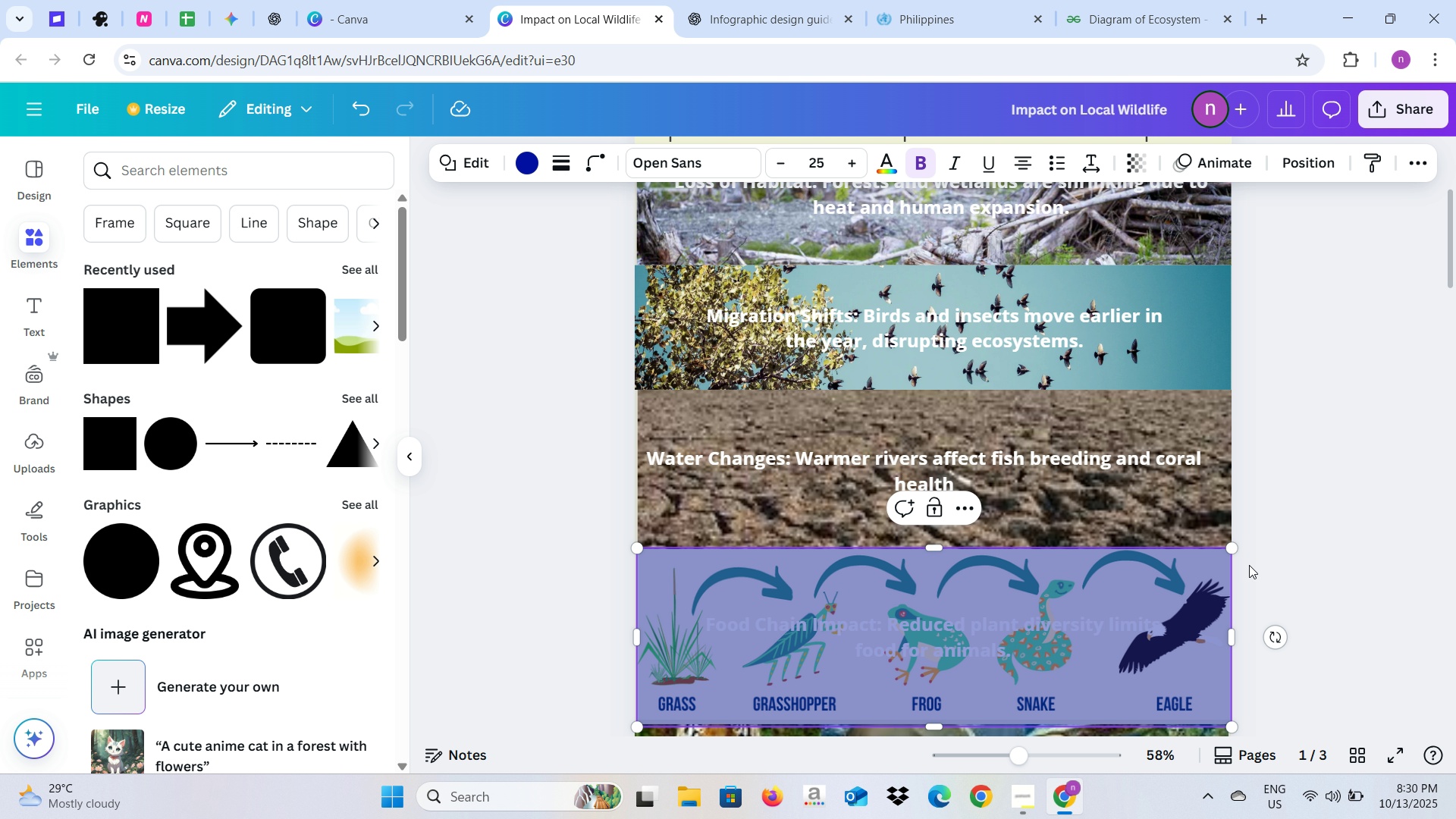 
left_click([1272, 551])
 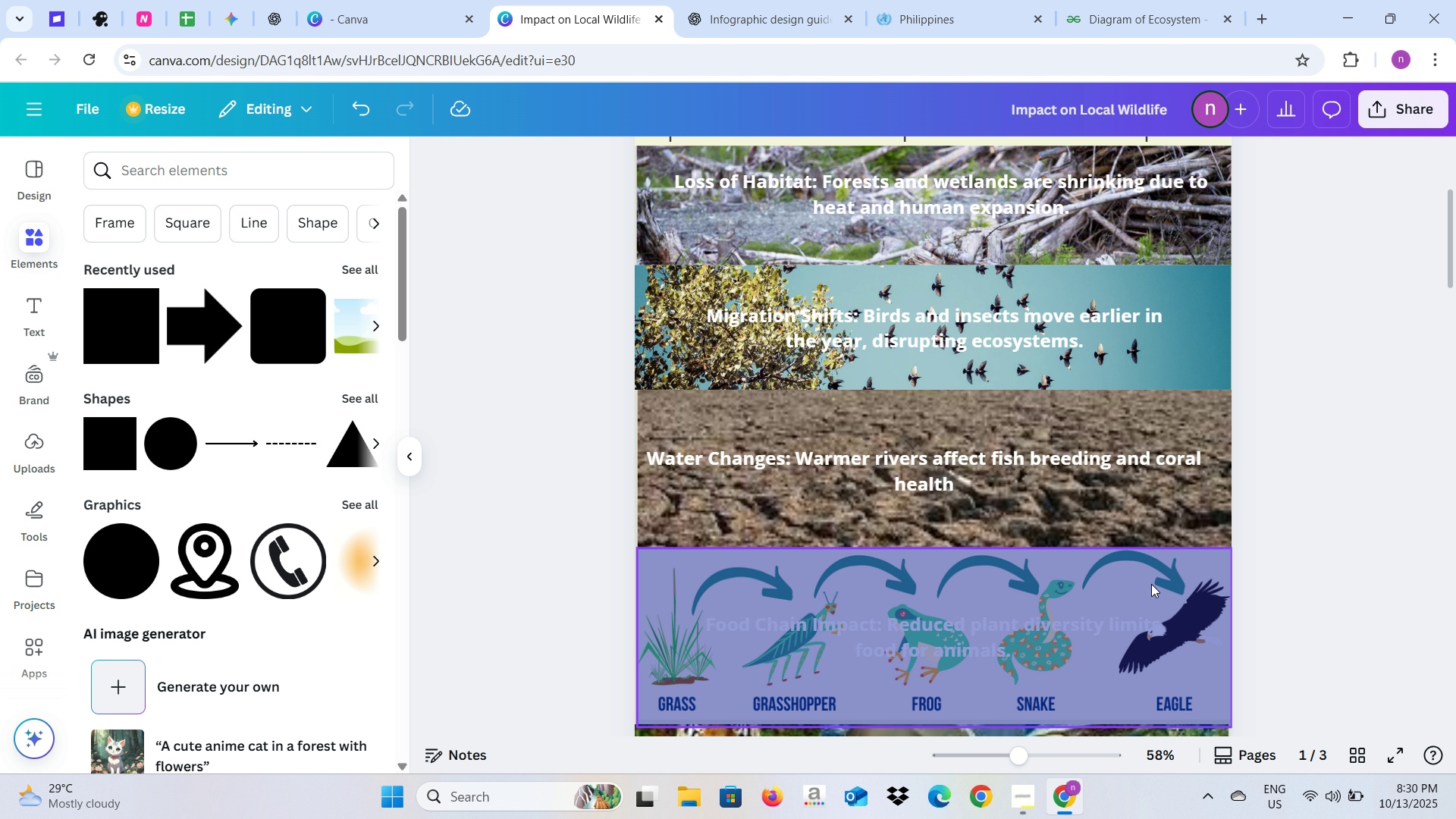 
left_click([1151, 584])
 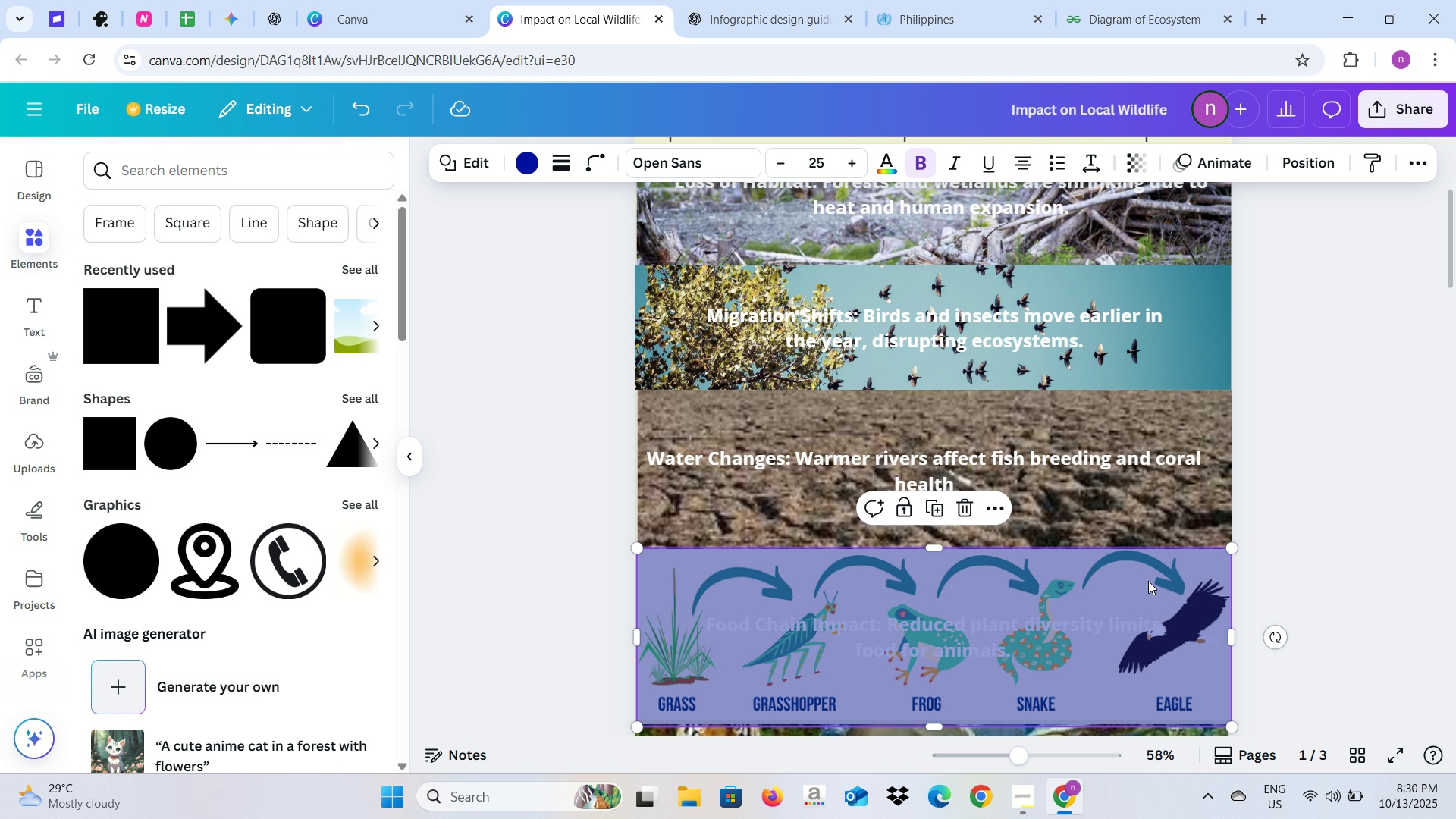 
right_click([1148, 581])
 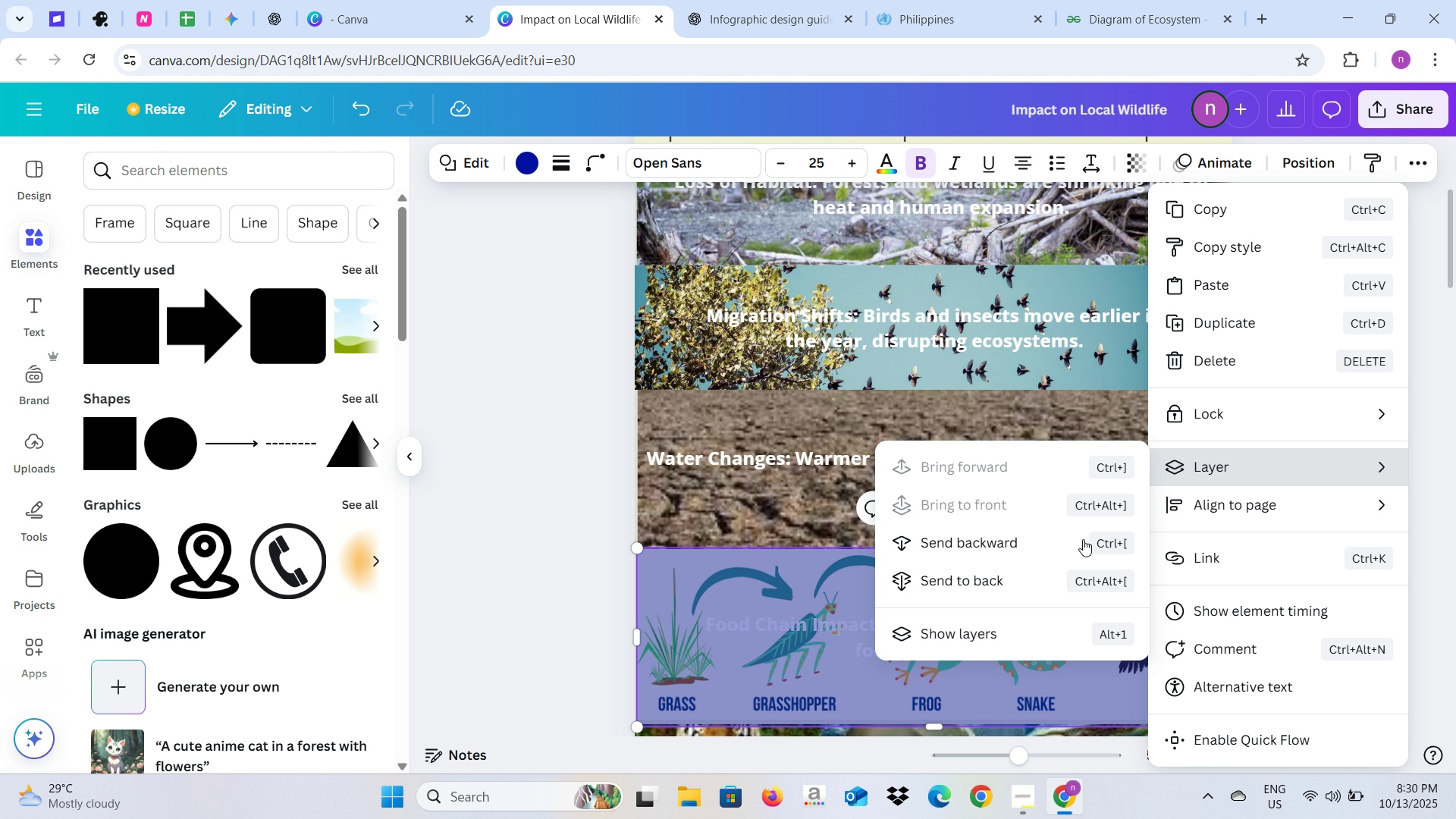 
left_click([1045, 629])
 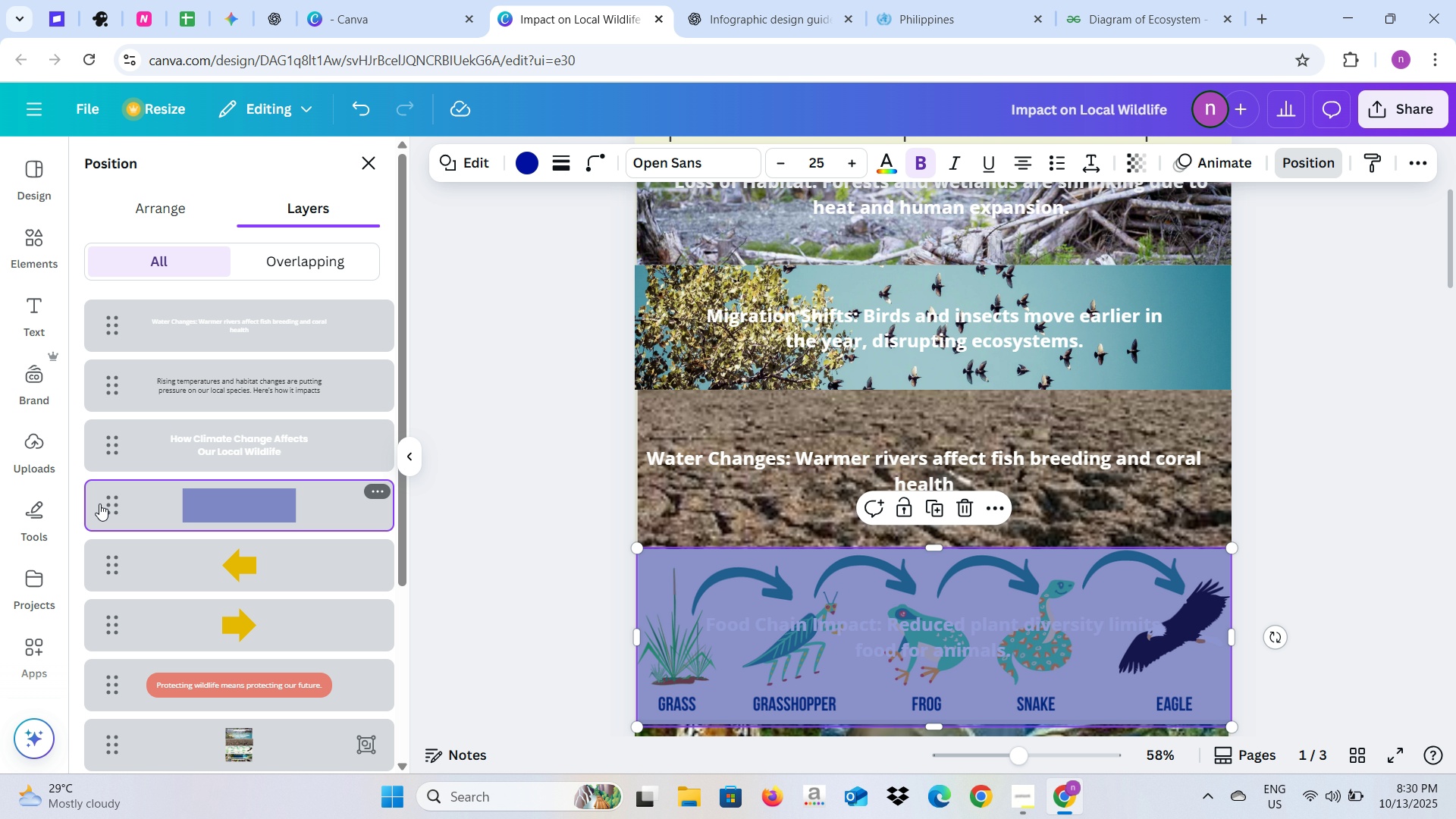 
wait(8.96)
 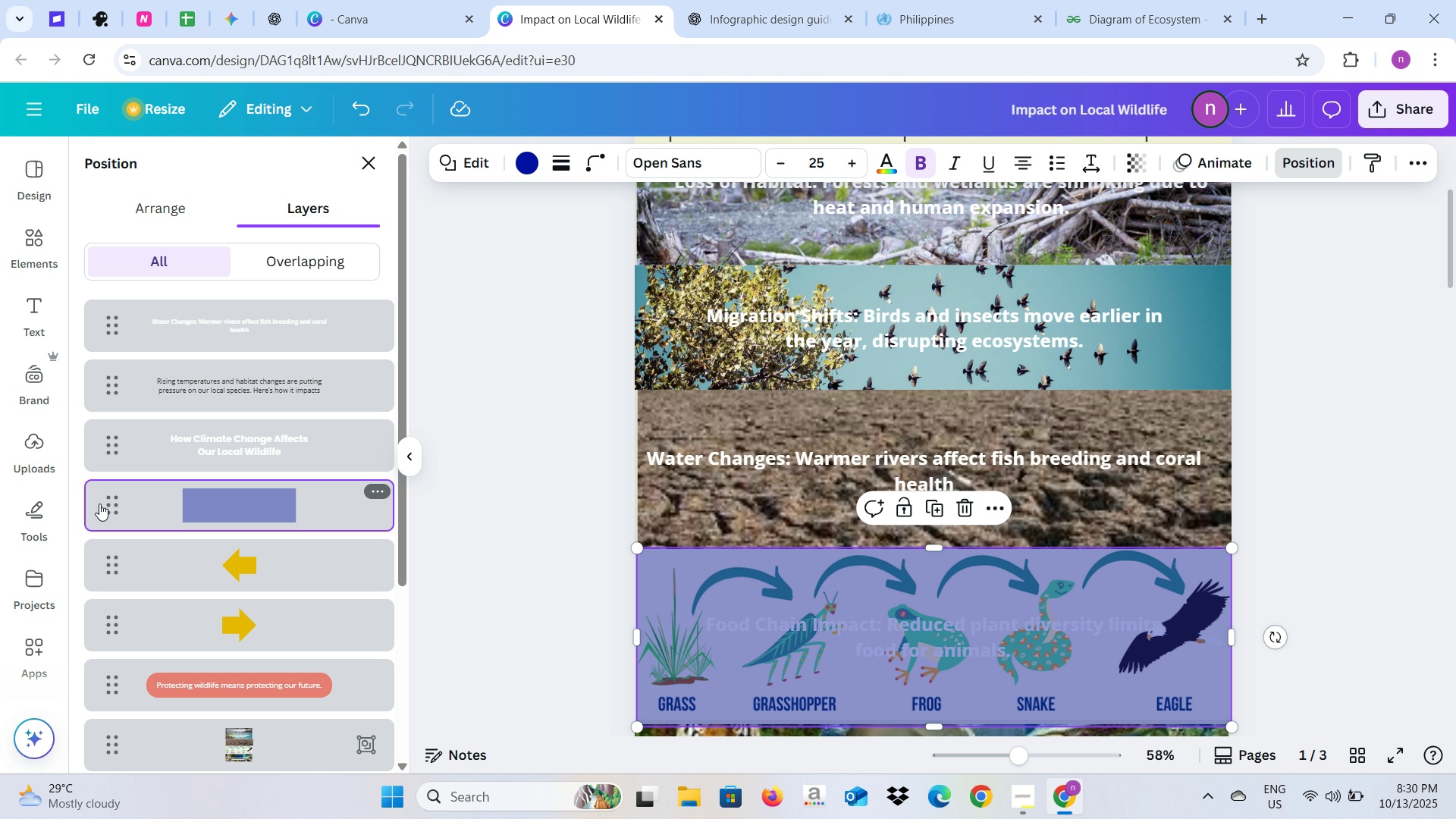 
scroll: coordinate [147, 521], scroll_direction: up, amount: 2.0
 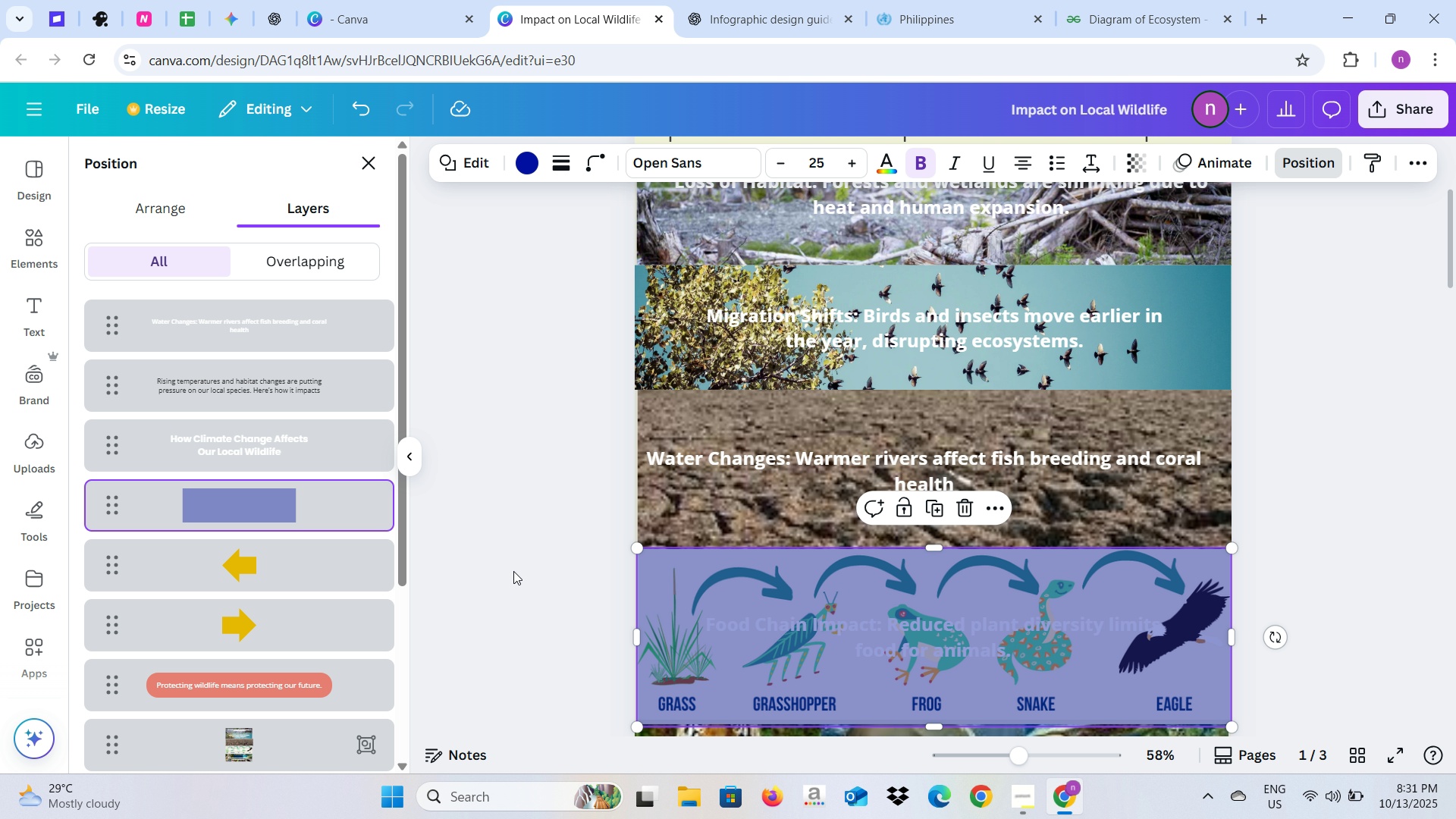 
right_click([673, 575])
 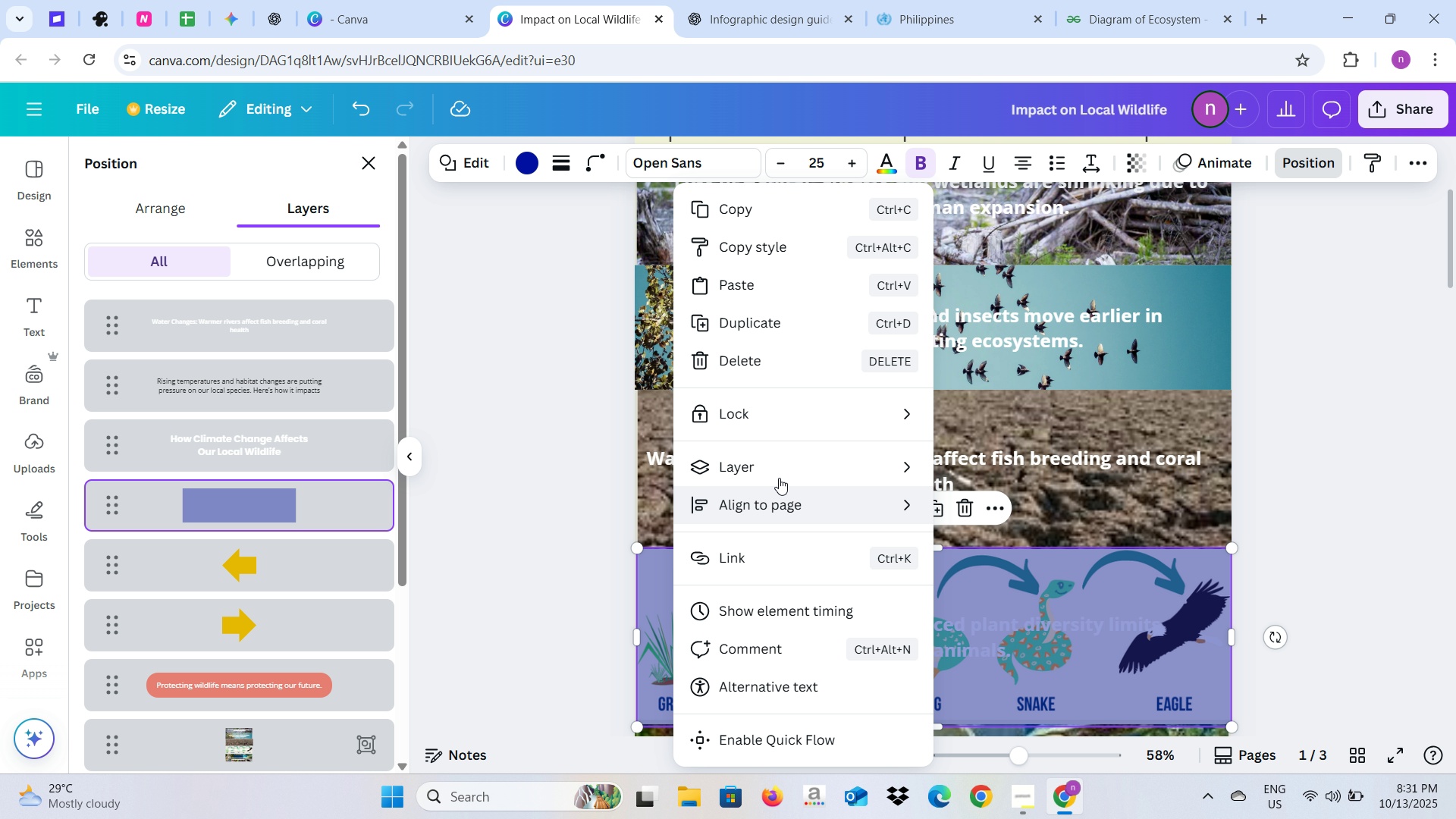 
left_click([779, 465])
 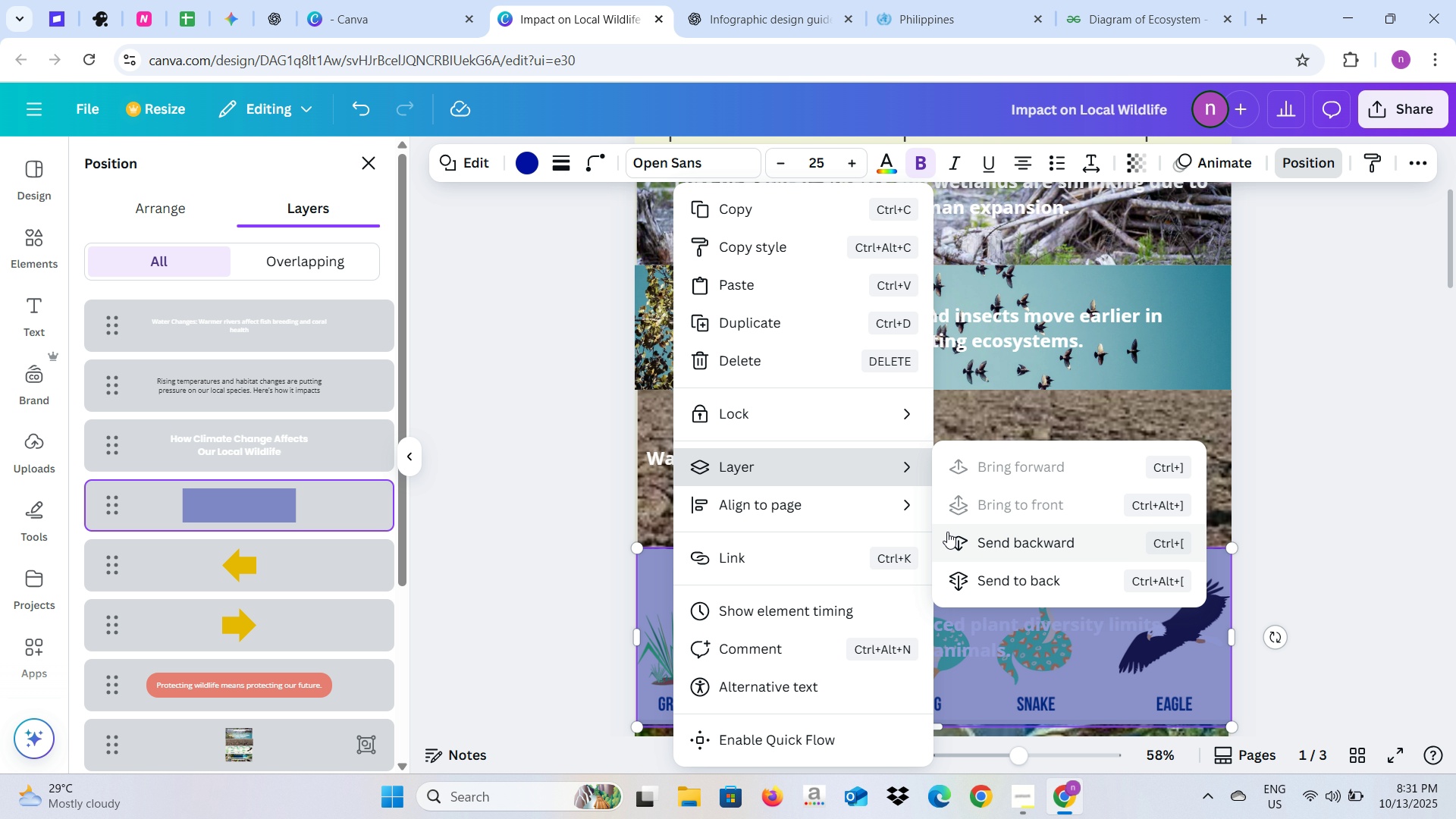 
left_click([963, 538])
 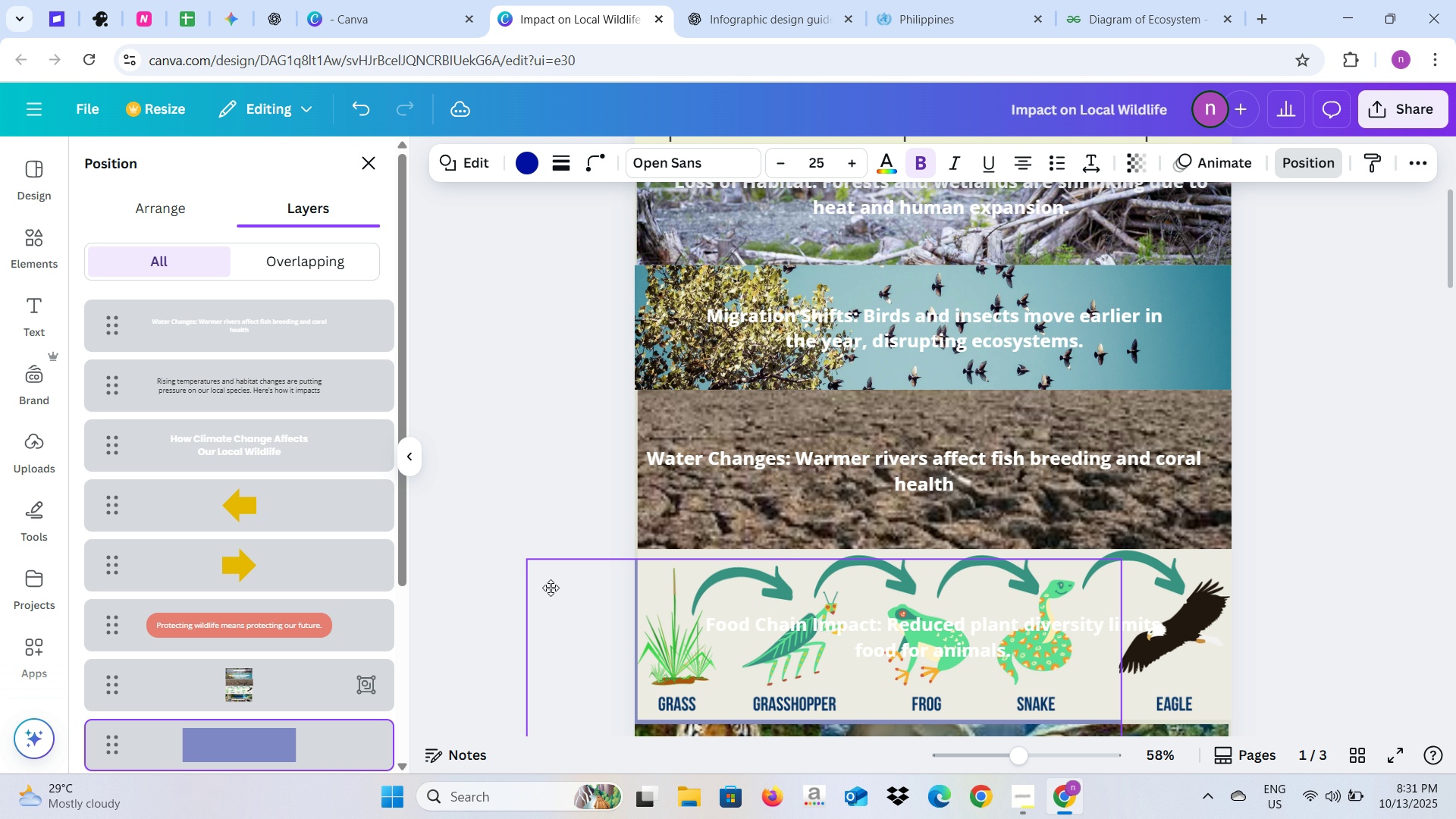 
wait(11.13)
 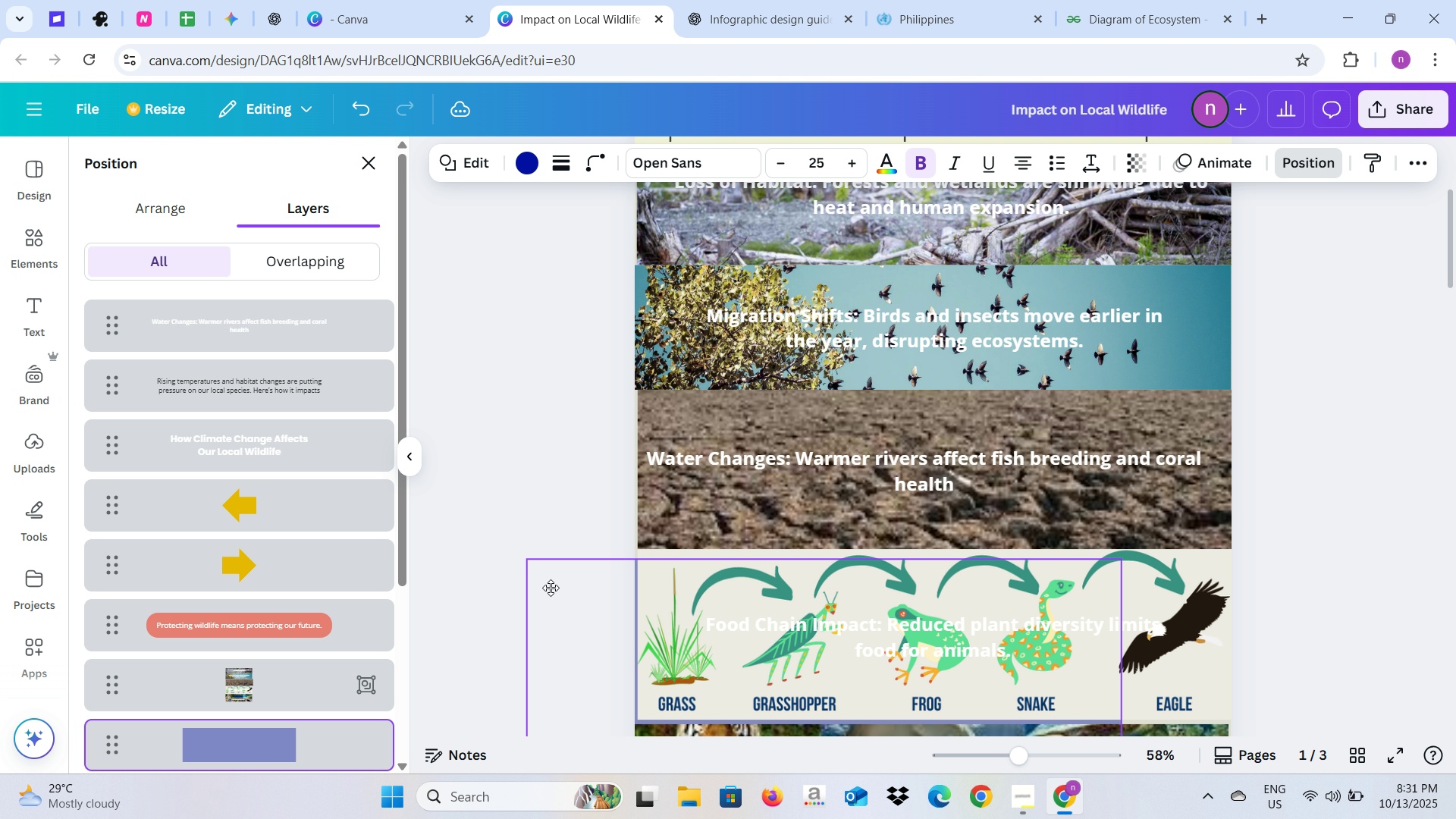 
key(Control+Z)
 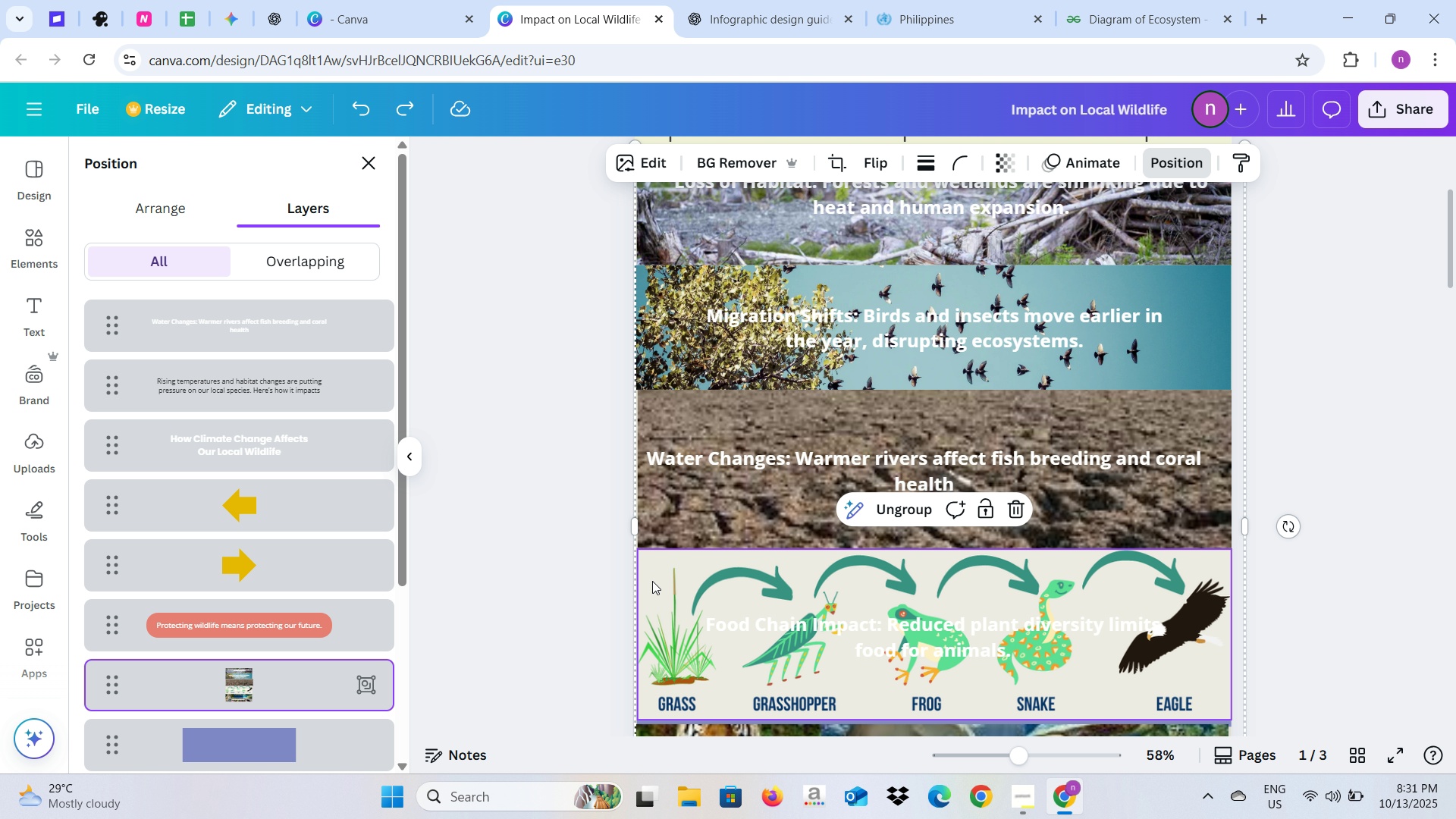 
key(Control+Z)
 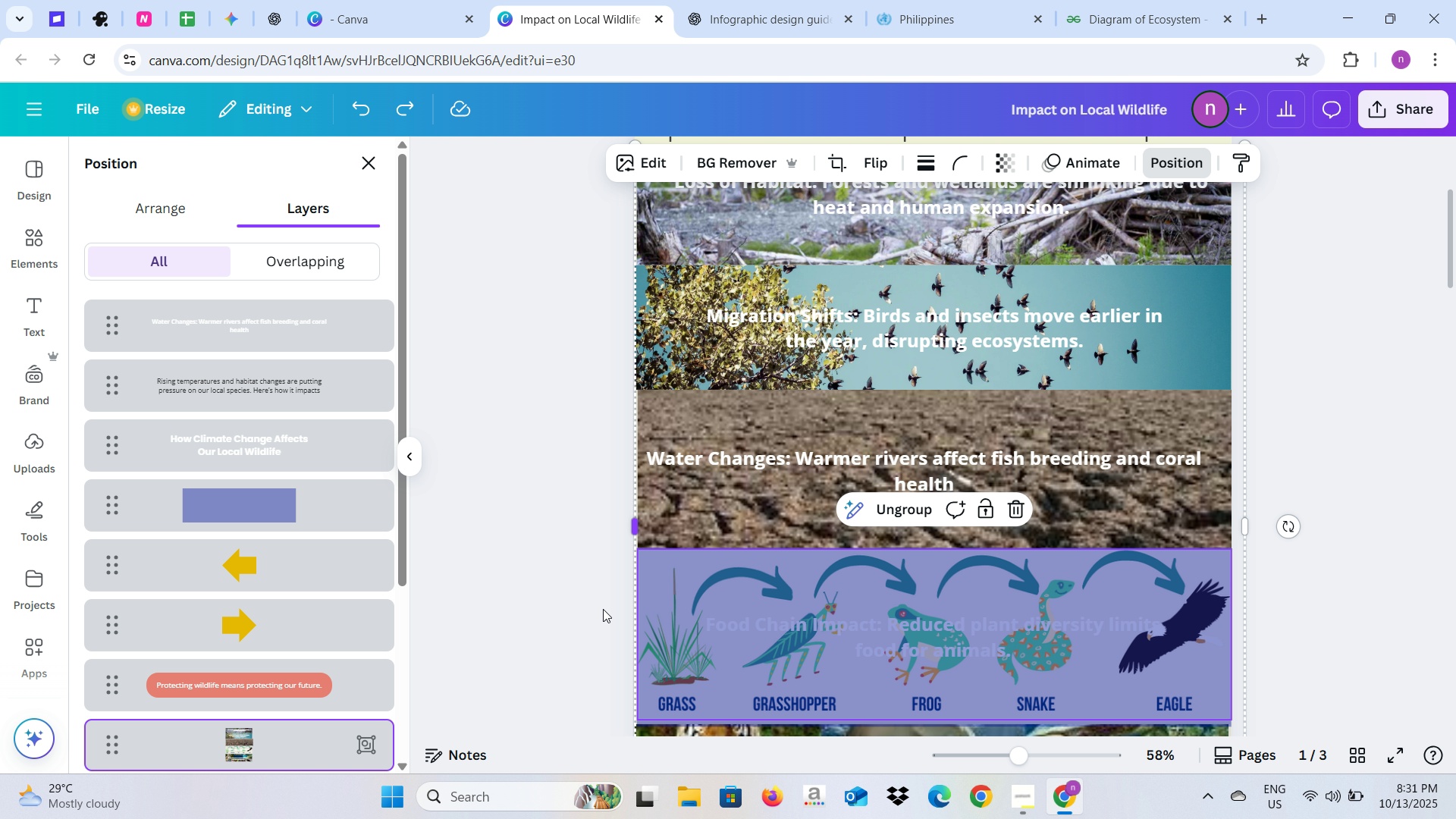 
left_click([602, 609])
 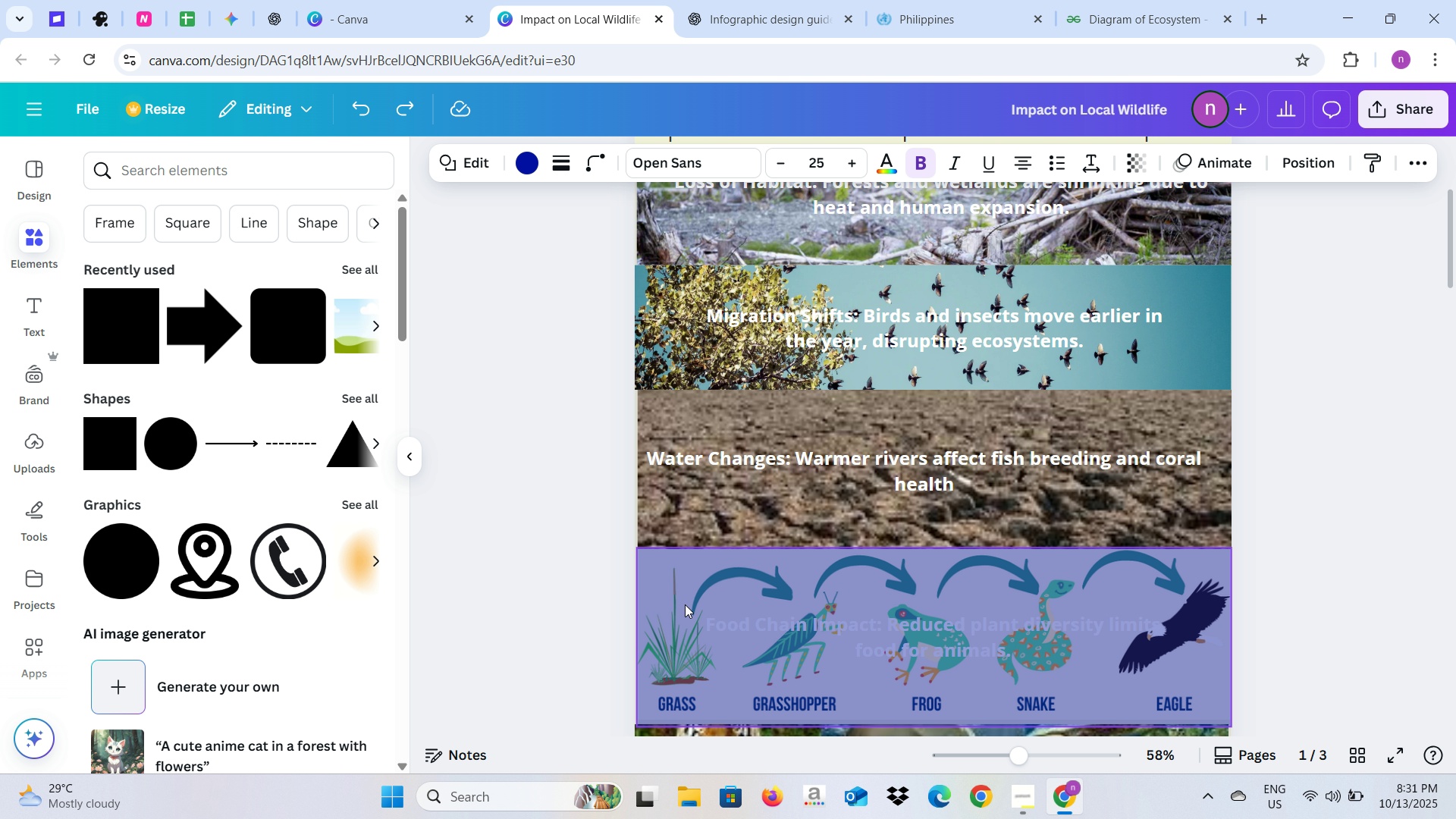 
wait(5.88)
 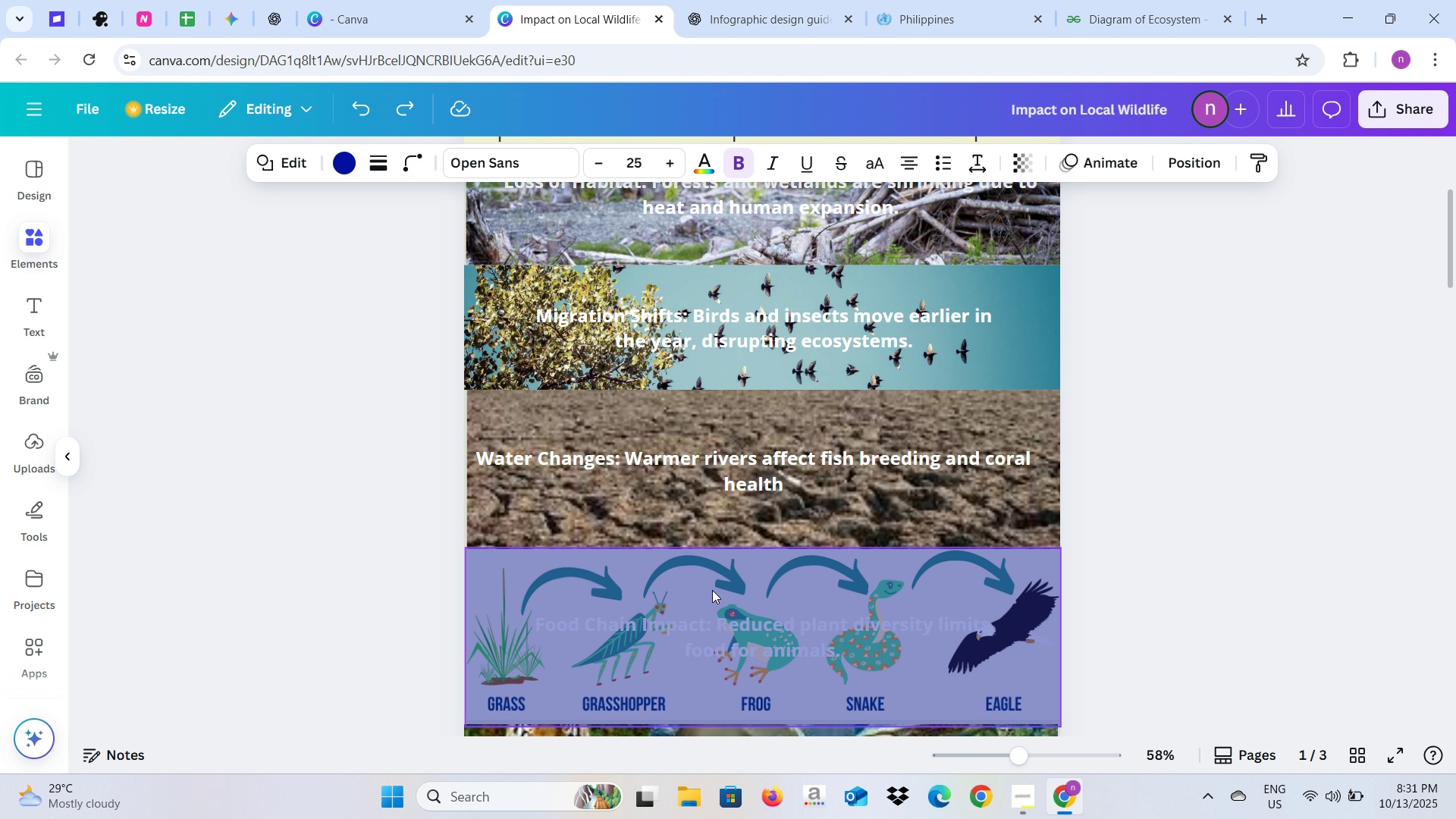 
left_click([500, 592])
 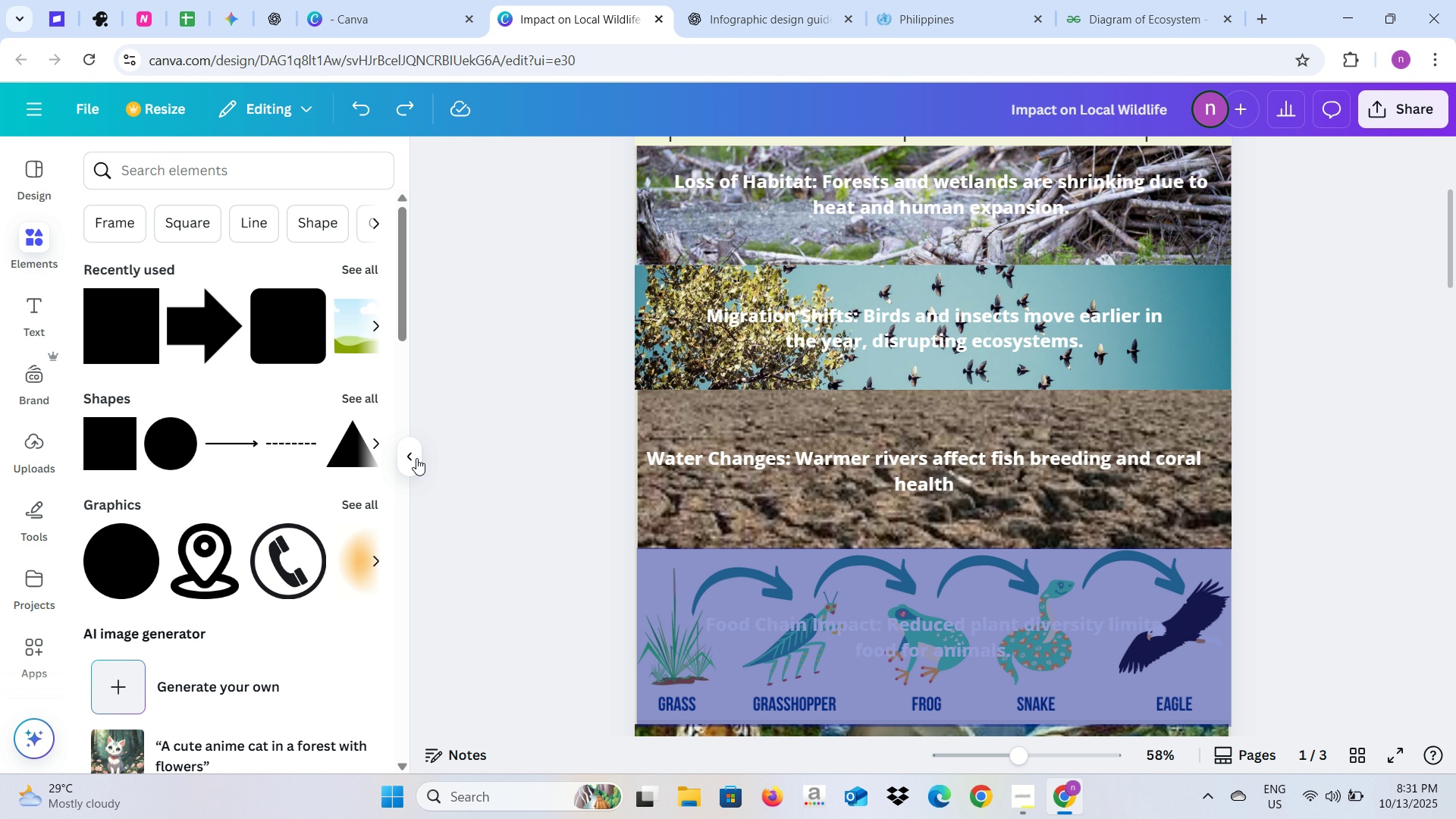 
left_click([416, 458])
 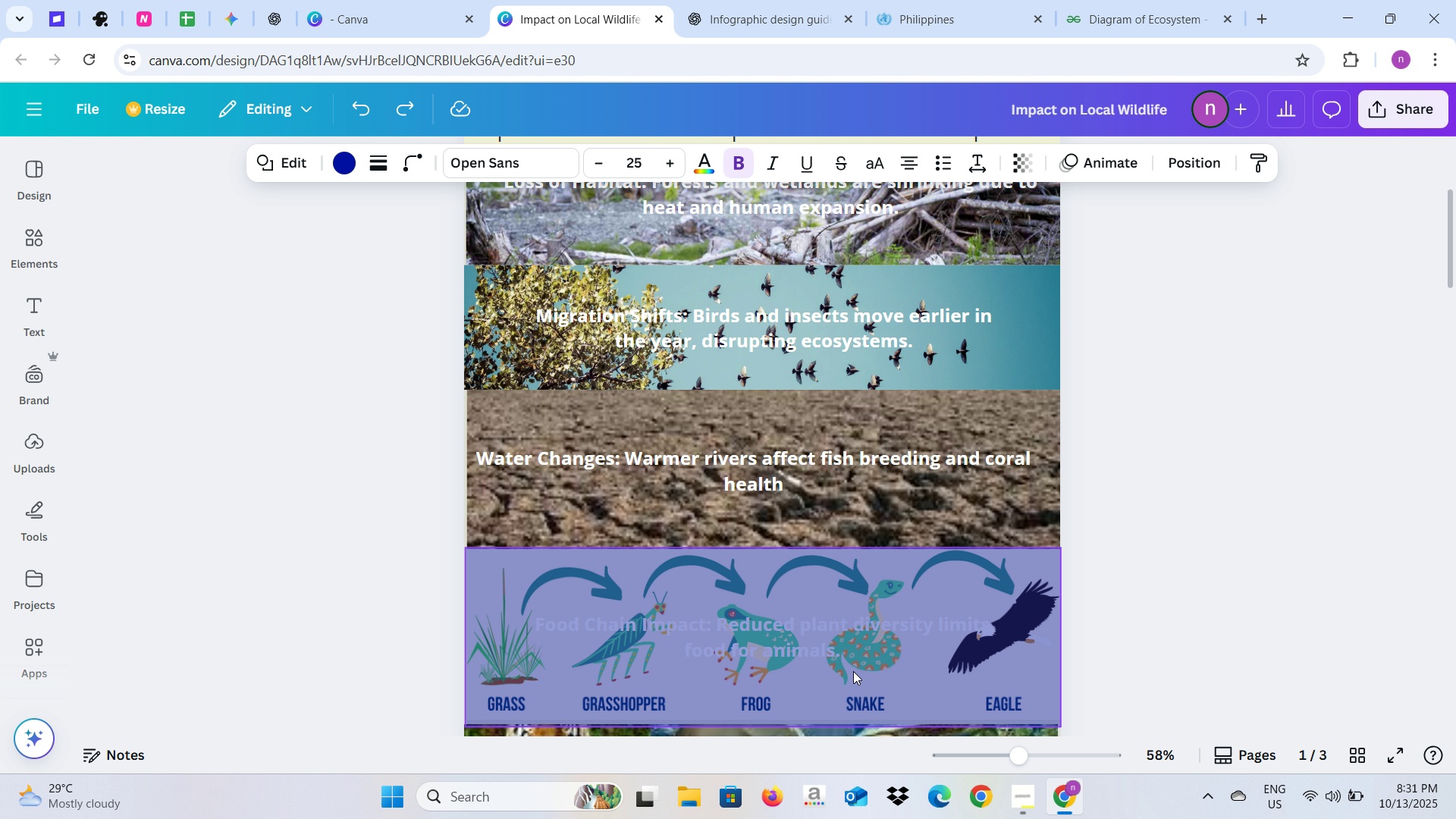 
wait(5.09)
 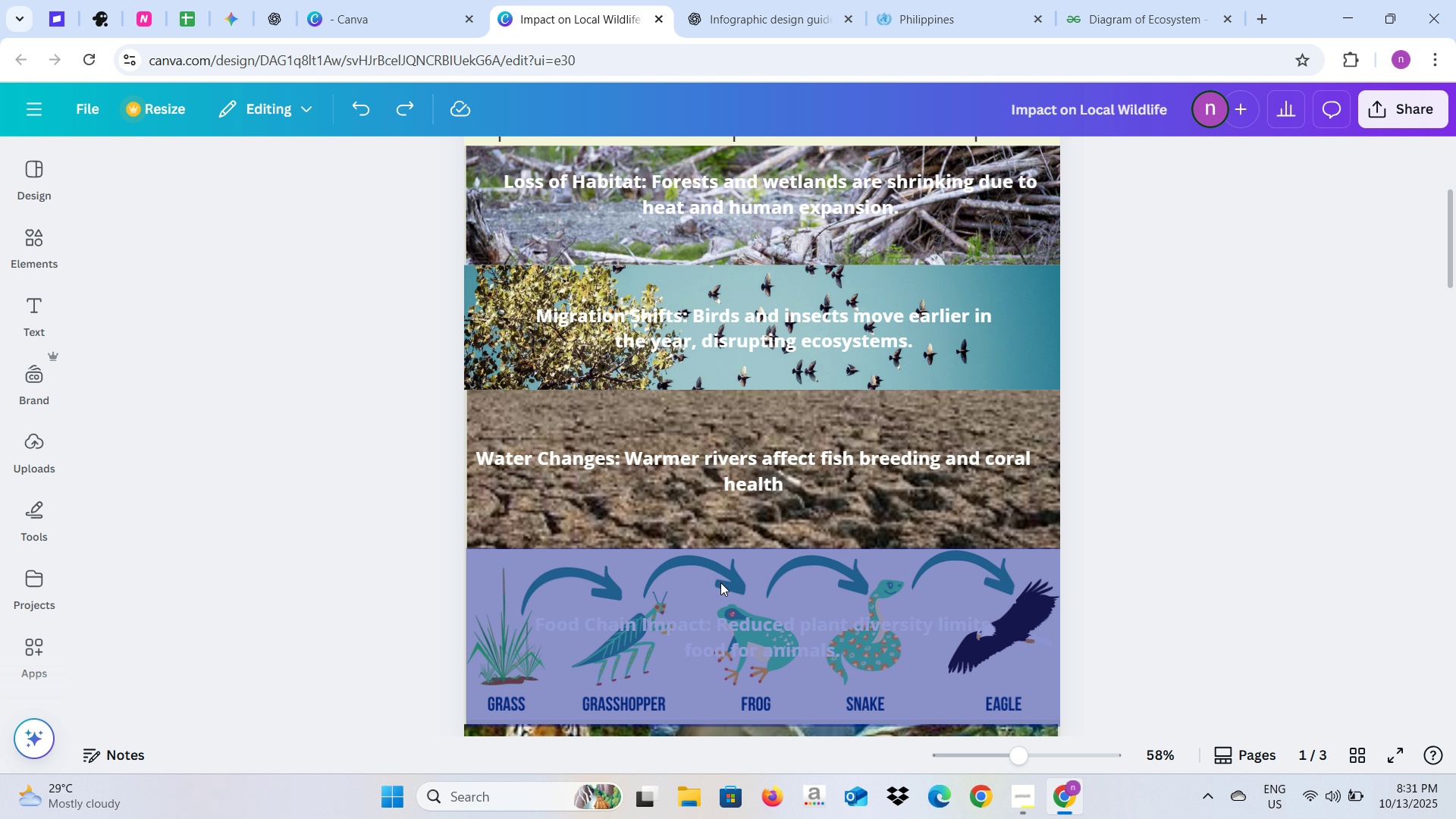 
double_click([888, 572])
 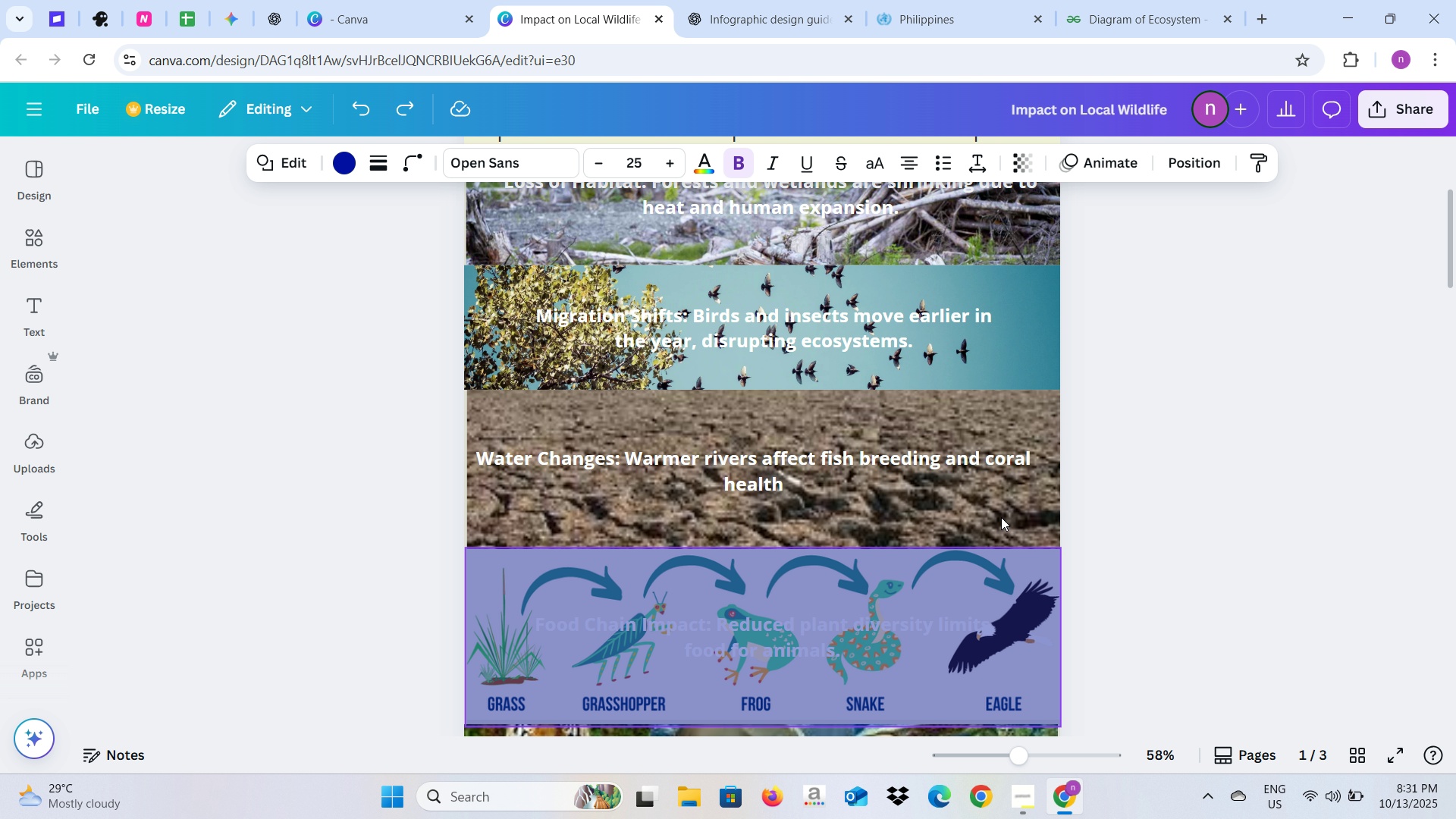 
left_click([1002, 516])
 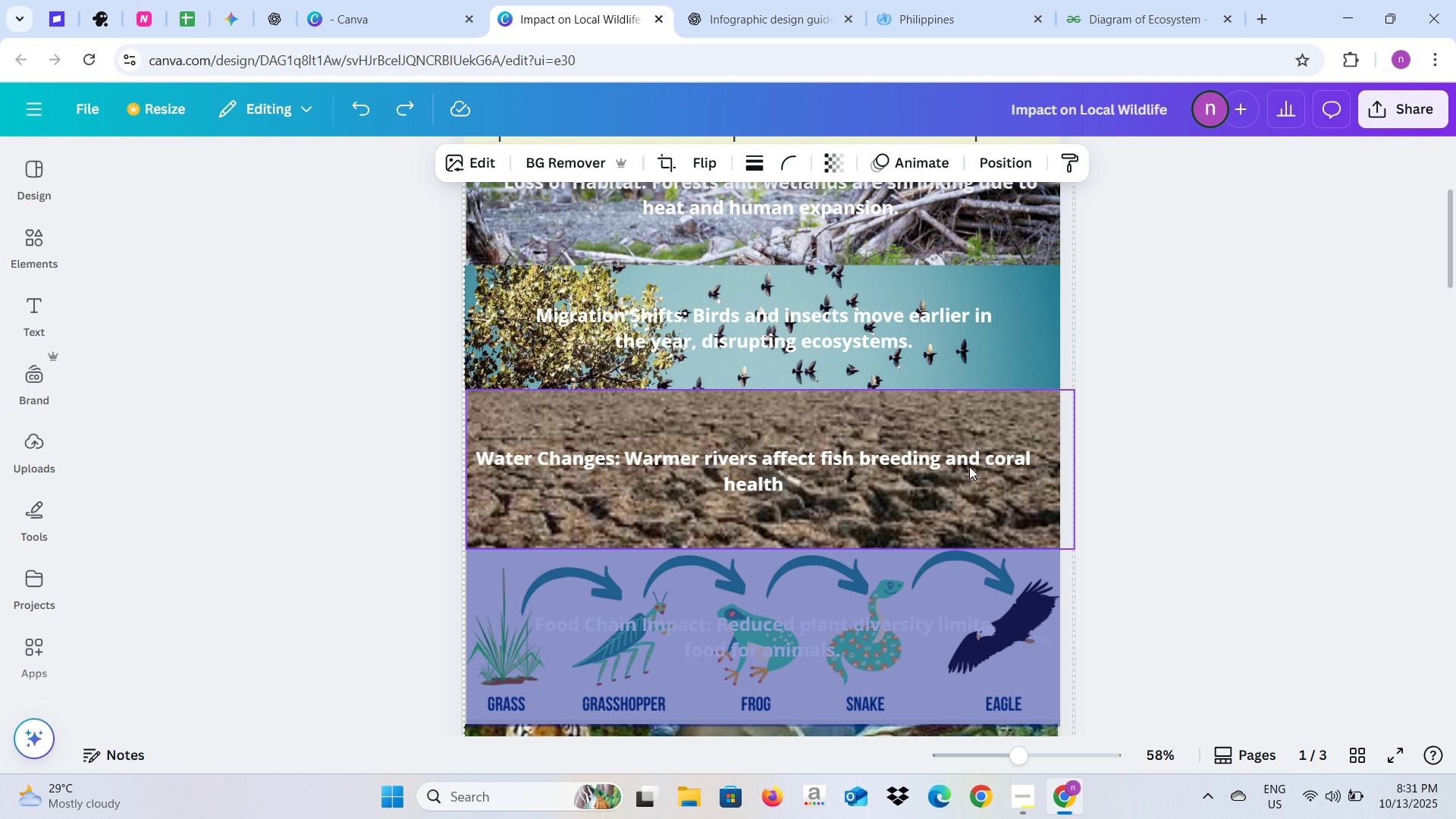 
left_click([969, 466])
 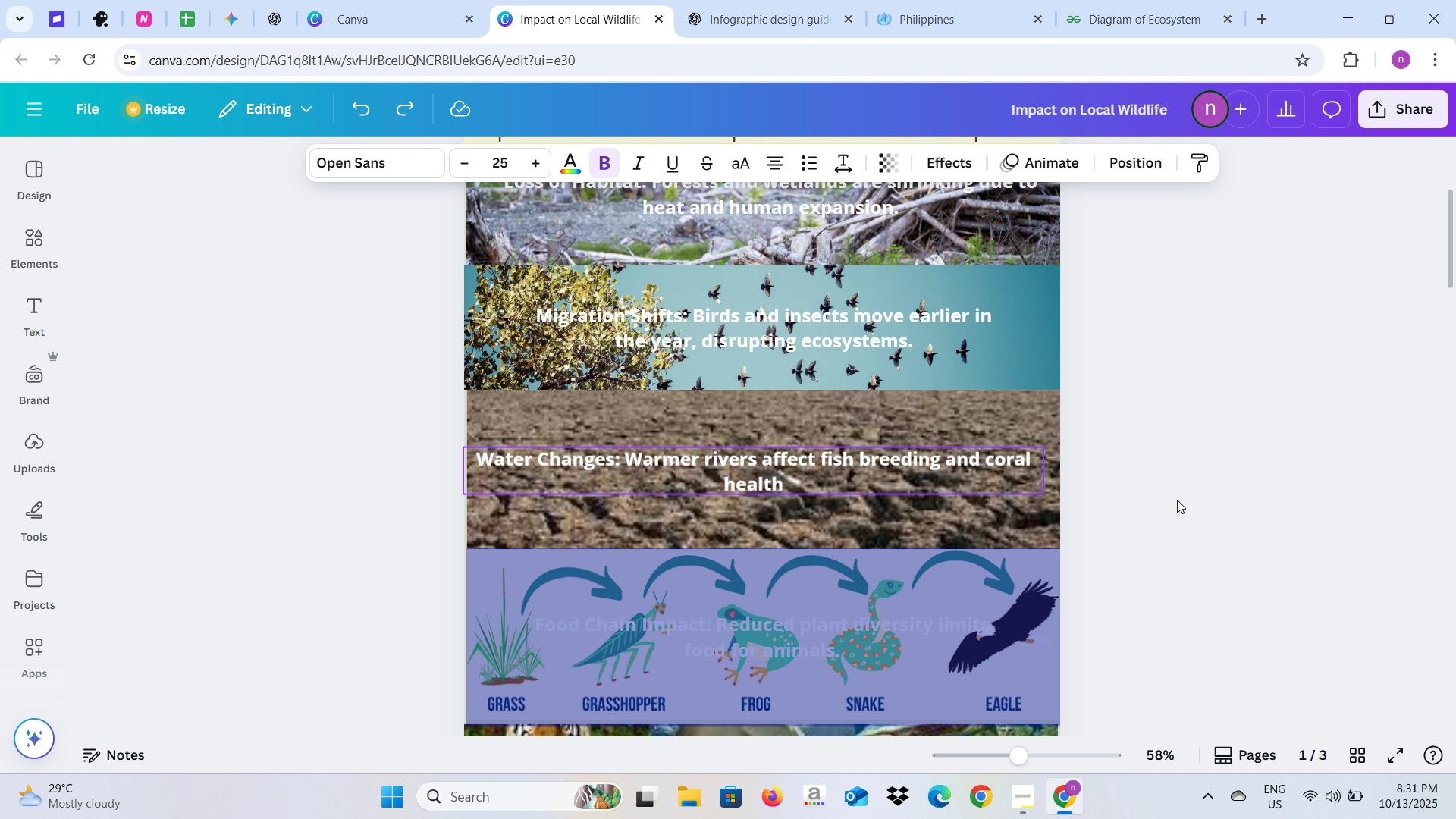 
left_click([1177, 500])
 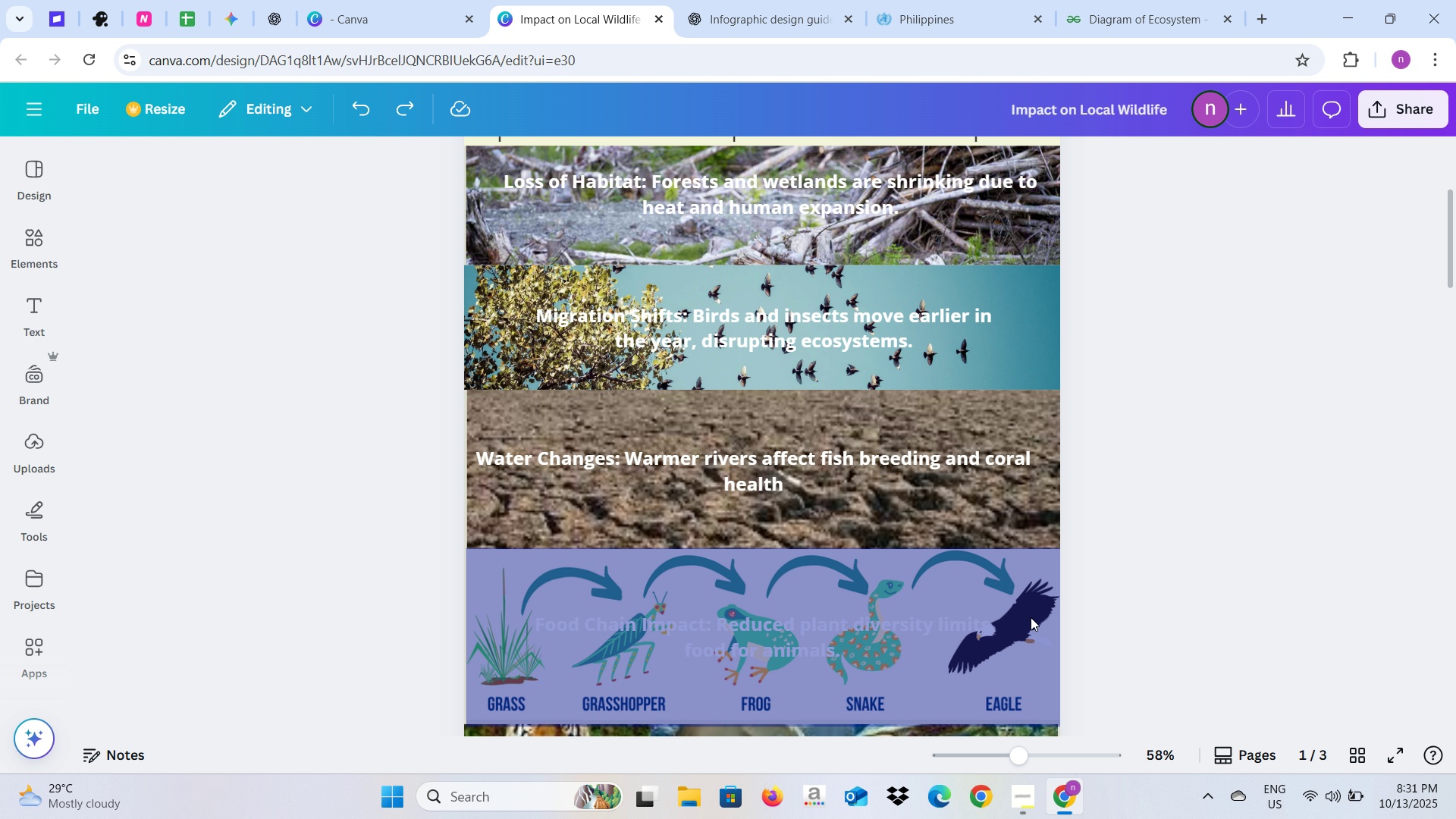 
left_click([1031, 617])
 